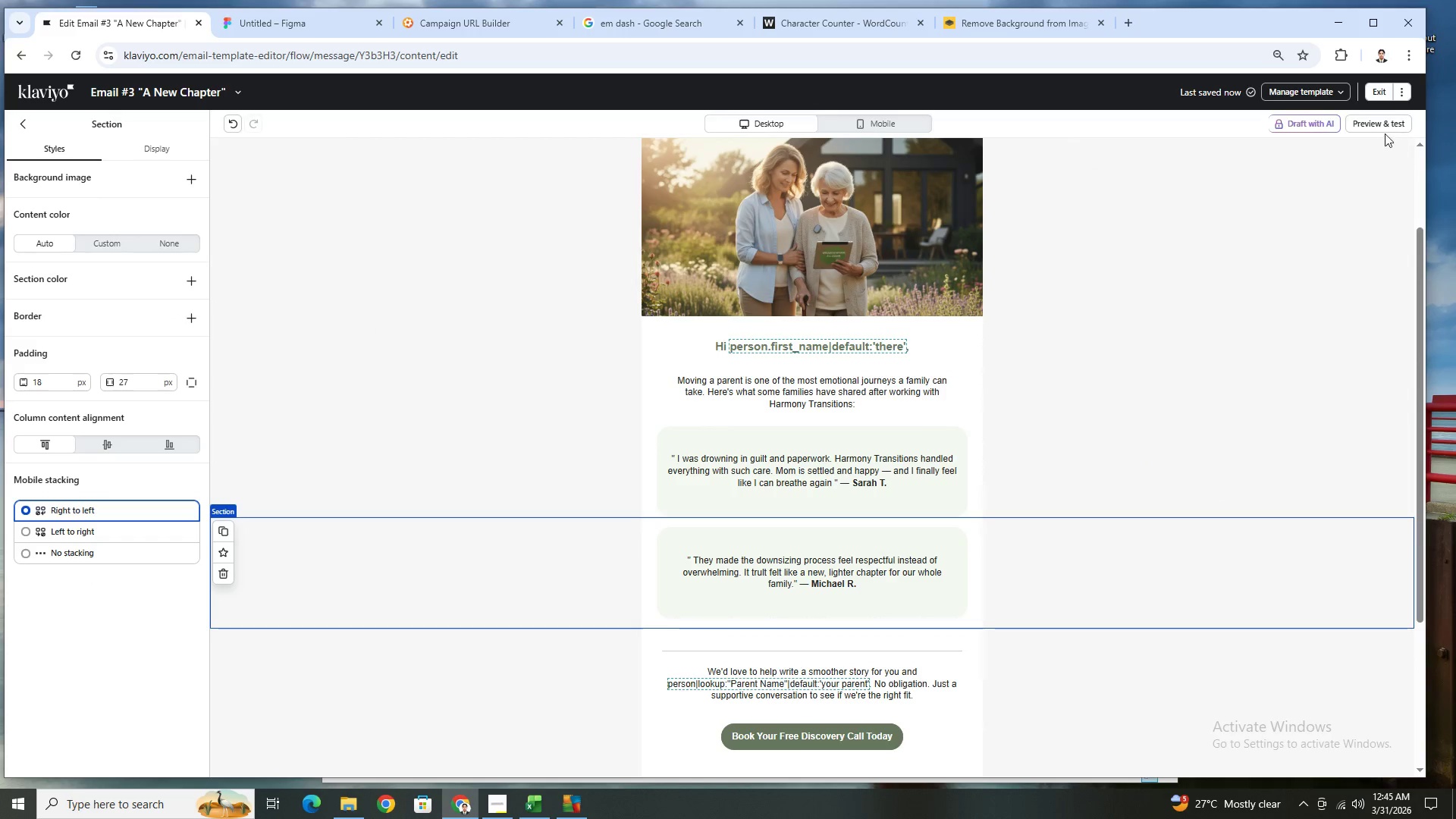 
left_click([1379, 127])
 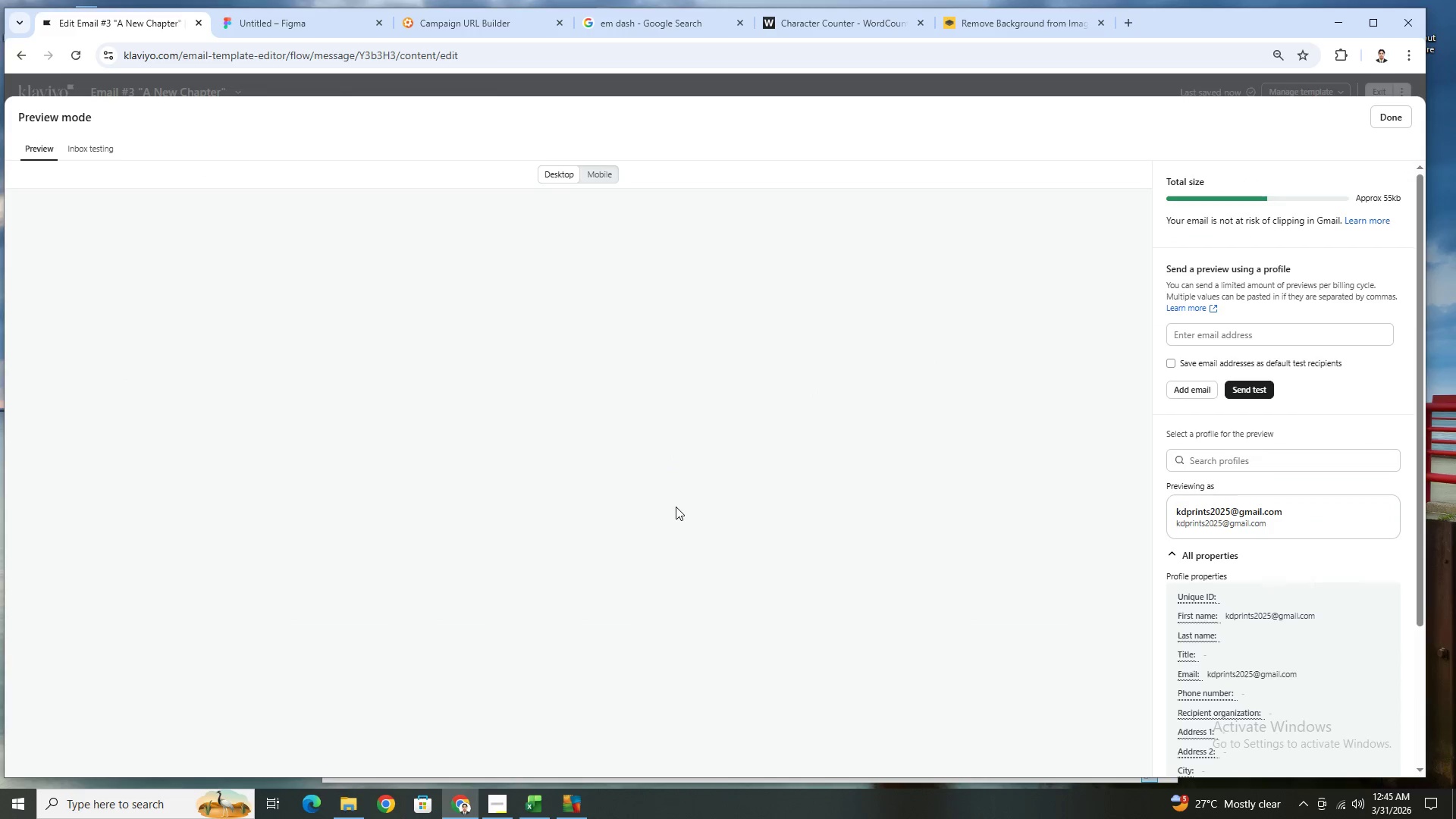 
scroll: coordinate [648, 415], scroll_direction: down, amount: 5.0
 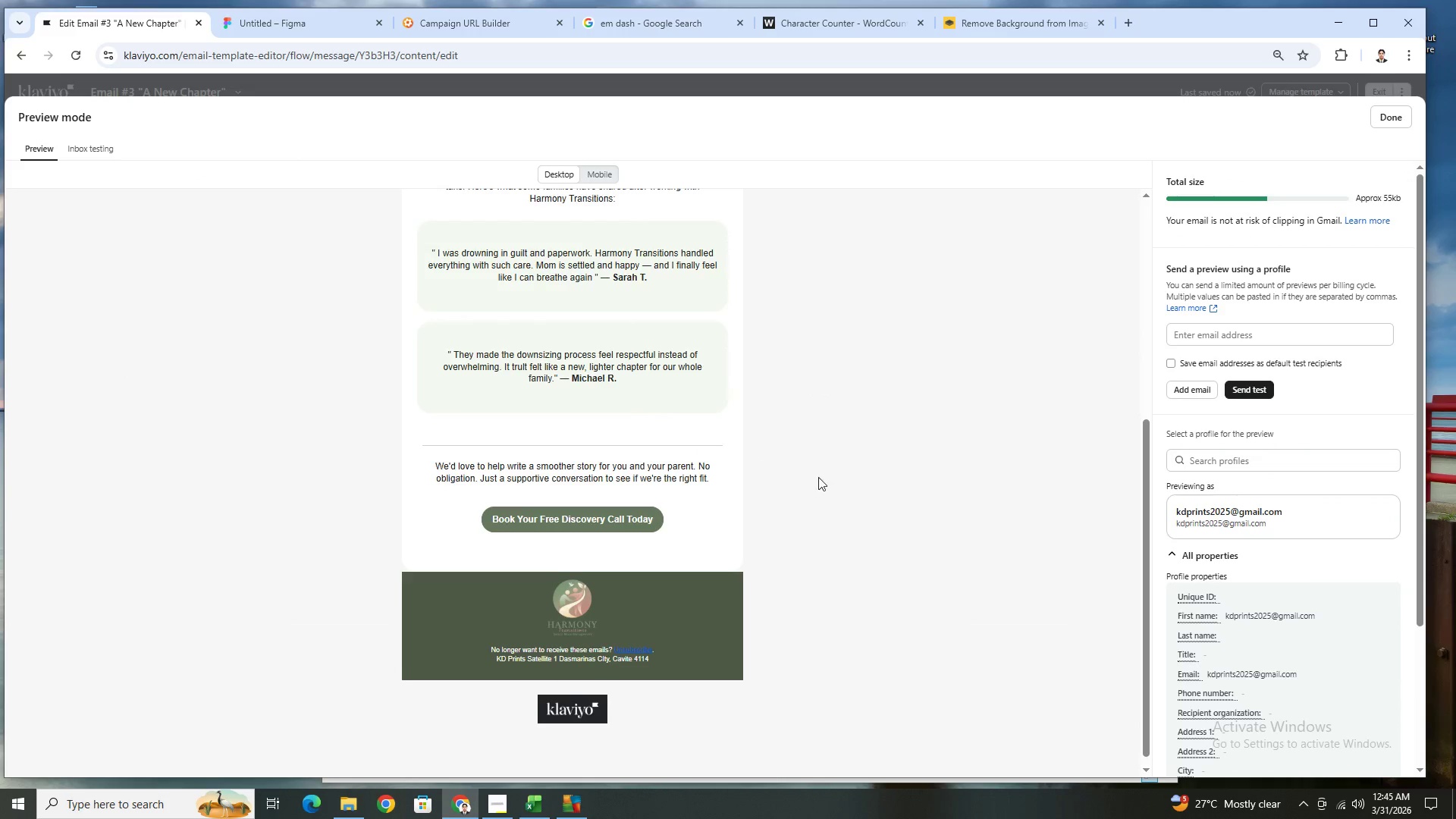 
scroll: coordinate [835, 479], scroll_direction: up, amount: 2.0
 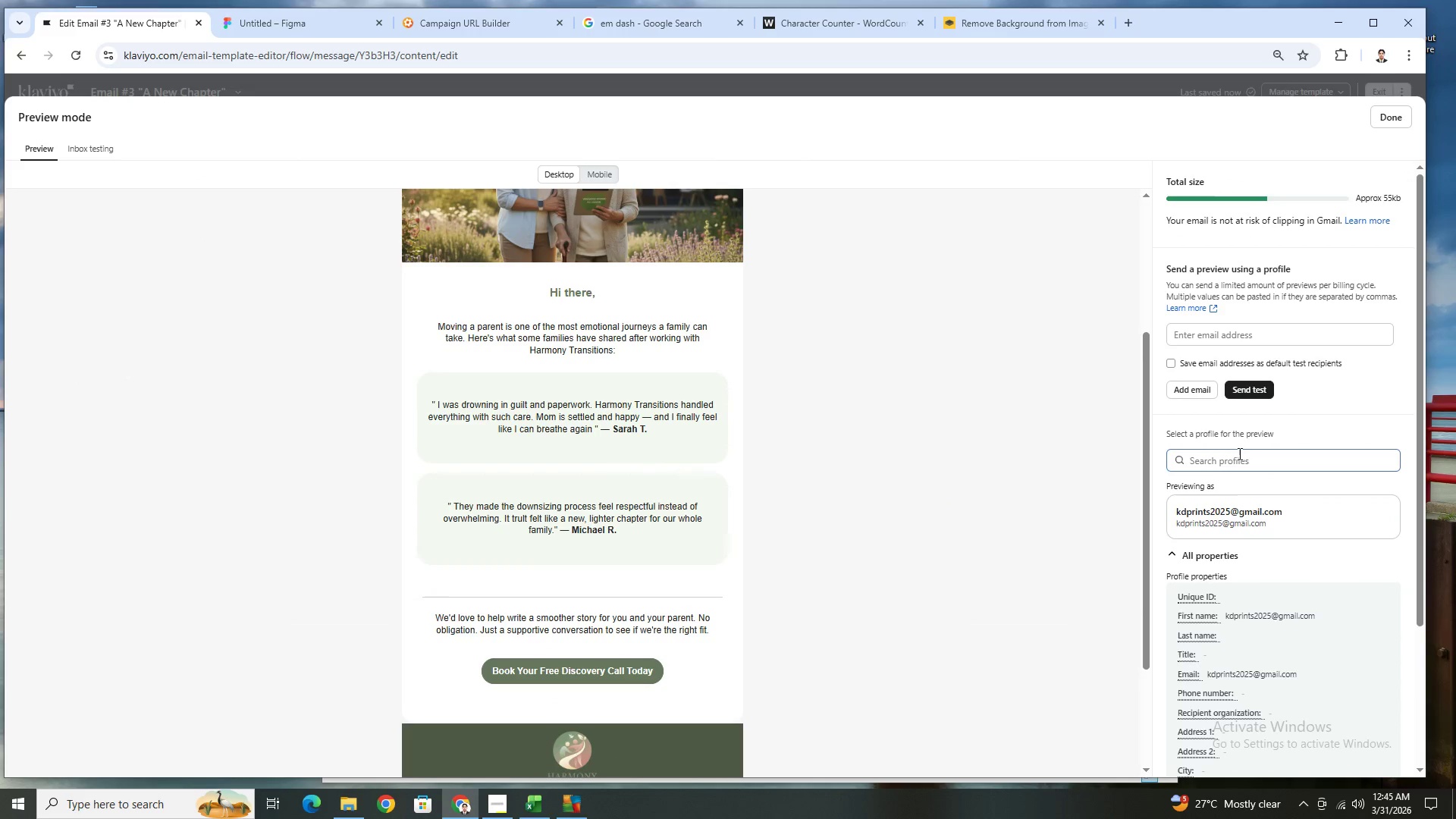 
left_click([1241, 466])
 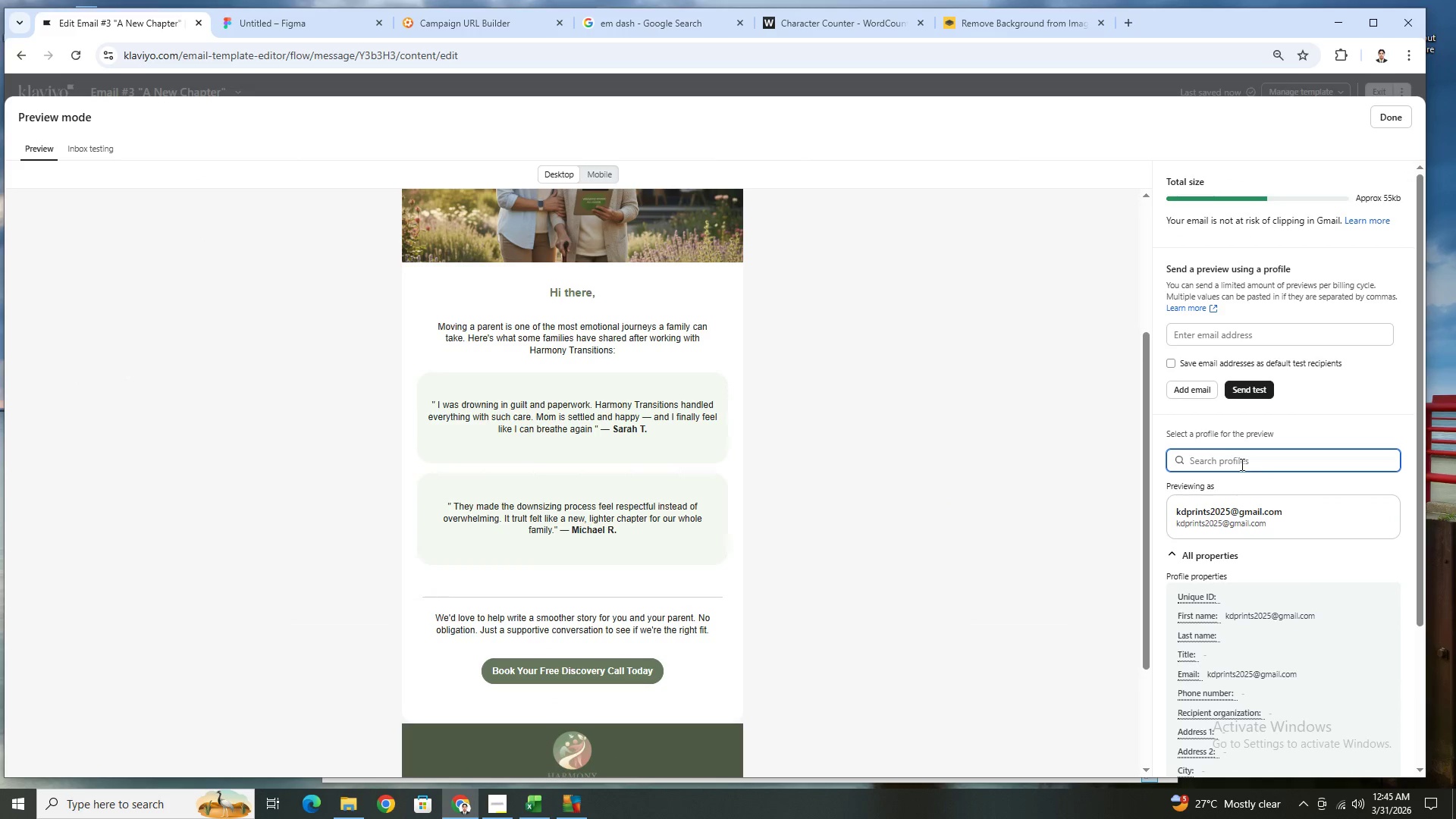 
type(sarah)
 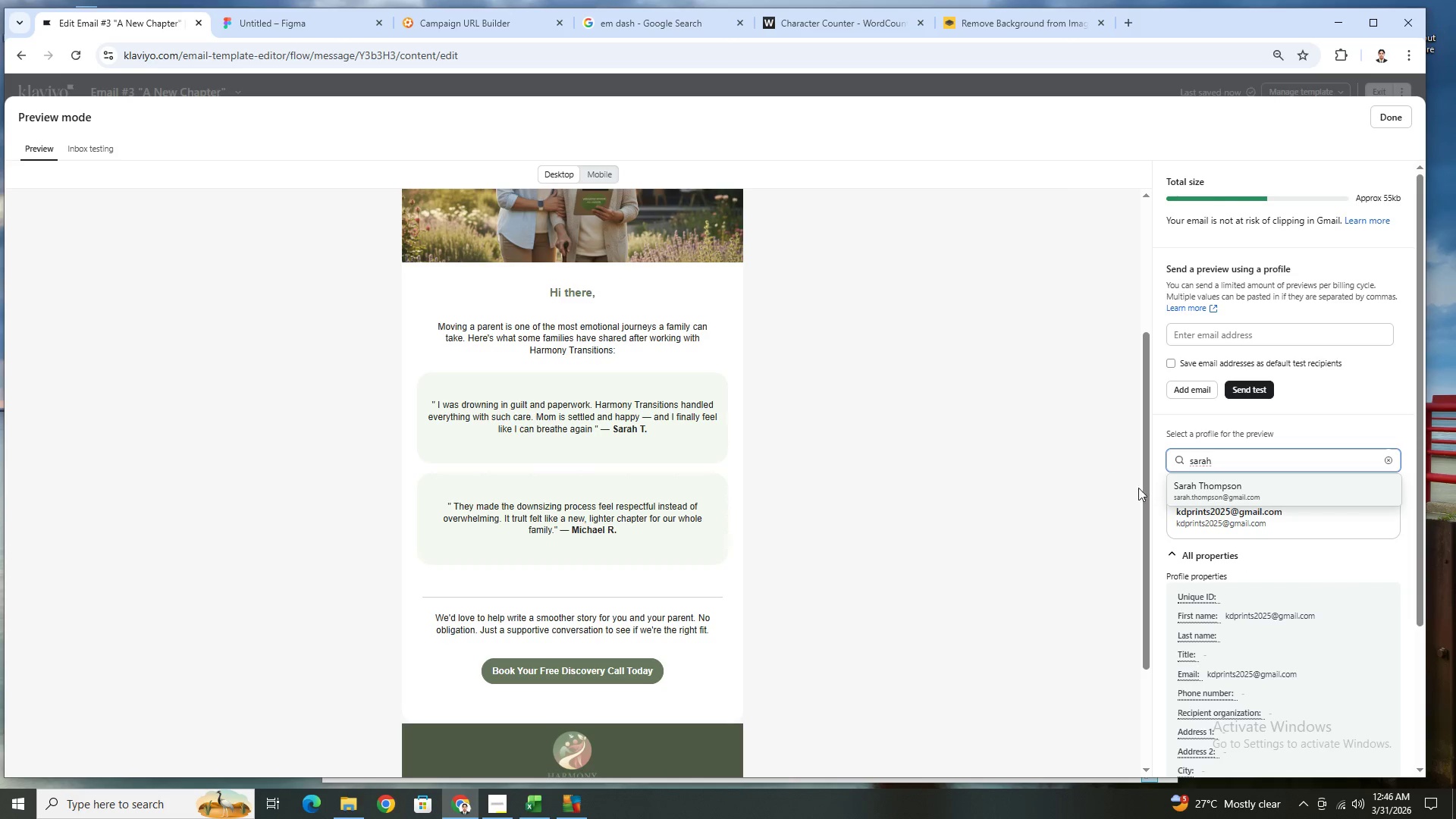 
left_click([1225, 484])
 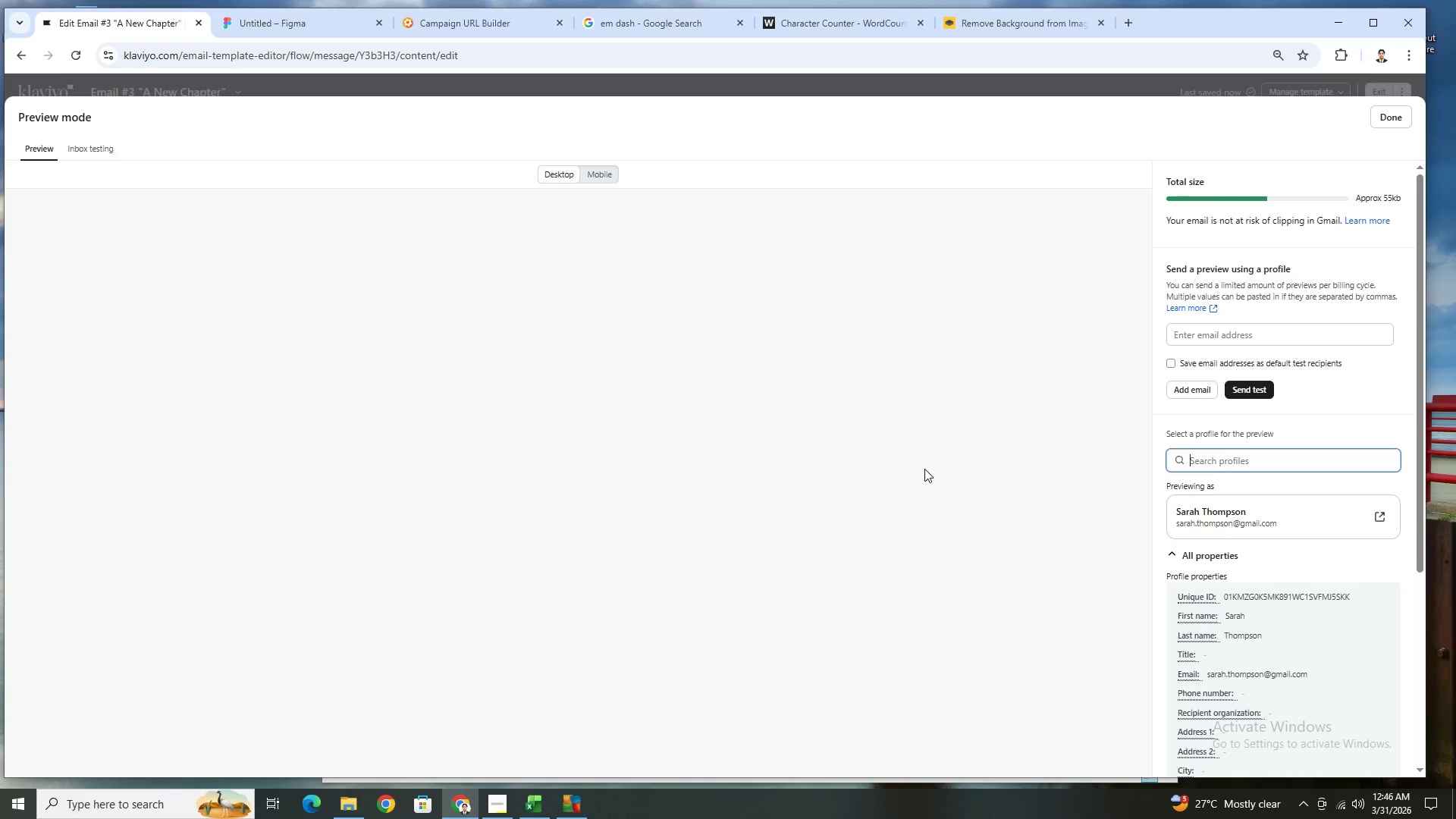 
scroll: coordinate [928, 474], scroll_direction: down, amount: 5.0
 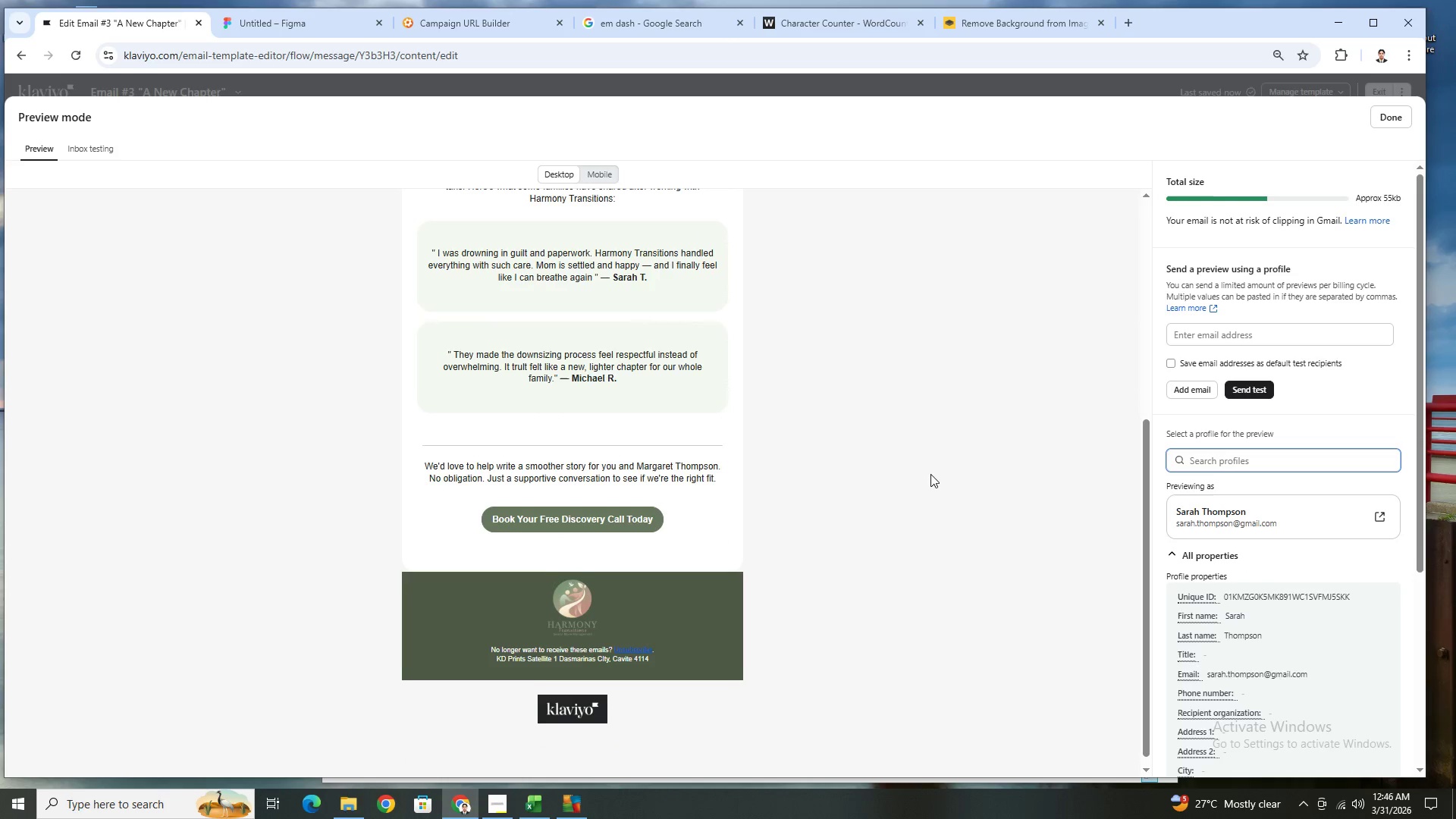 
scroll: coordinate [931, 474], scroll_direction: up, amount: 4.0
 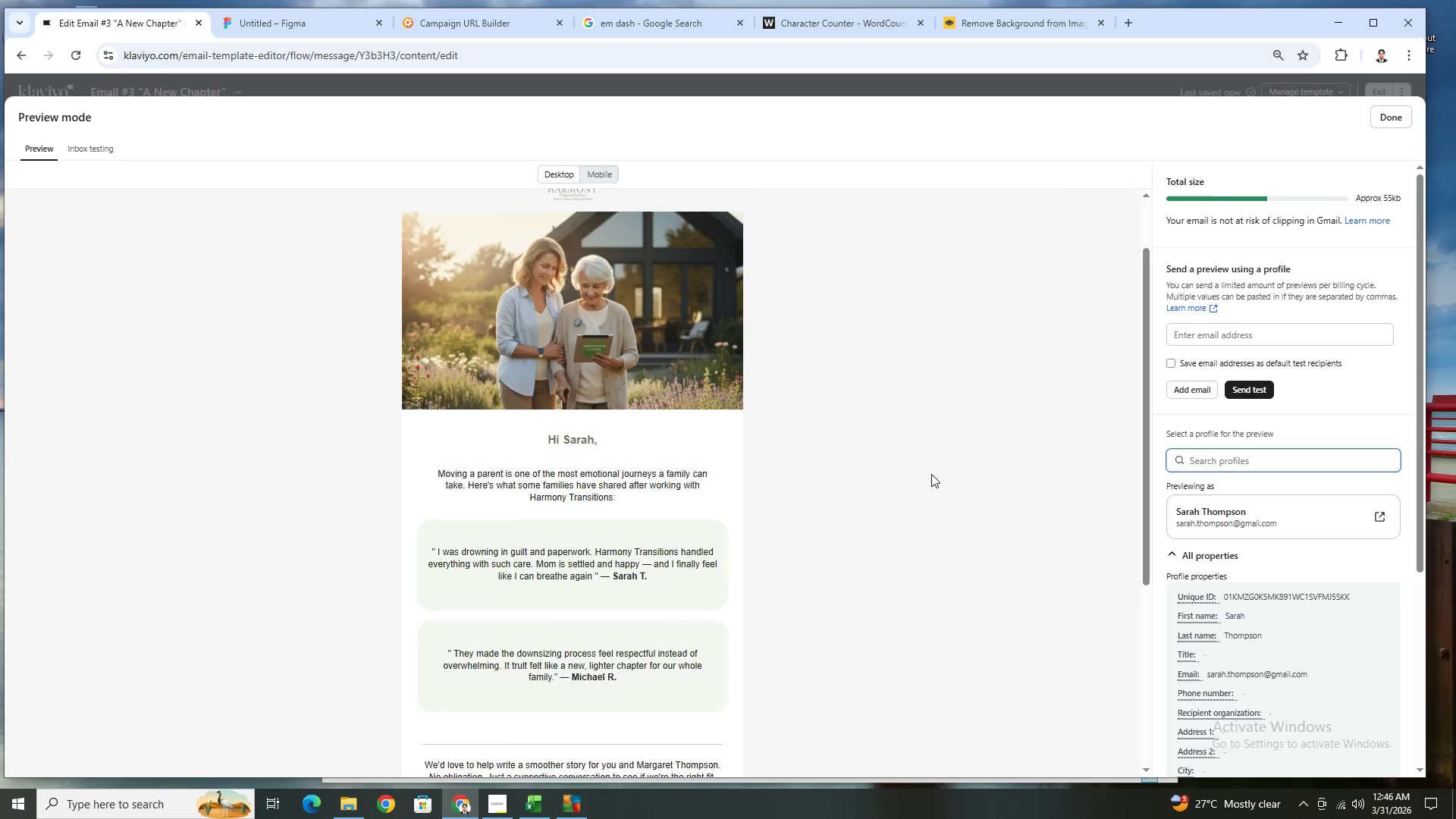 
scroll: coordinate [931, 474], scroll_direction: down, amount: 5.0
 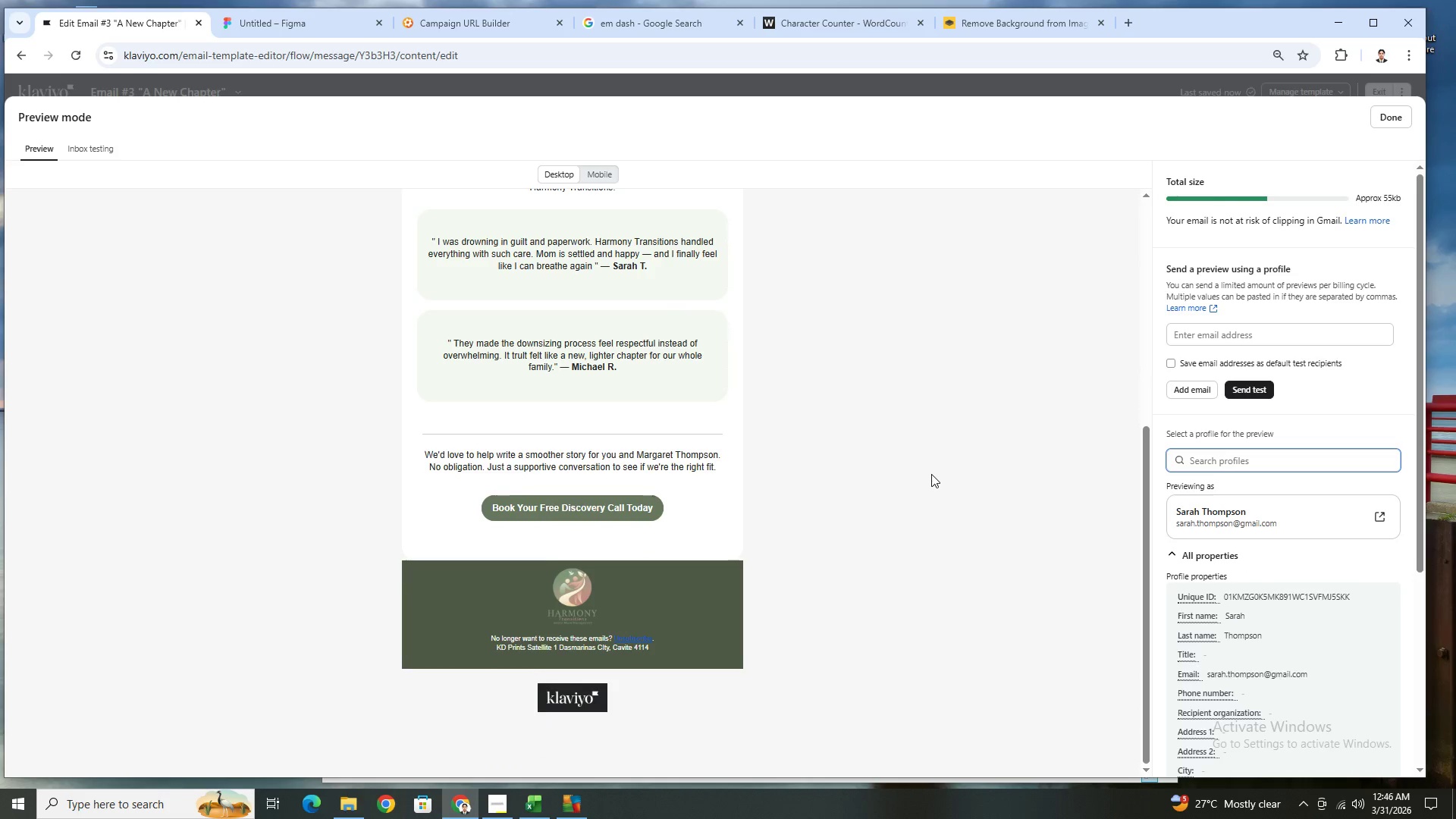 
scroll: coordinate [931, 474], scroll_direction: up, amount: 3.0
 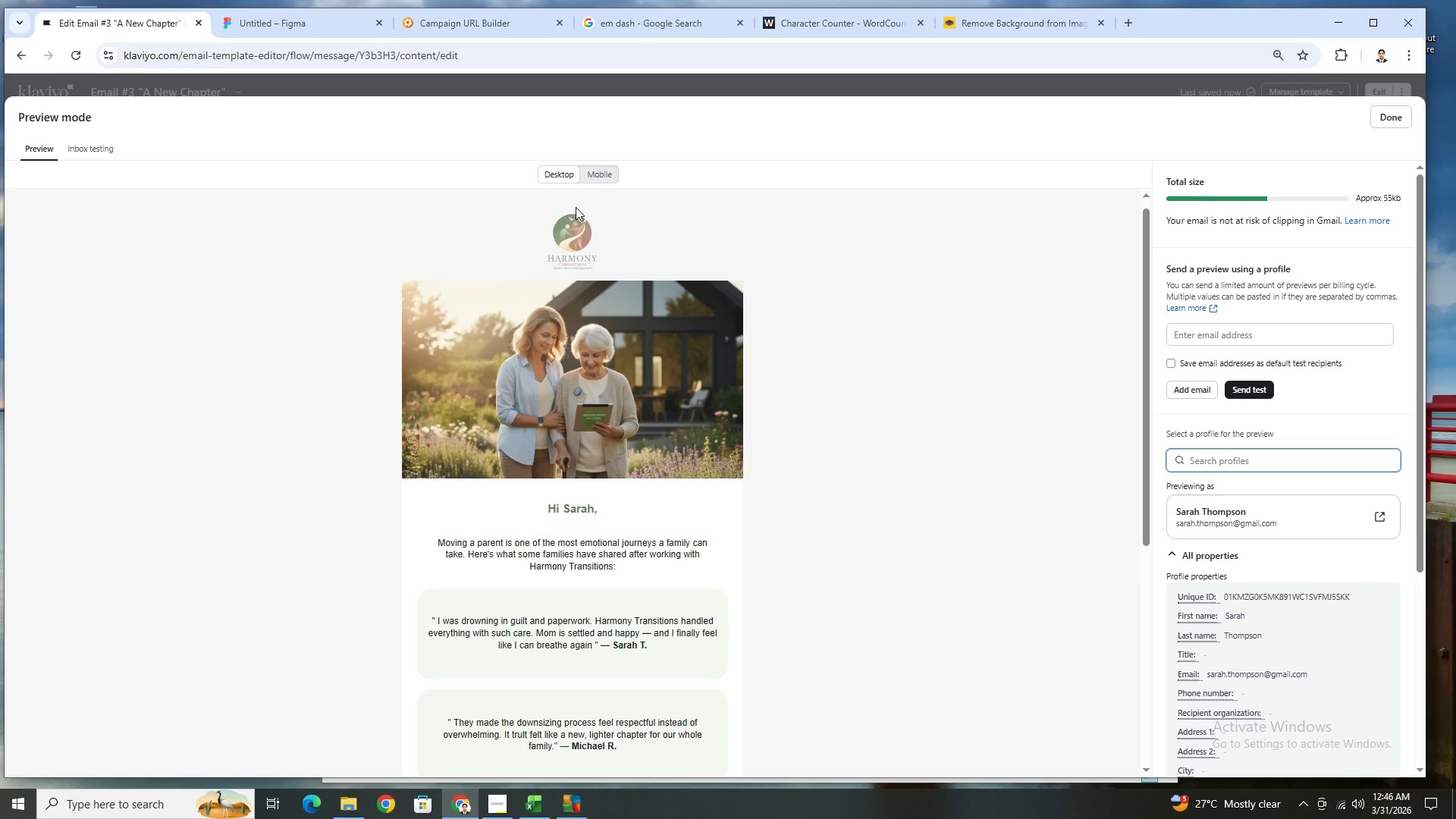 
left_click([600, 177])
 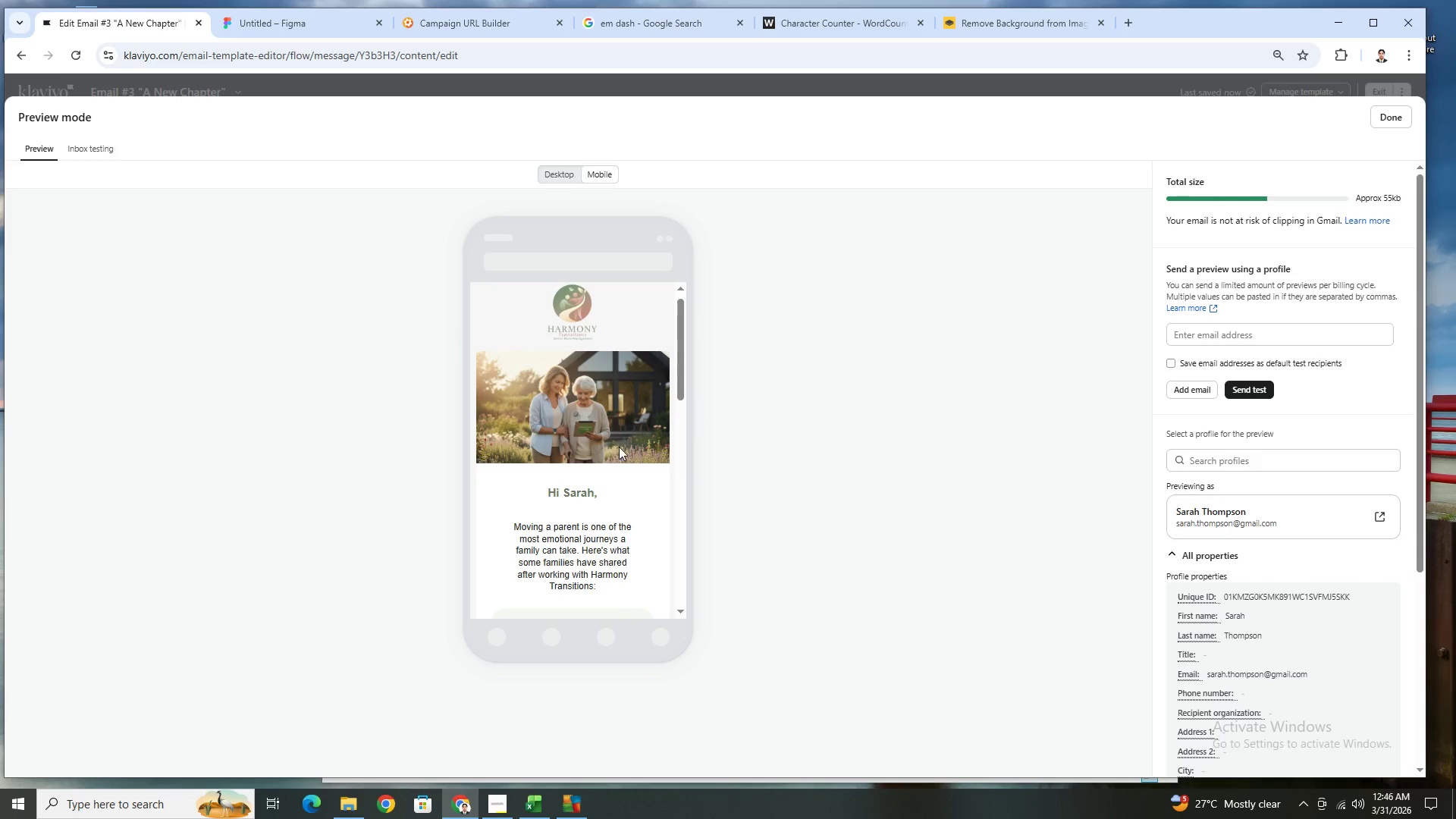 
scroll: coordinate [602, 450], scroll_direction: down, amount: 3.0
 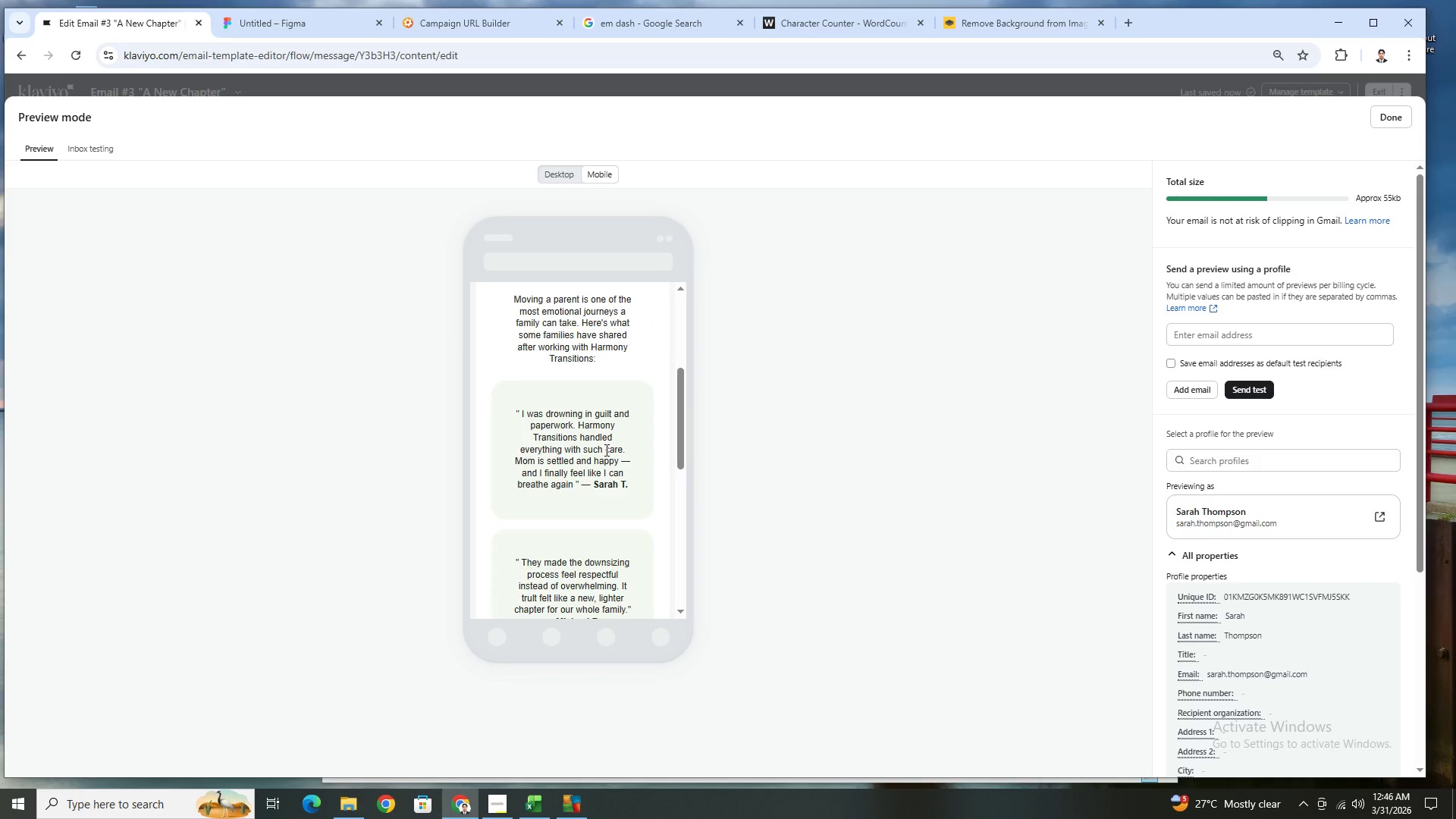 
scroll: coordinate [605, 450], scroll_direction: up, amount: 2.0
 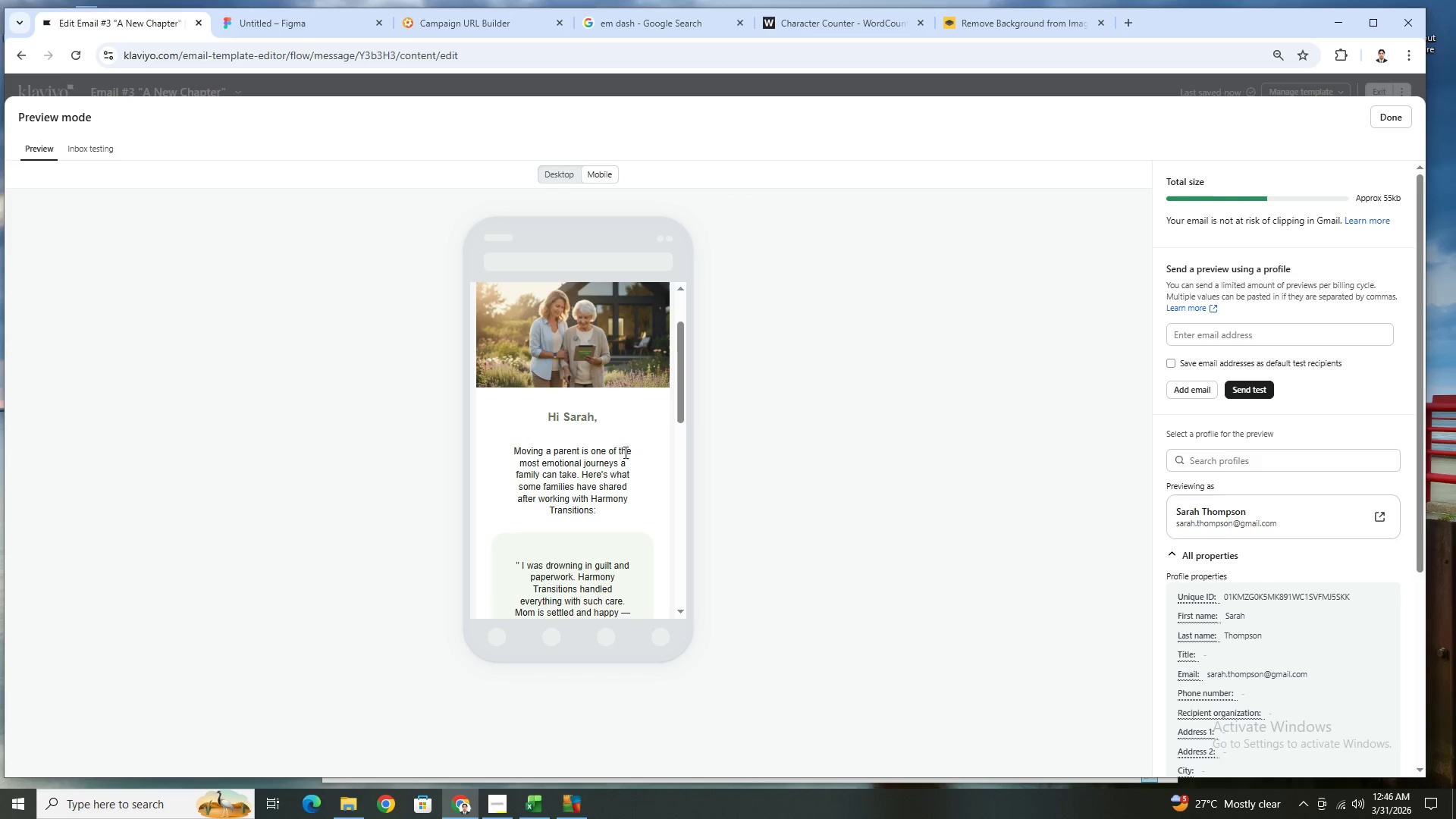 
scroll: coordinate [625, 452], scroll_direction: down, amount: 5.0
 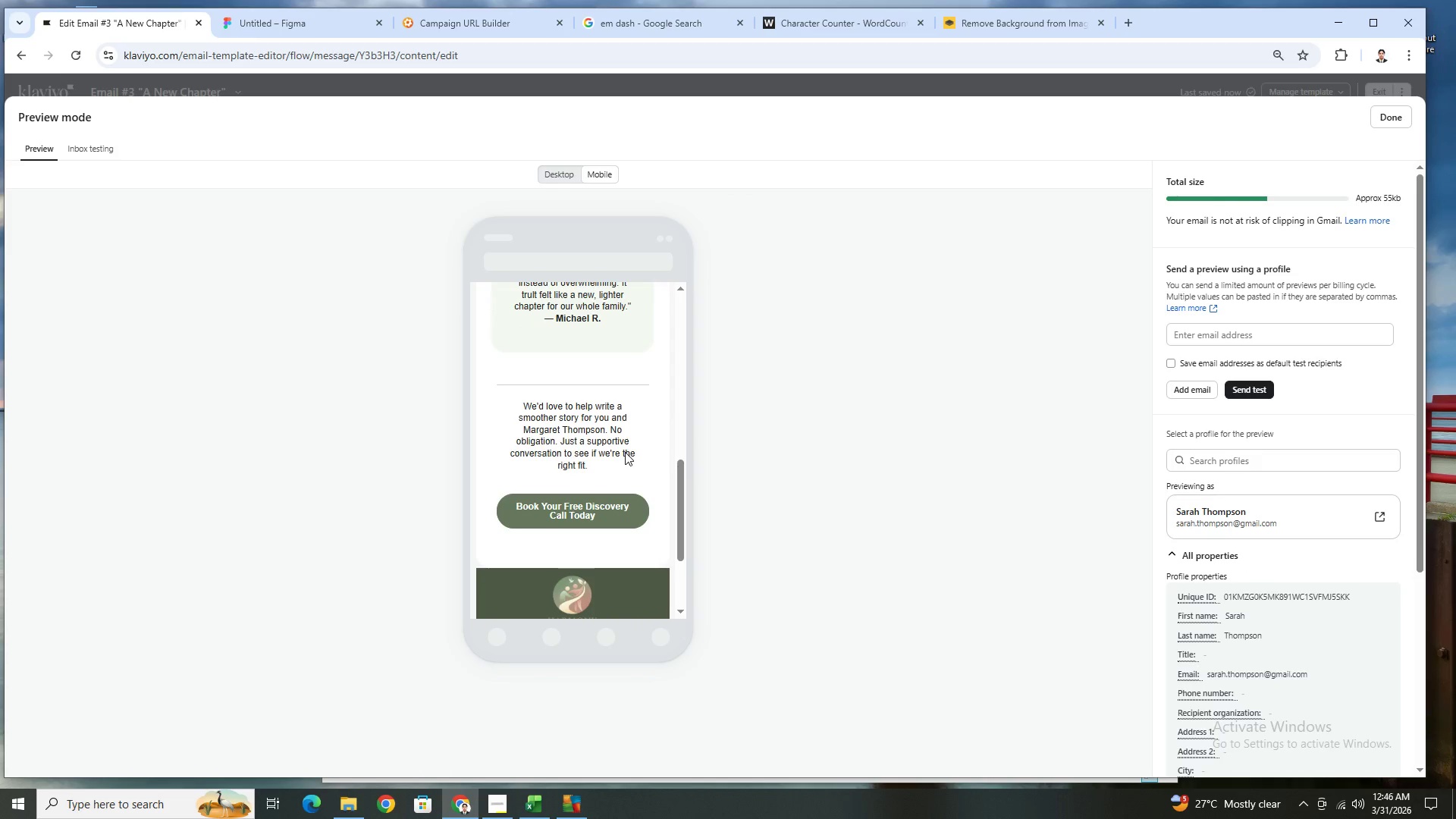 
scroll: coordinate [625, 452], scroll_direction: up, amount: 7.0
 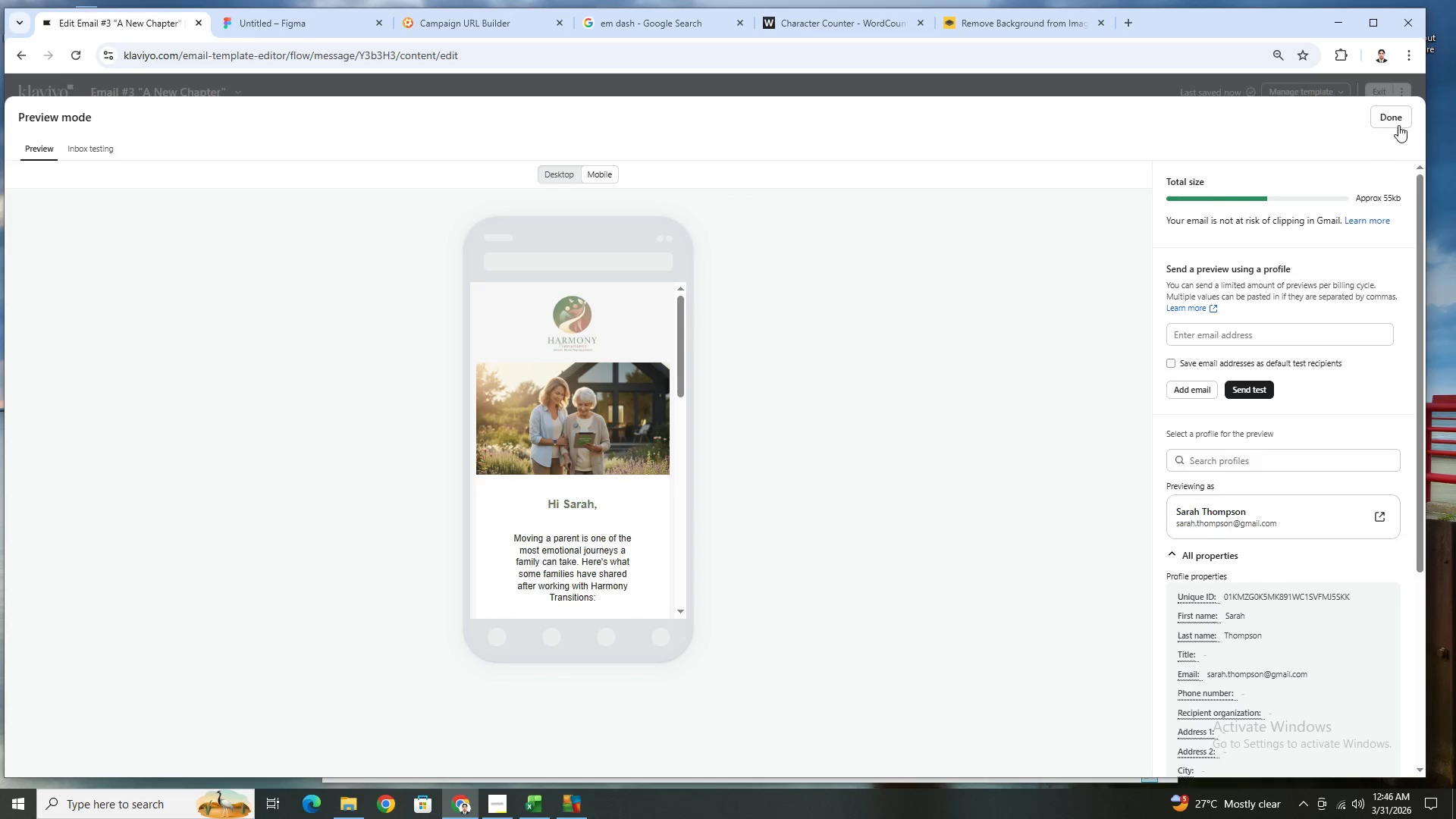 
left_click([1398, 125])
 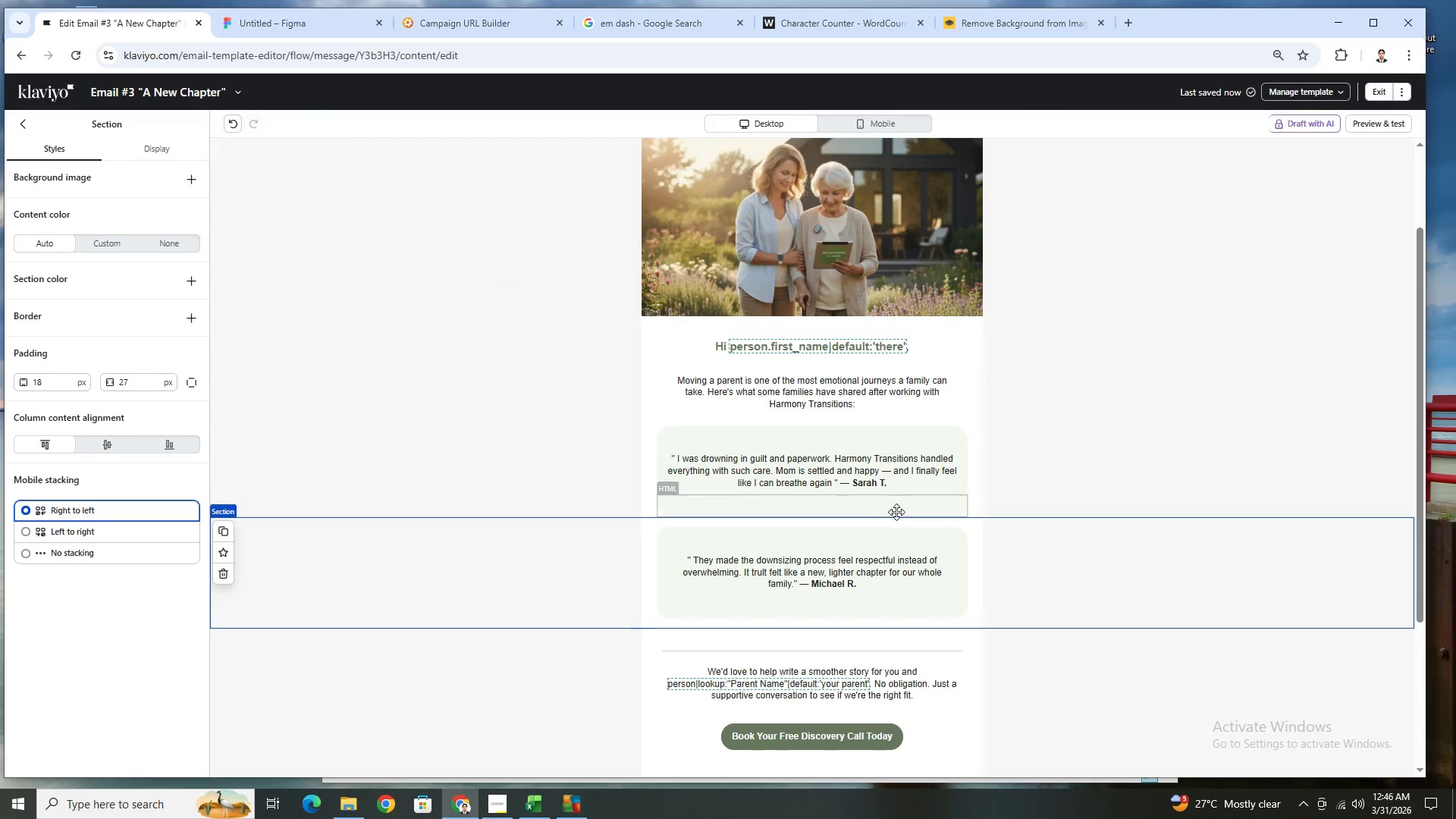 
scroll: coordinate [900, 515], scroll_direction: down, amount: 3.0
 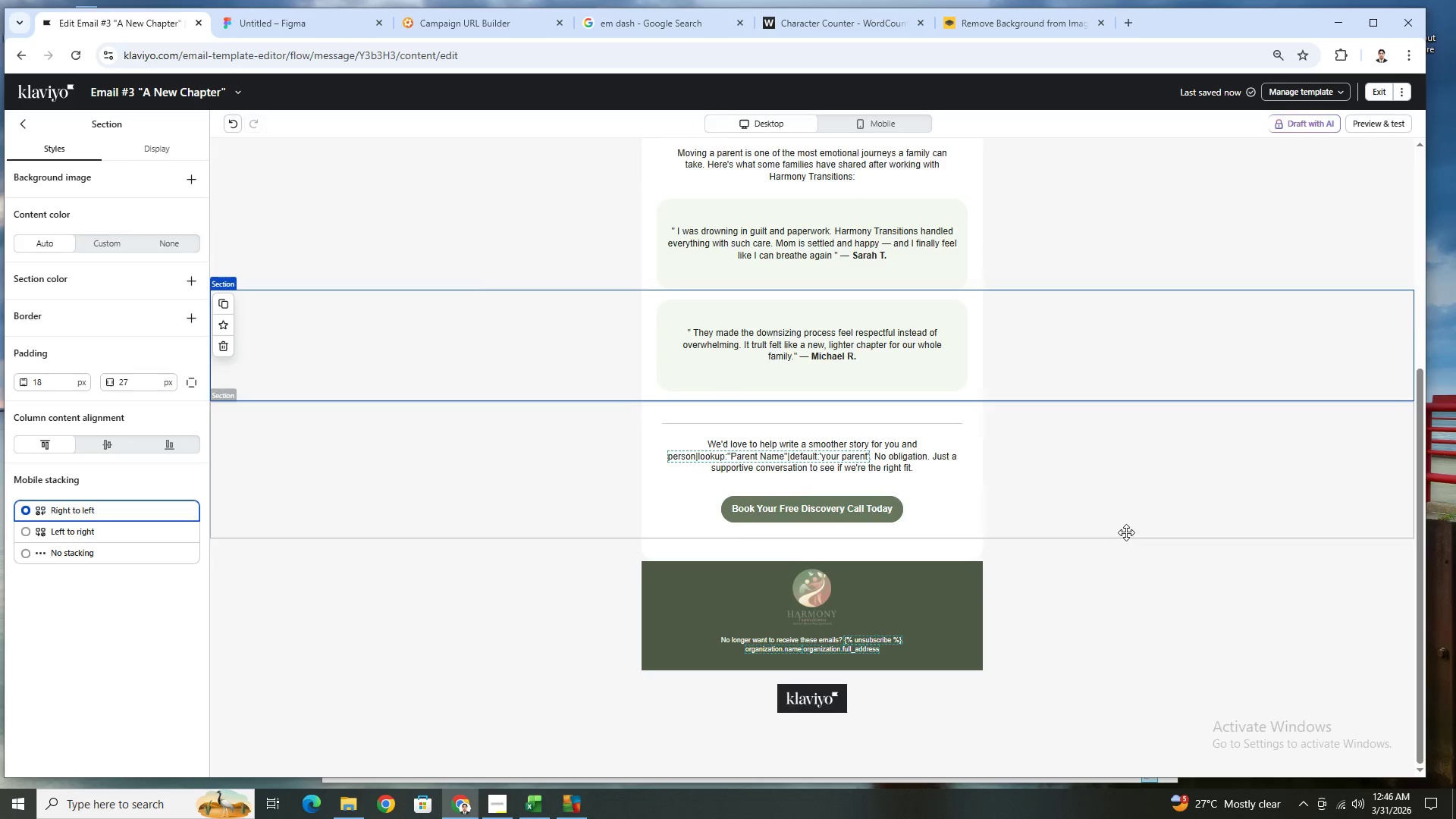 
scroll: coordinate [1126, 532], scroll_direction: up, amount: 2.0
 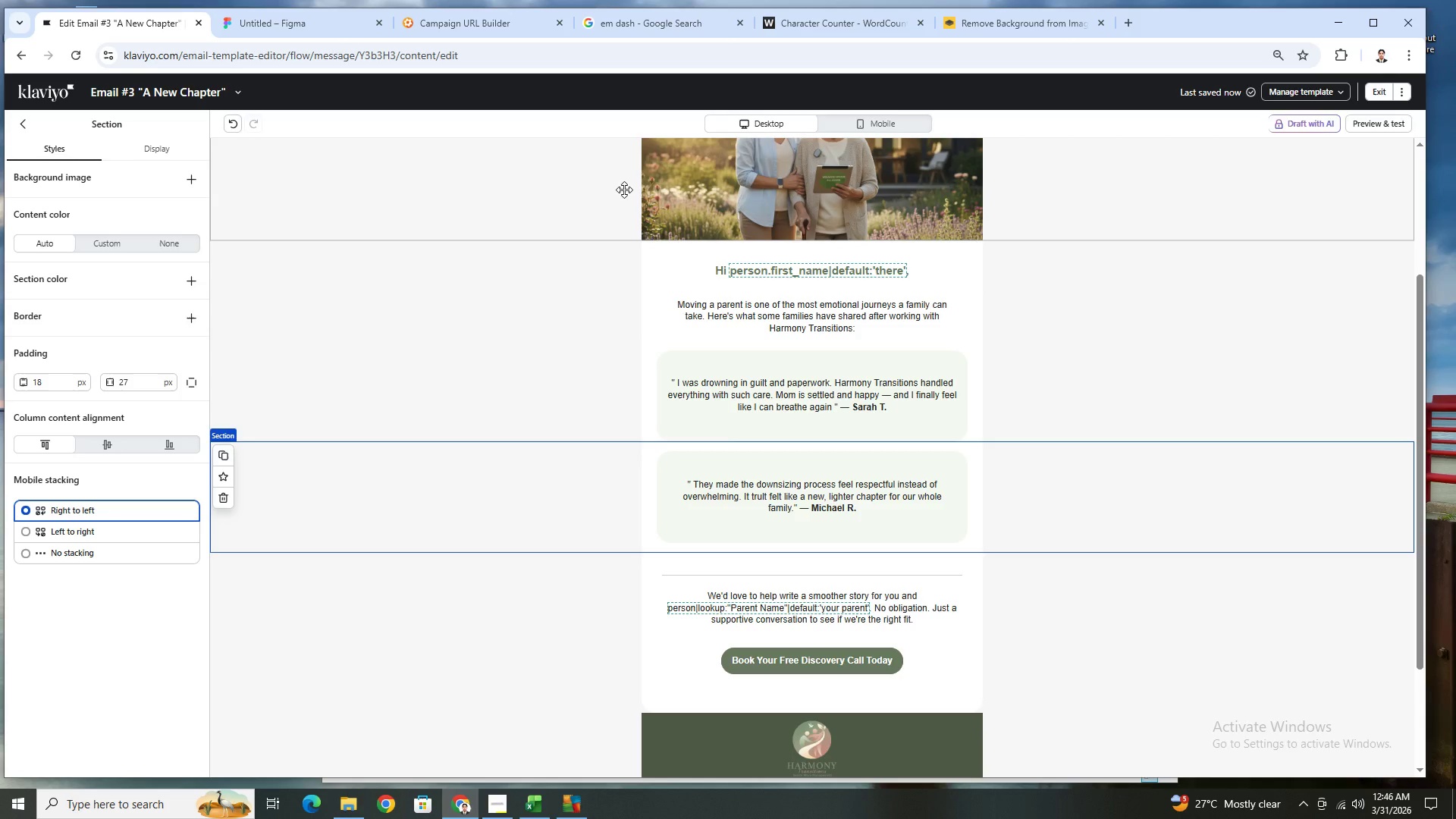 
left_click([623, 190])
 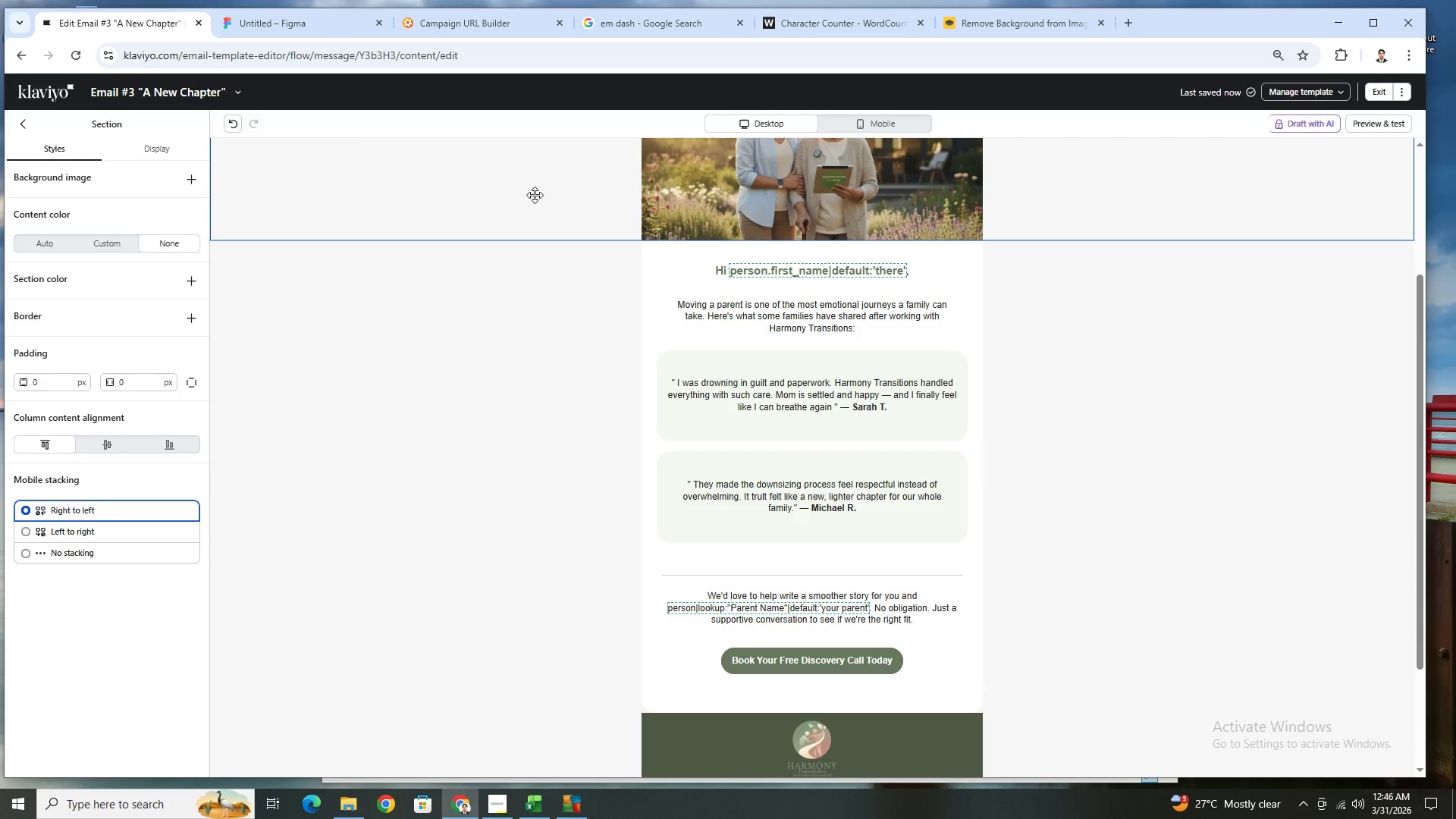 
left_click_drag(start_coordinate=[535, 195], to_coordinate=[537, 648])
 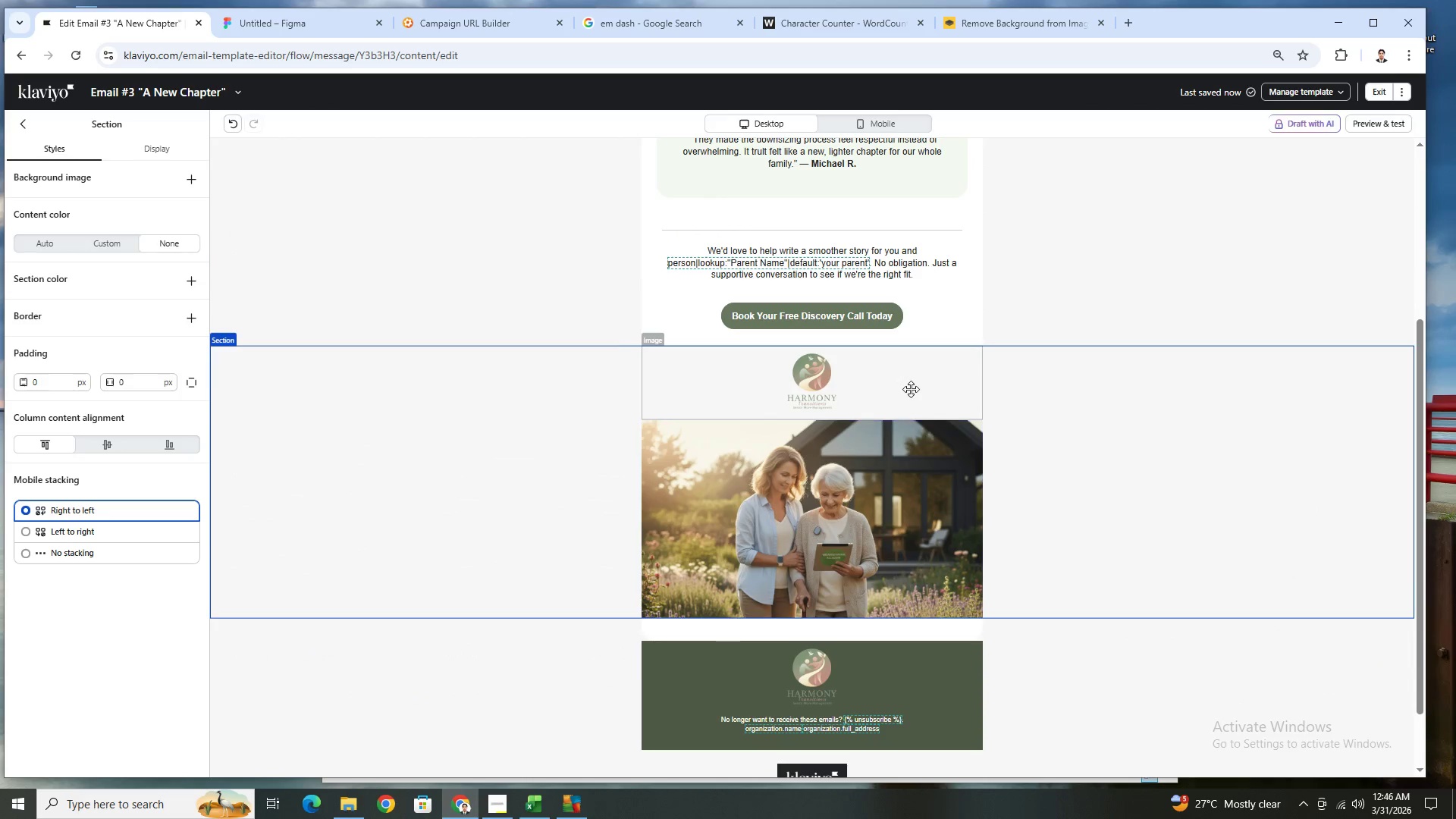 
scroll: coordinate [924, 392], scroll_direction: up, amount: 3.0
 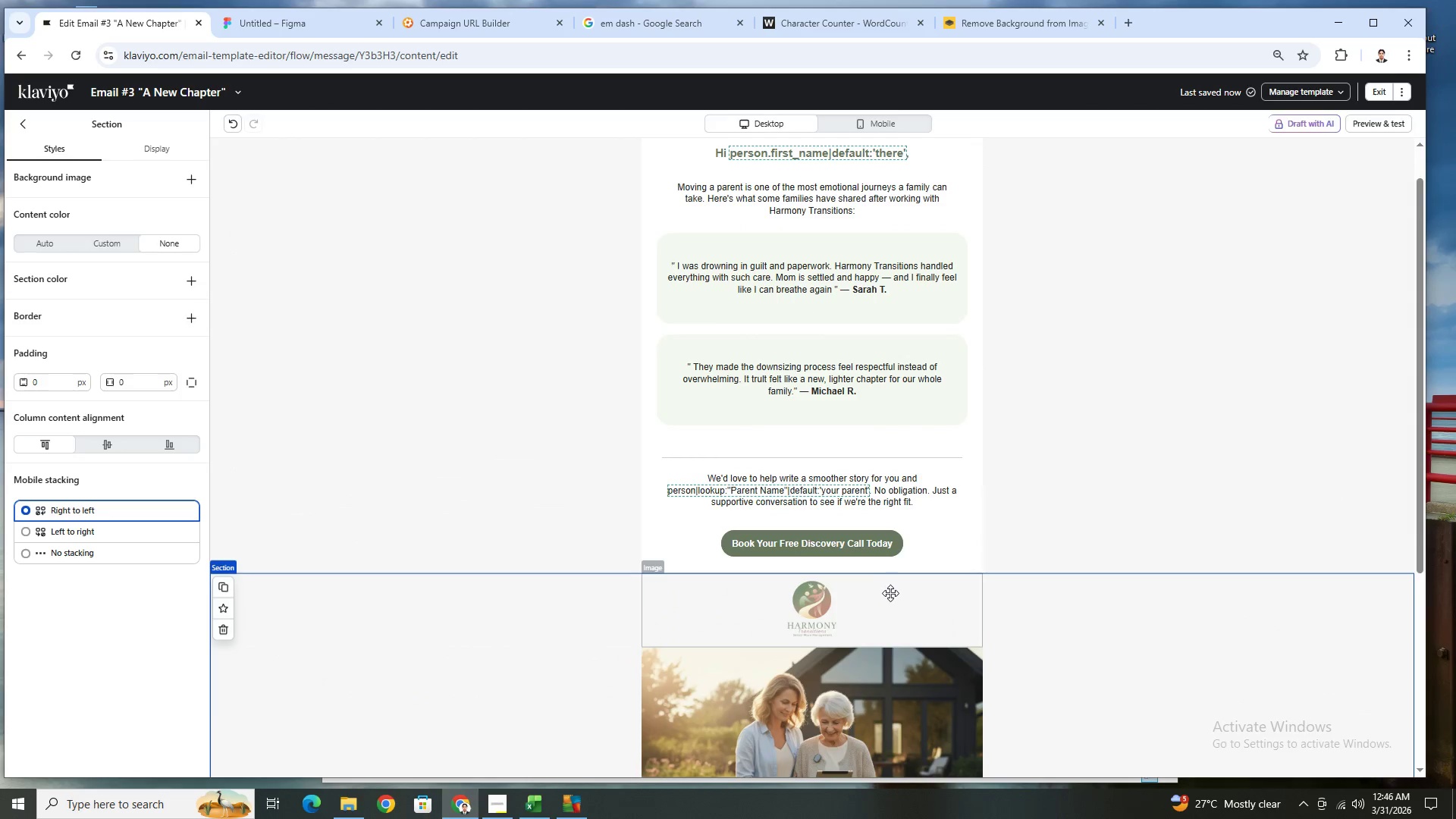 
left_click([891, 593])
 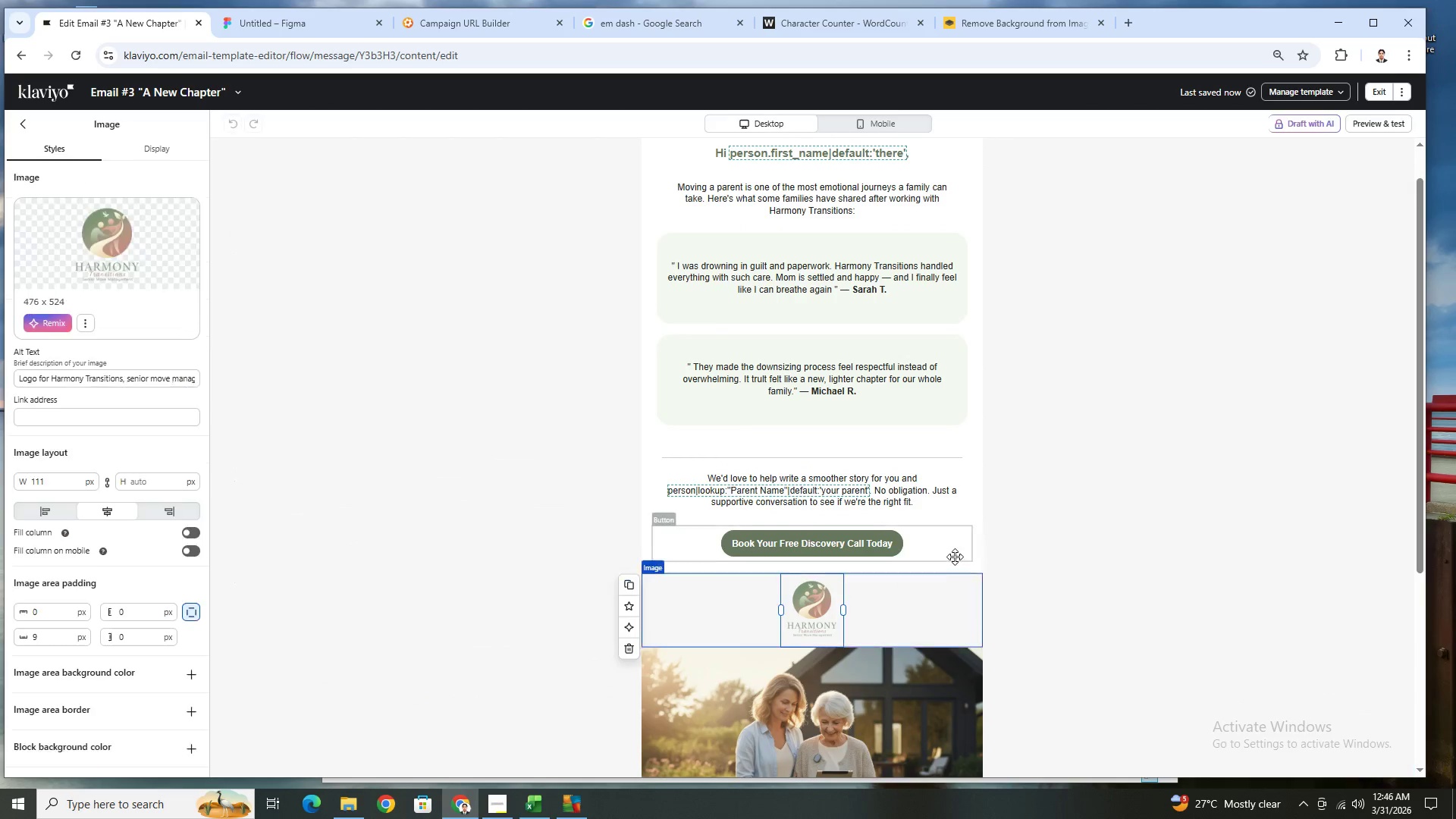 
scroll: coordinate [956, 560], scroll_direction: up, amount: 2.0
 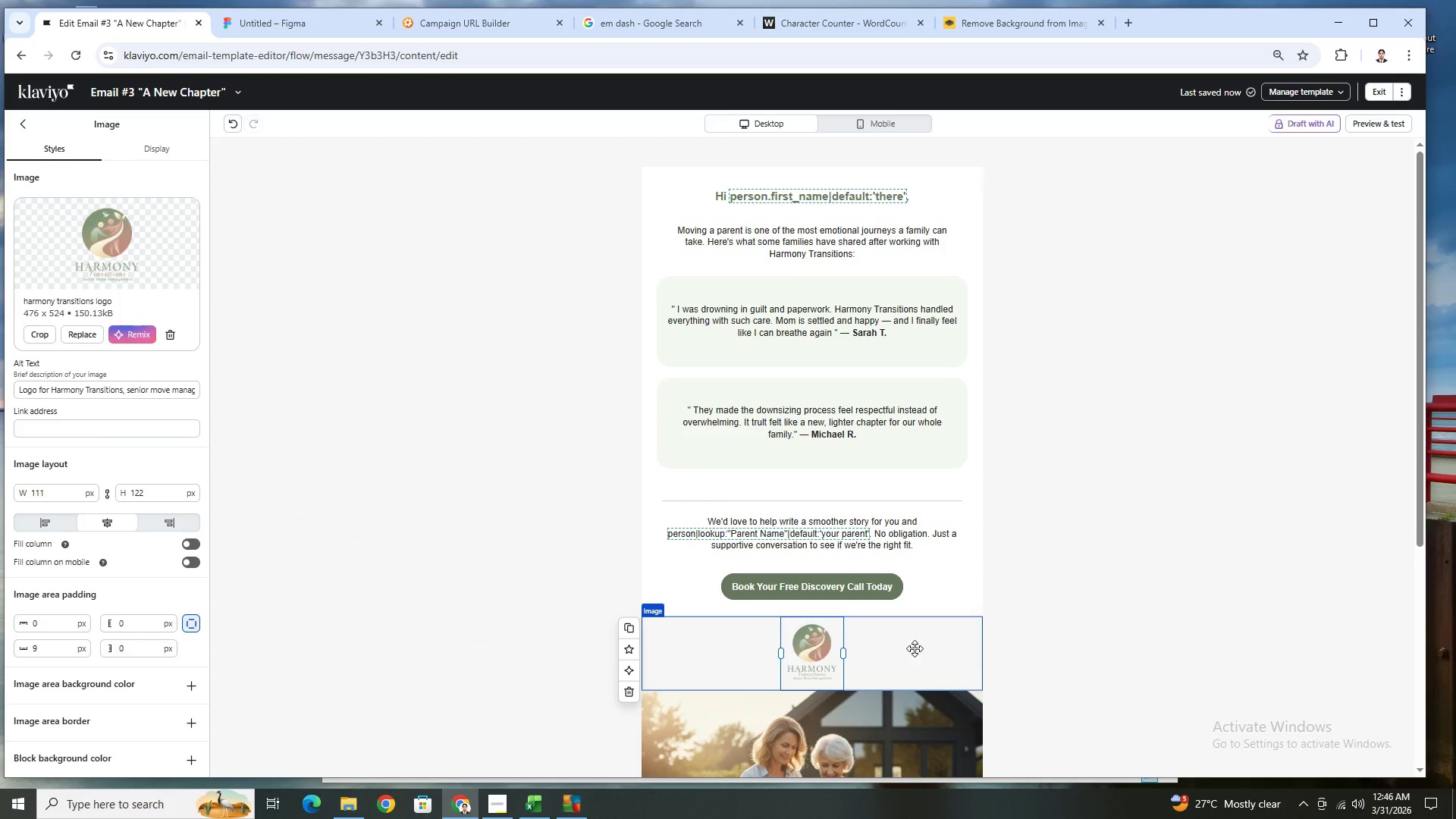 
left_click_drag(start_coordinate=[915, 649], to_coordinate=[853, 191])
 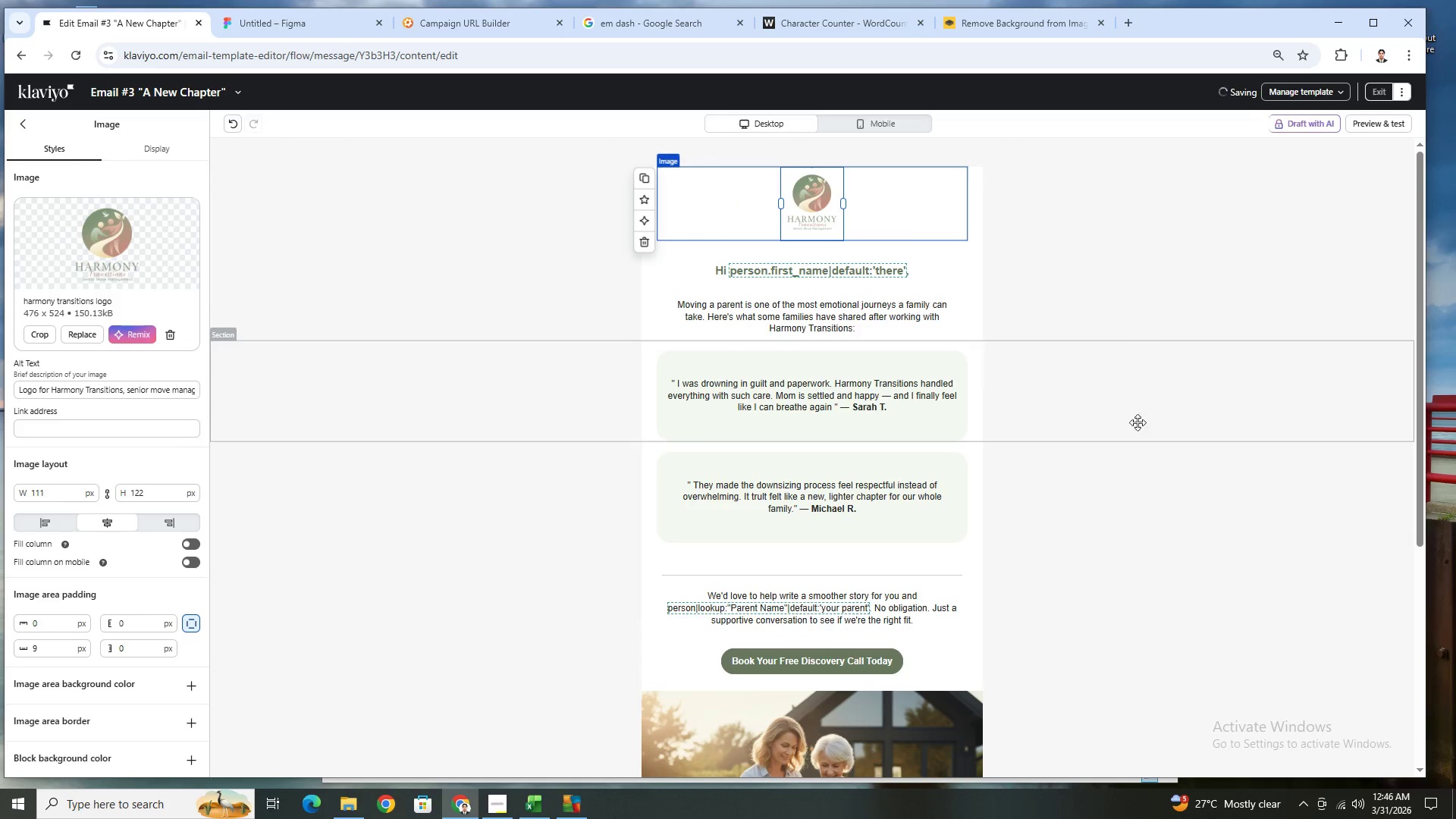 
left_click([1178, 540])
 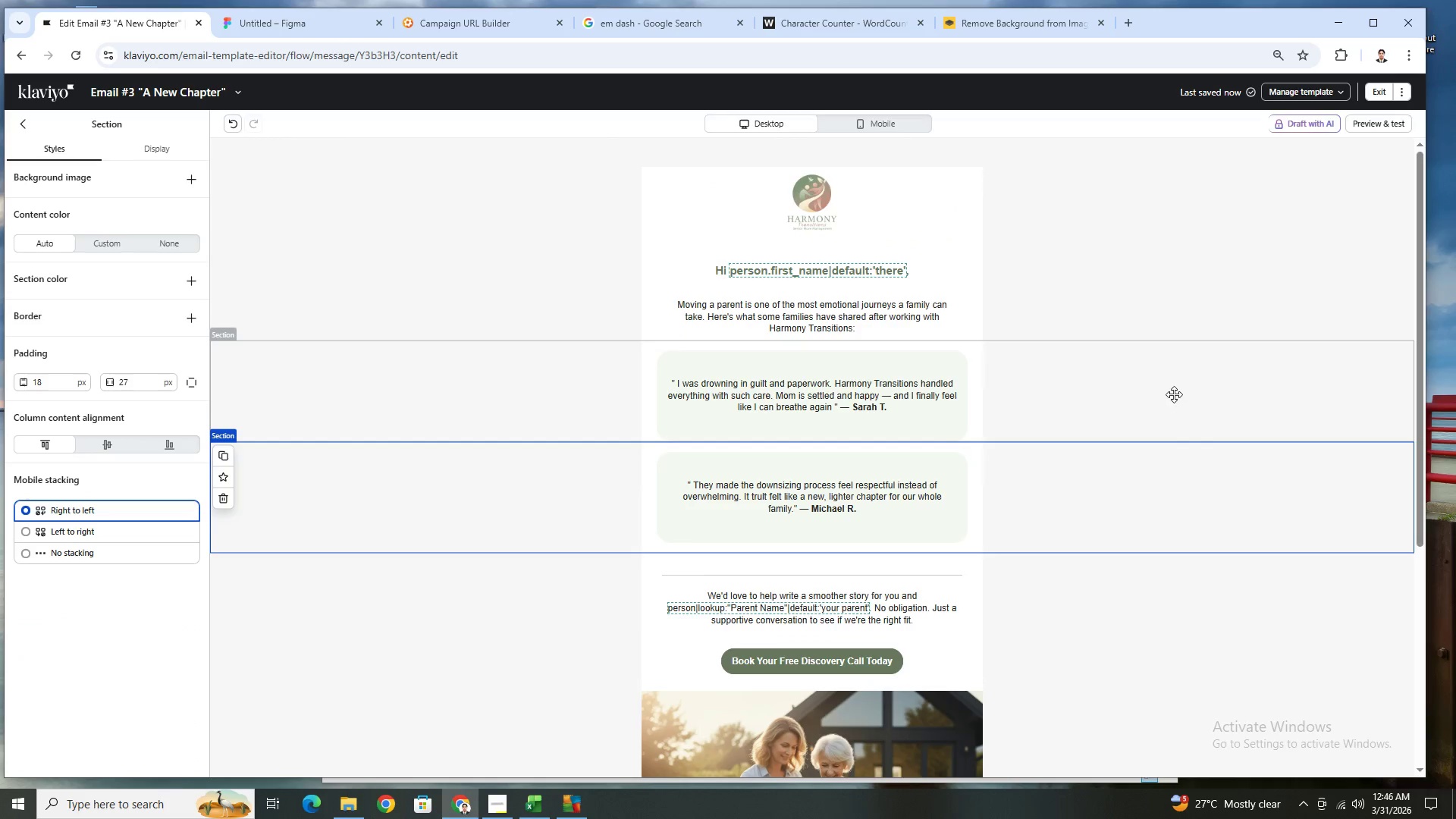 
scroll: coordinate [1173, 393], scroll_direction: up, amount: 1.0
 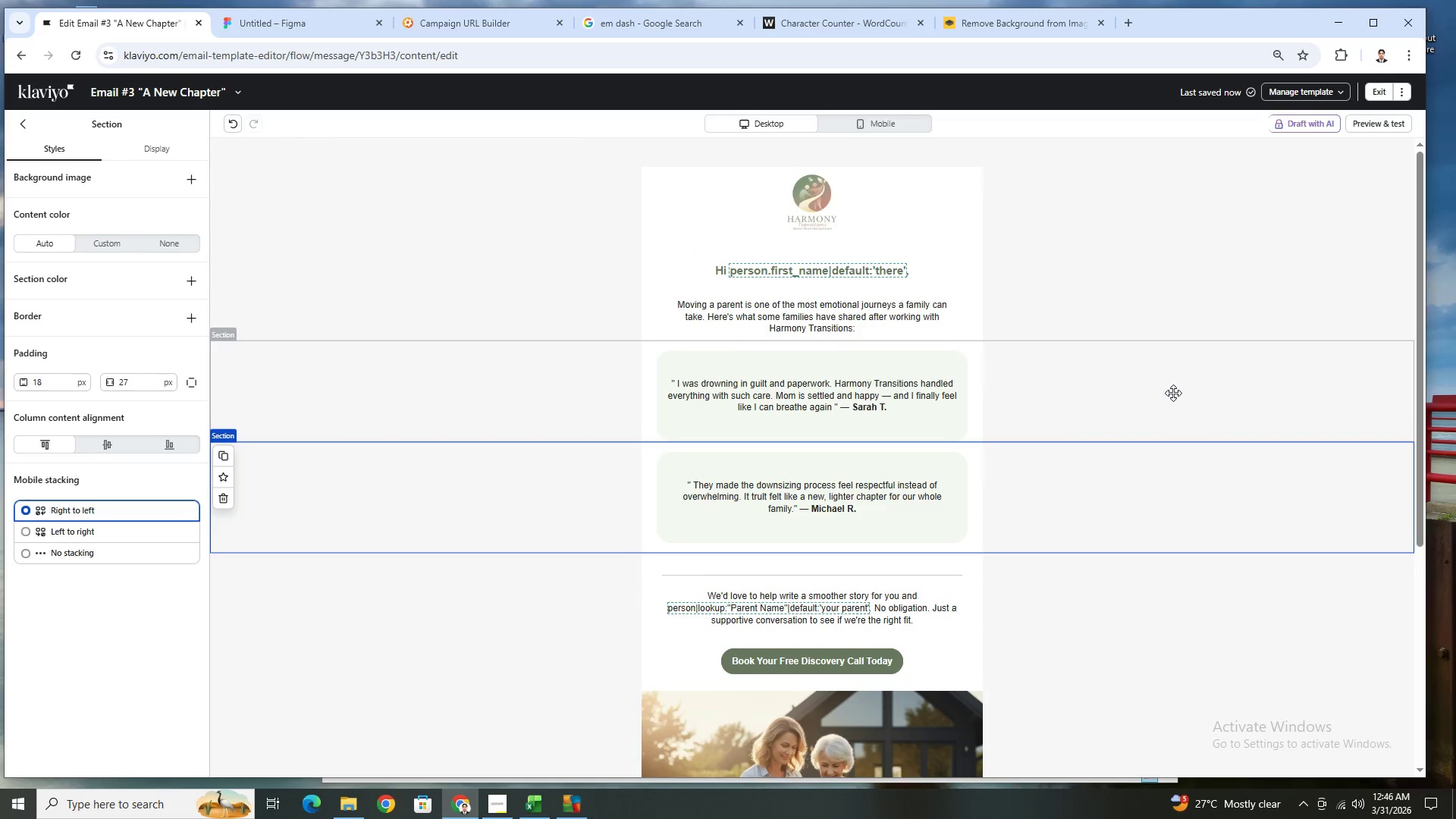 
scroll: coordinate [1173, 393], scroll_direction: down, amount: 6.0
 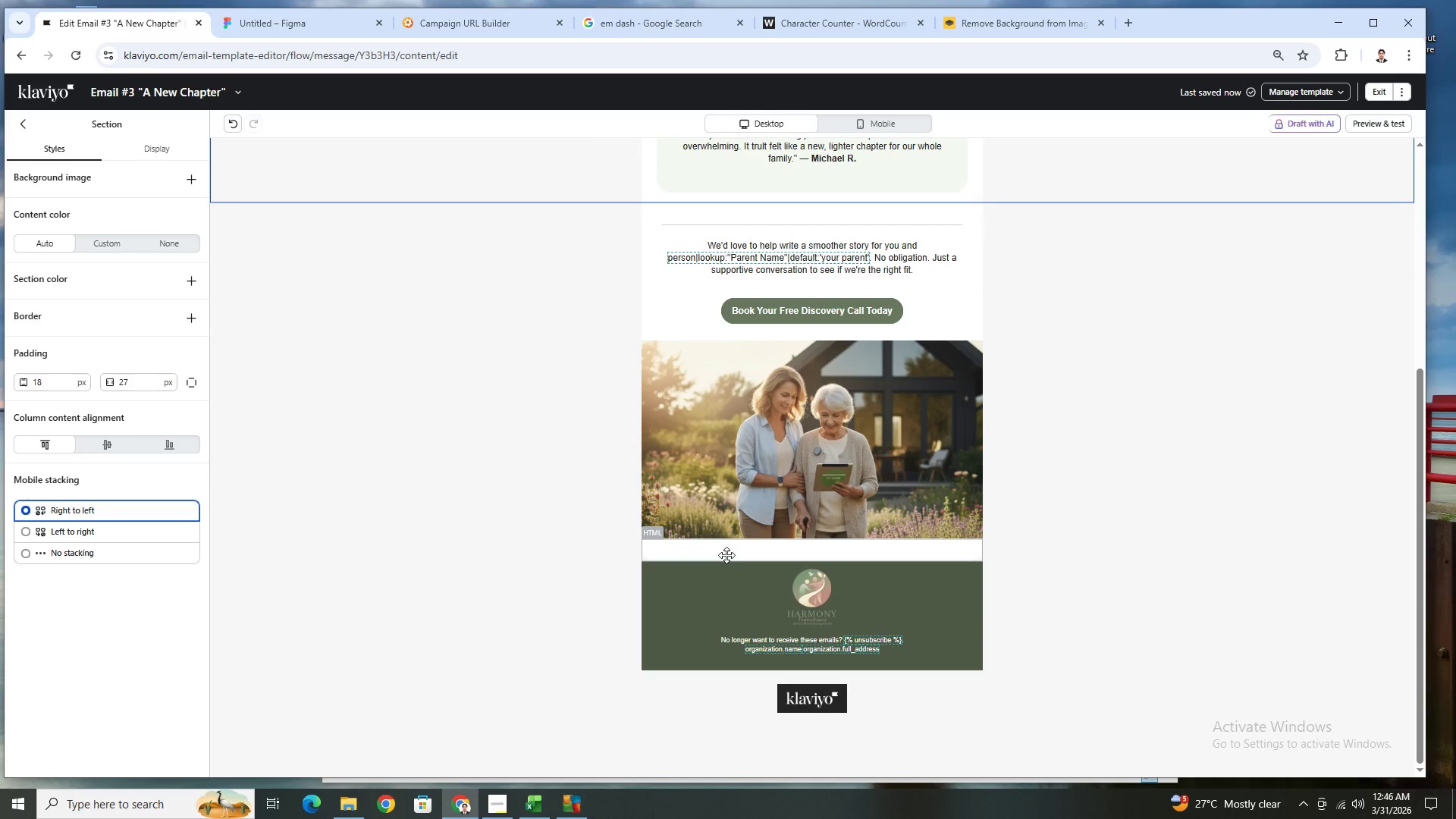 
left_click([726, 555])
 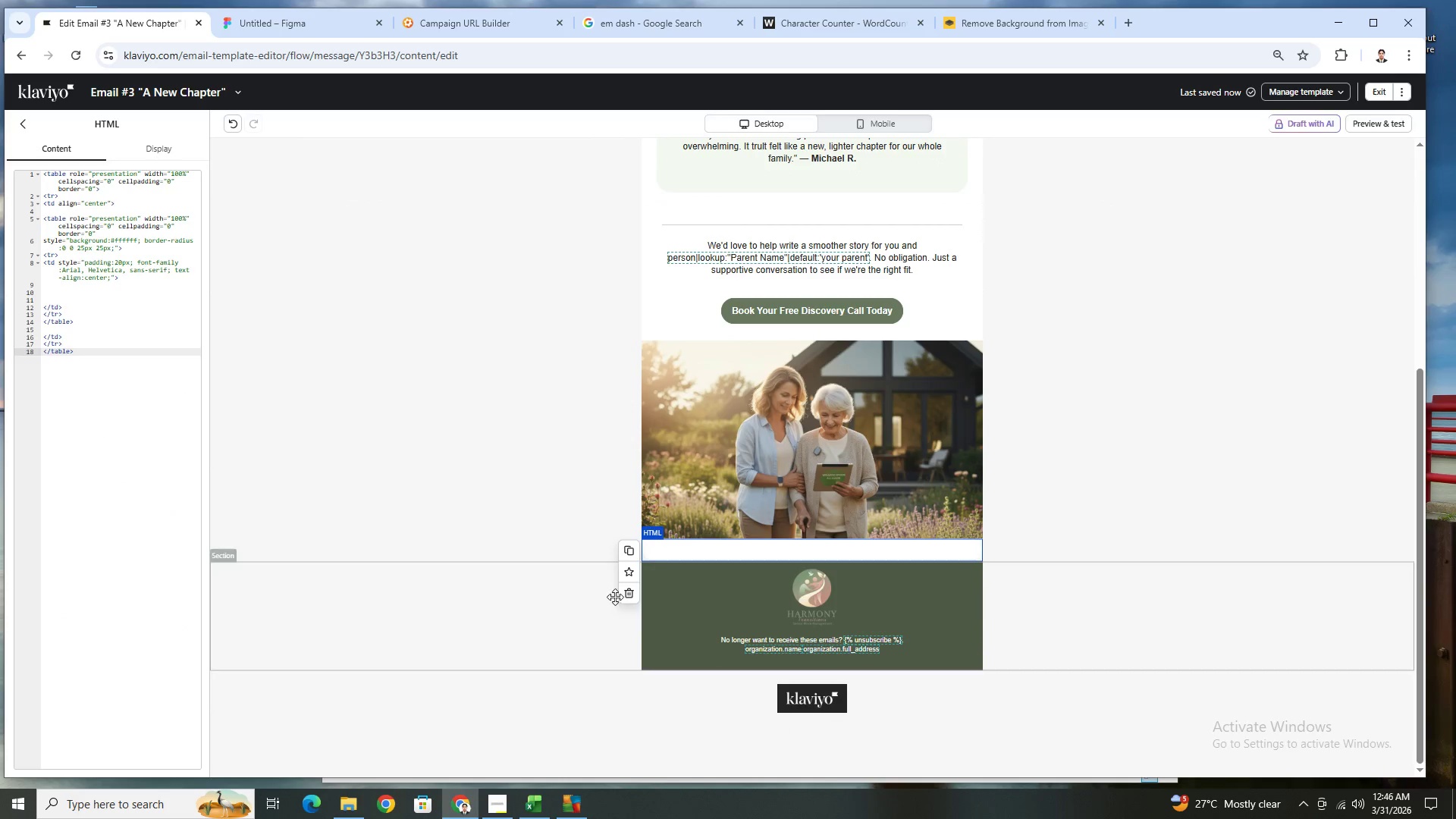 
left_click([623, 595])
 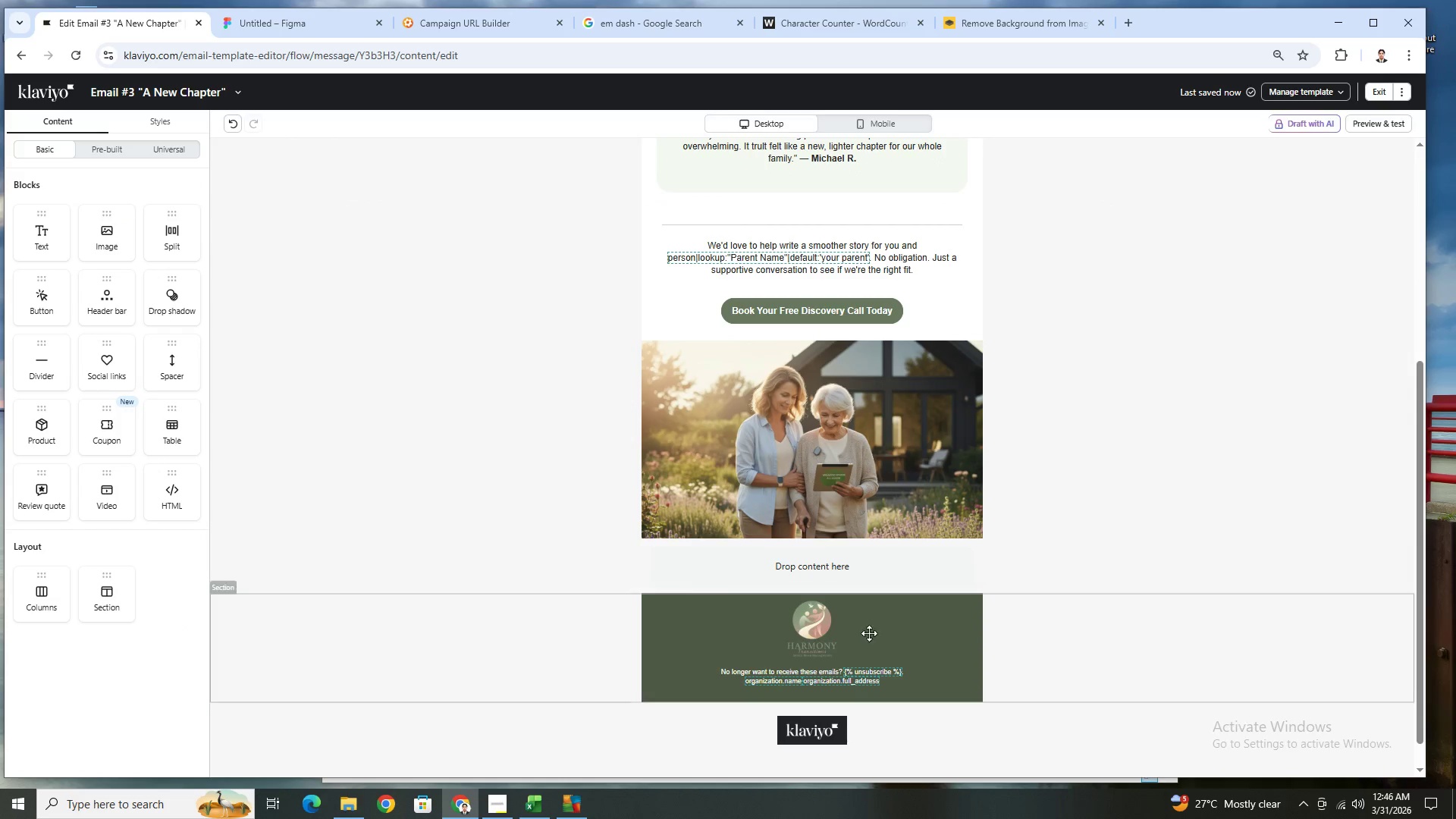 
left_click([635, 551])
 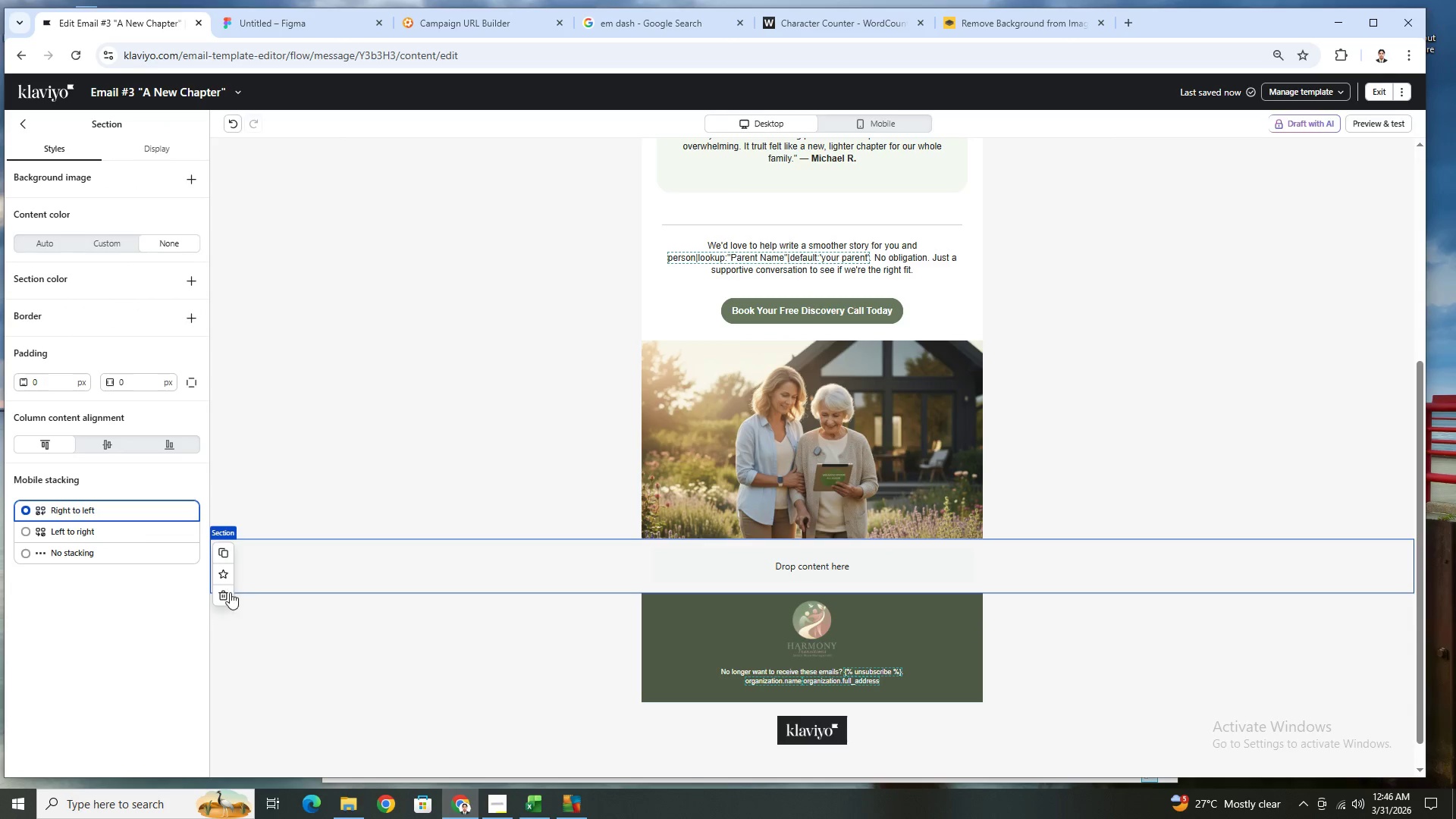 
left_click([227, 595])
 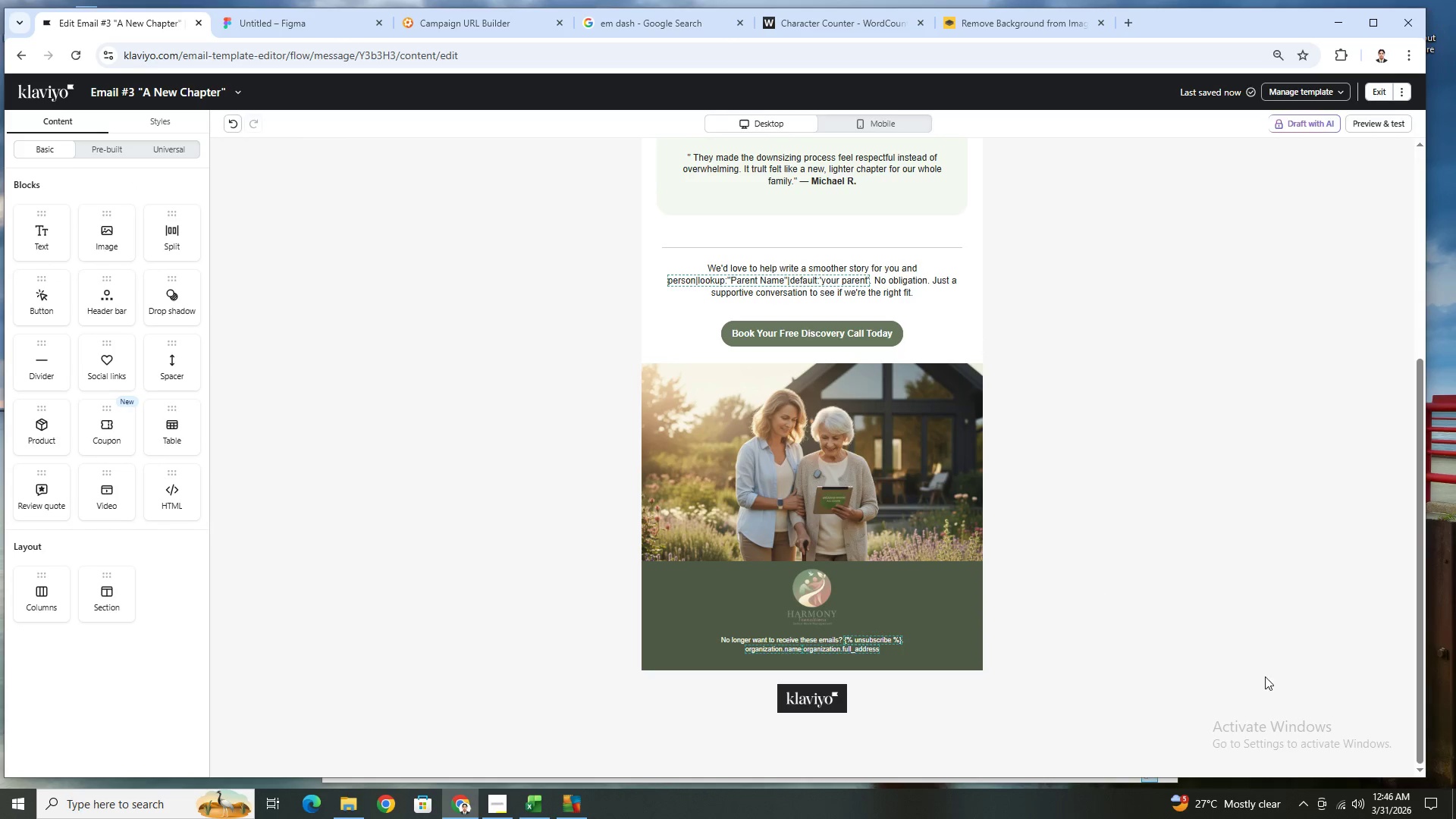 
scroll: coordinate [1249, 645], scroll_direction: up, amount: 1.0
 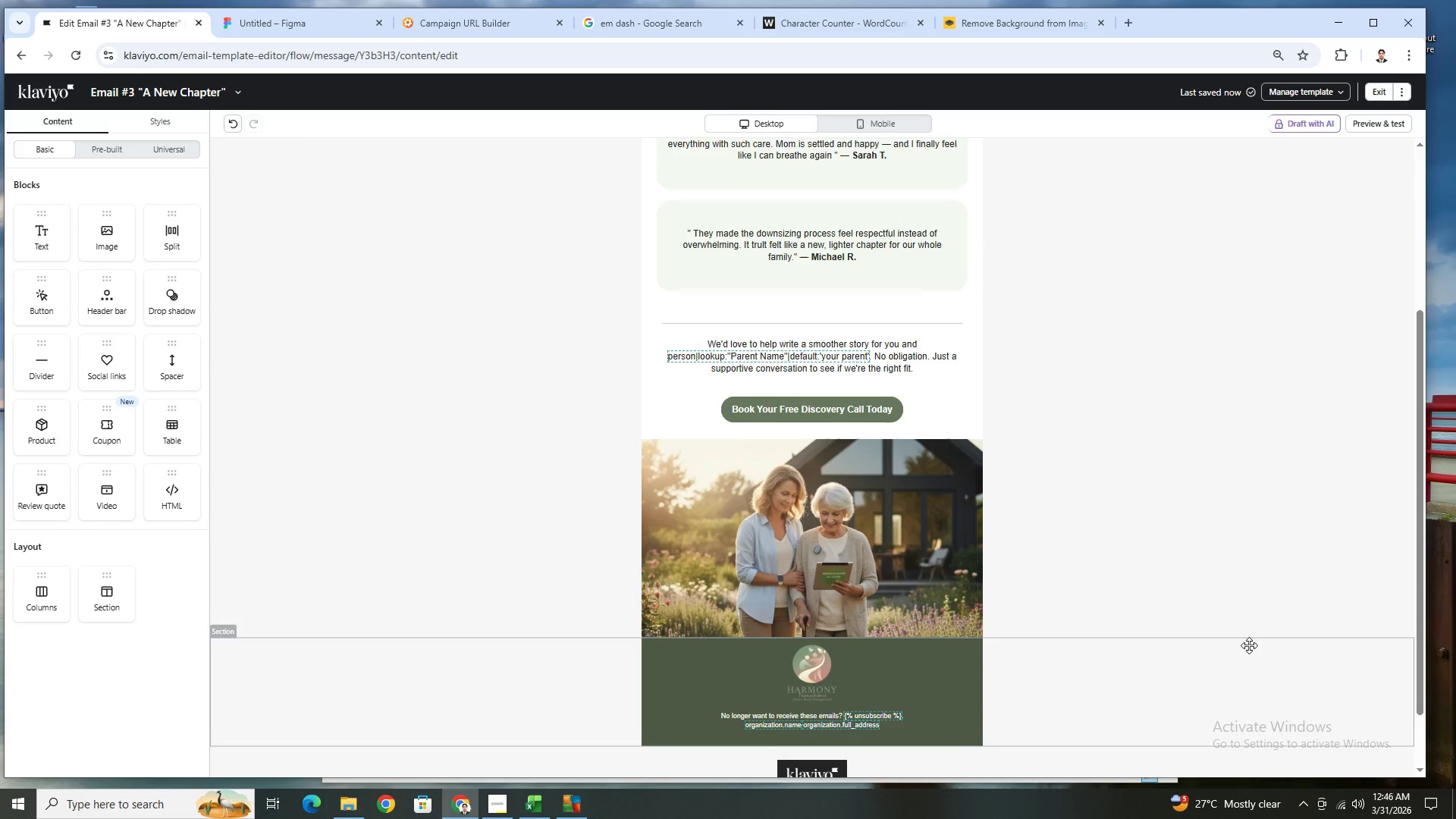 
scroll: coordinate [1249, 645], scroll_direction: down, amount: 1.0
 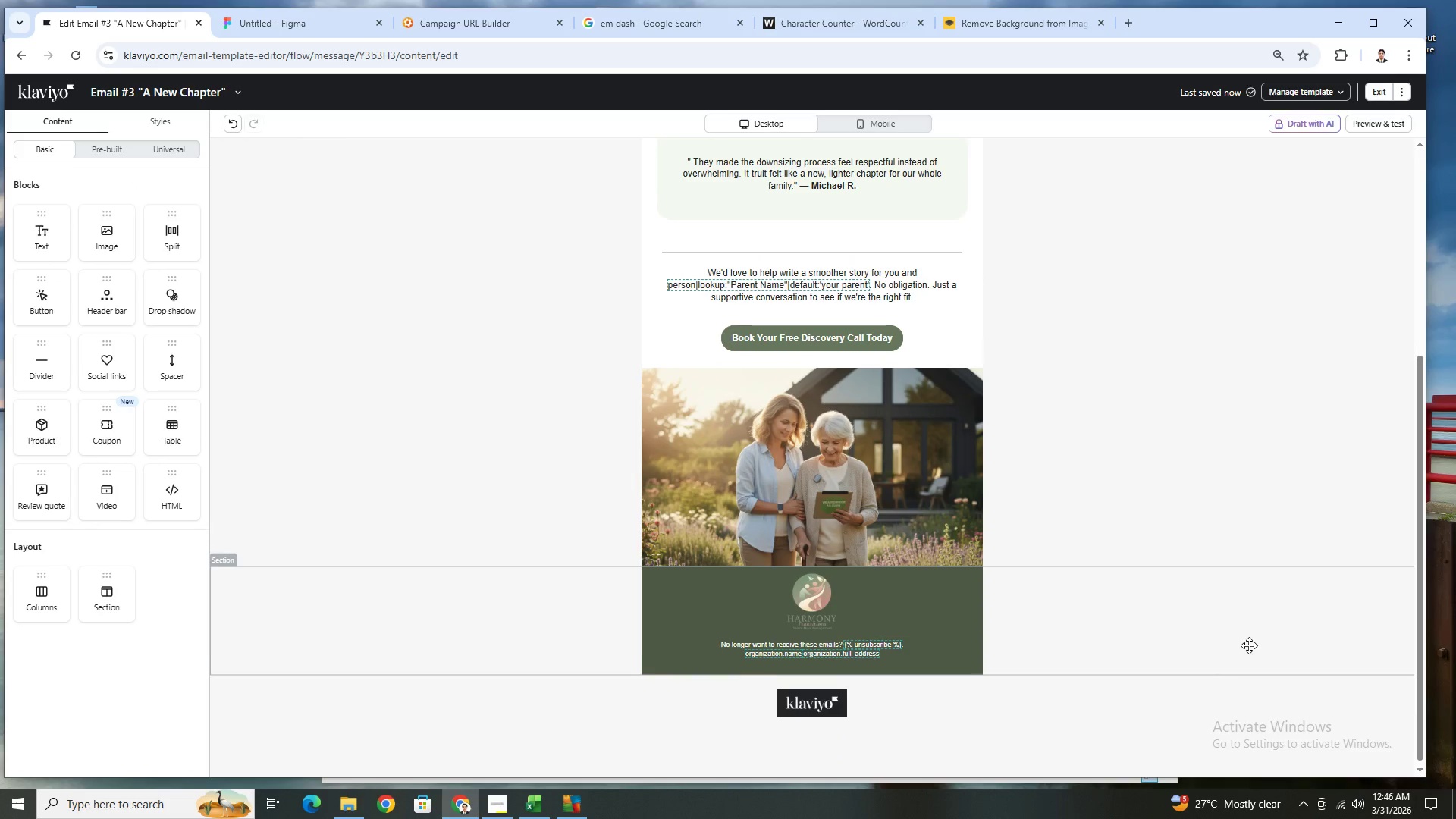 
scroll: coordinate [1249, 645], scroll_direction: up, amount: 3.0
 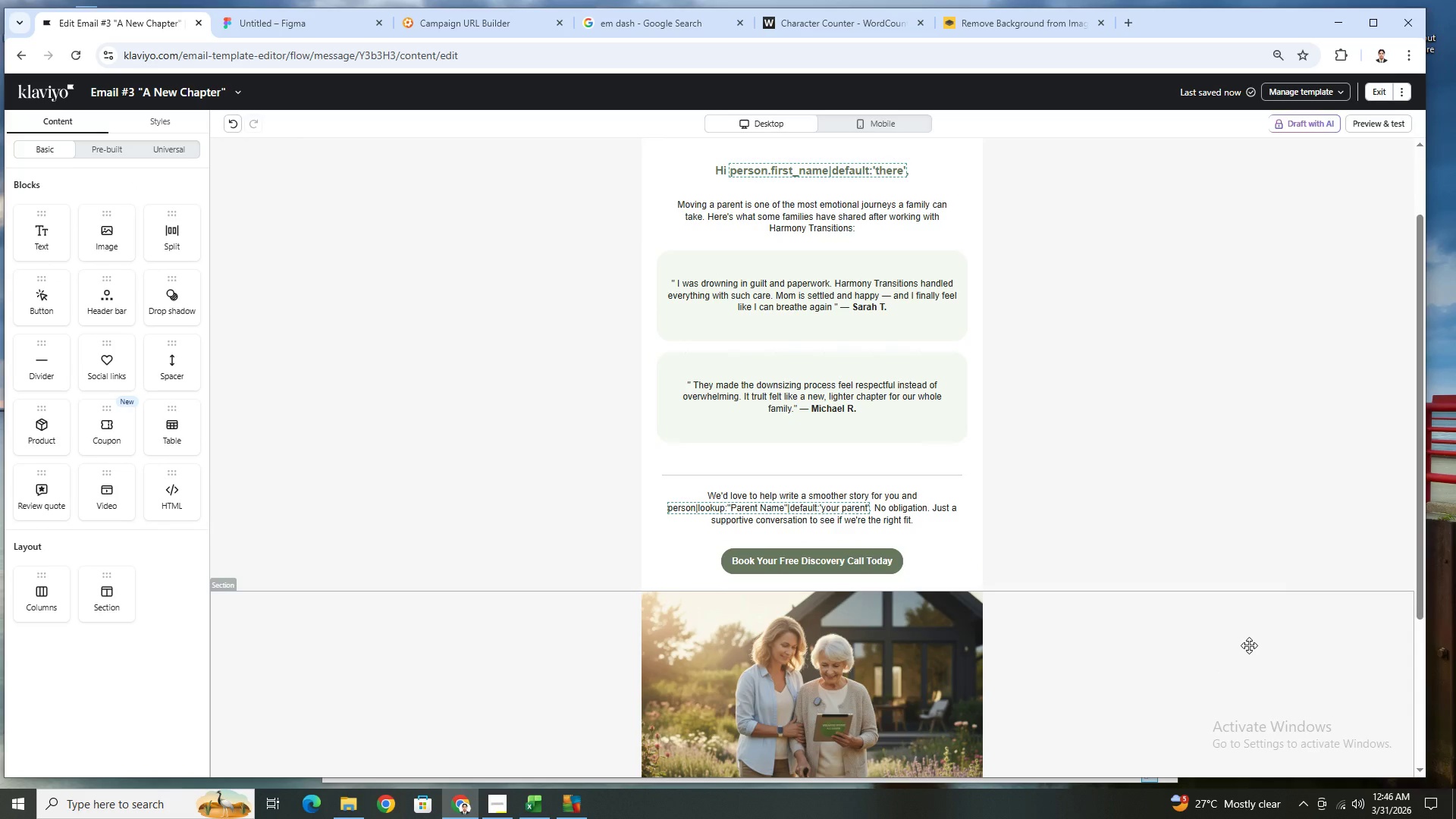 
scroll: coordinate [1249, 645], scroll_direction: down, amount: 2.0
 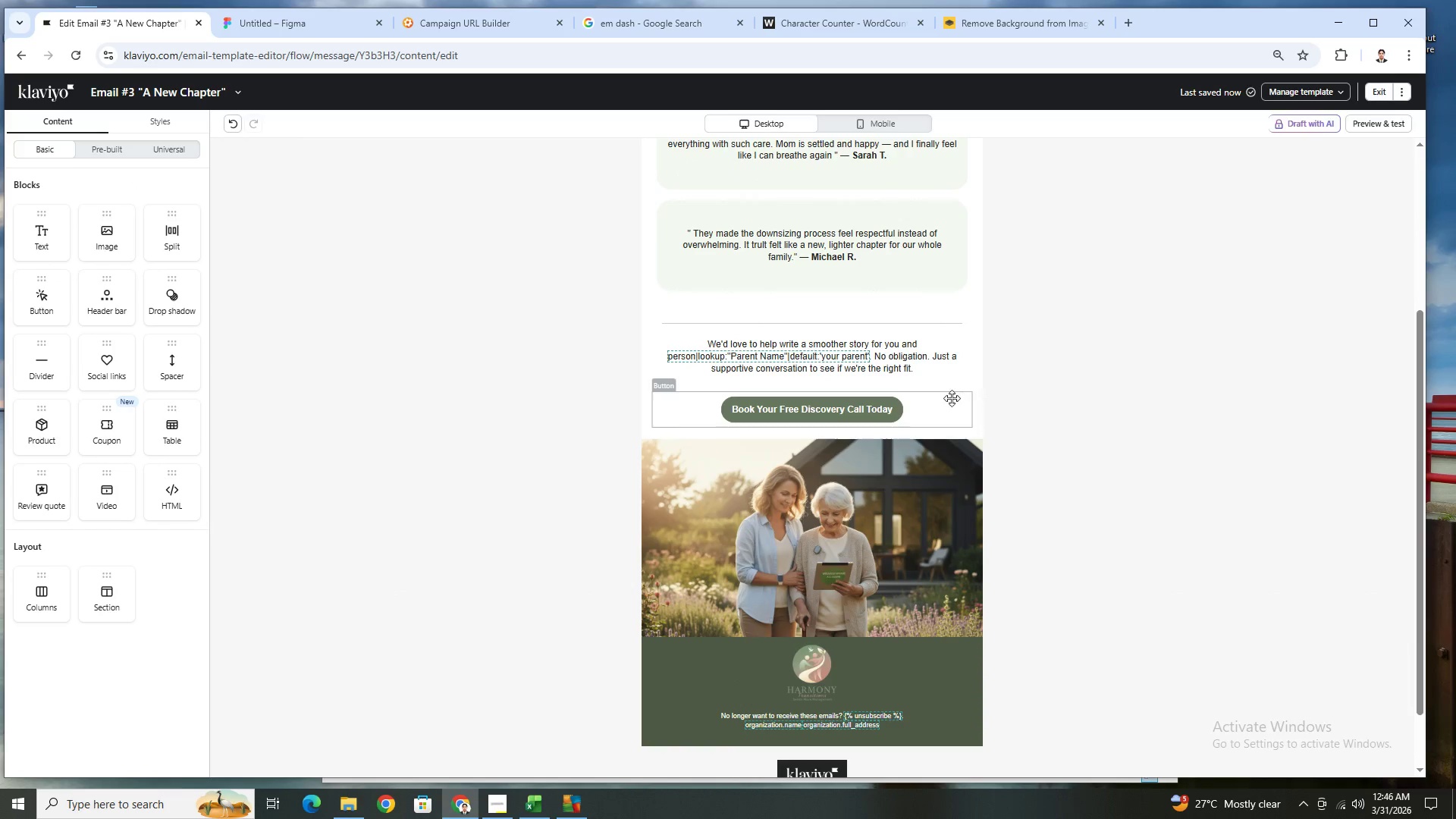 
left_click_drag(start_coordinate=[950, 398], to_coordinate=[947, 585])
 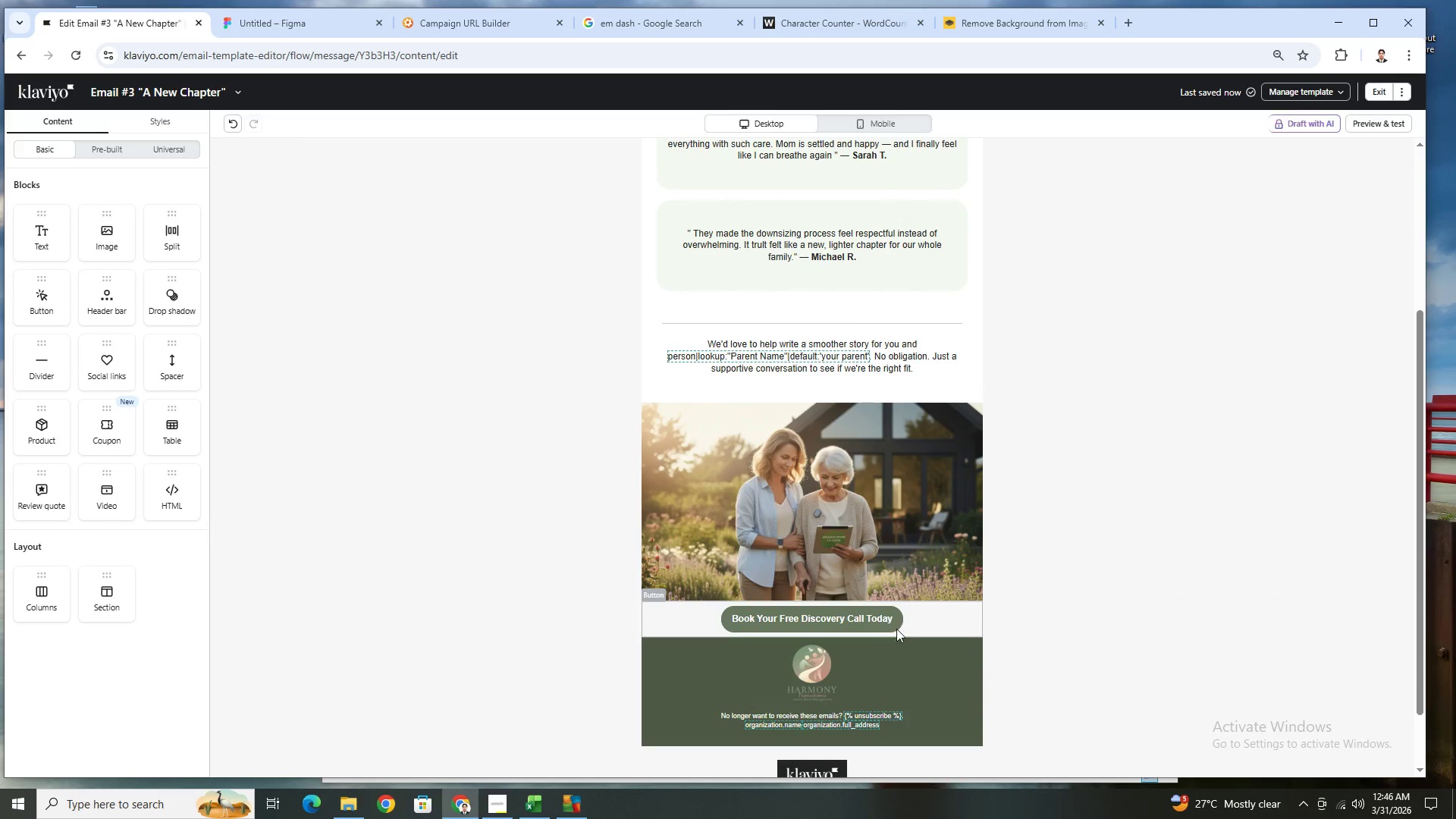 
left_click([917, 619])
 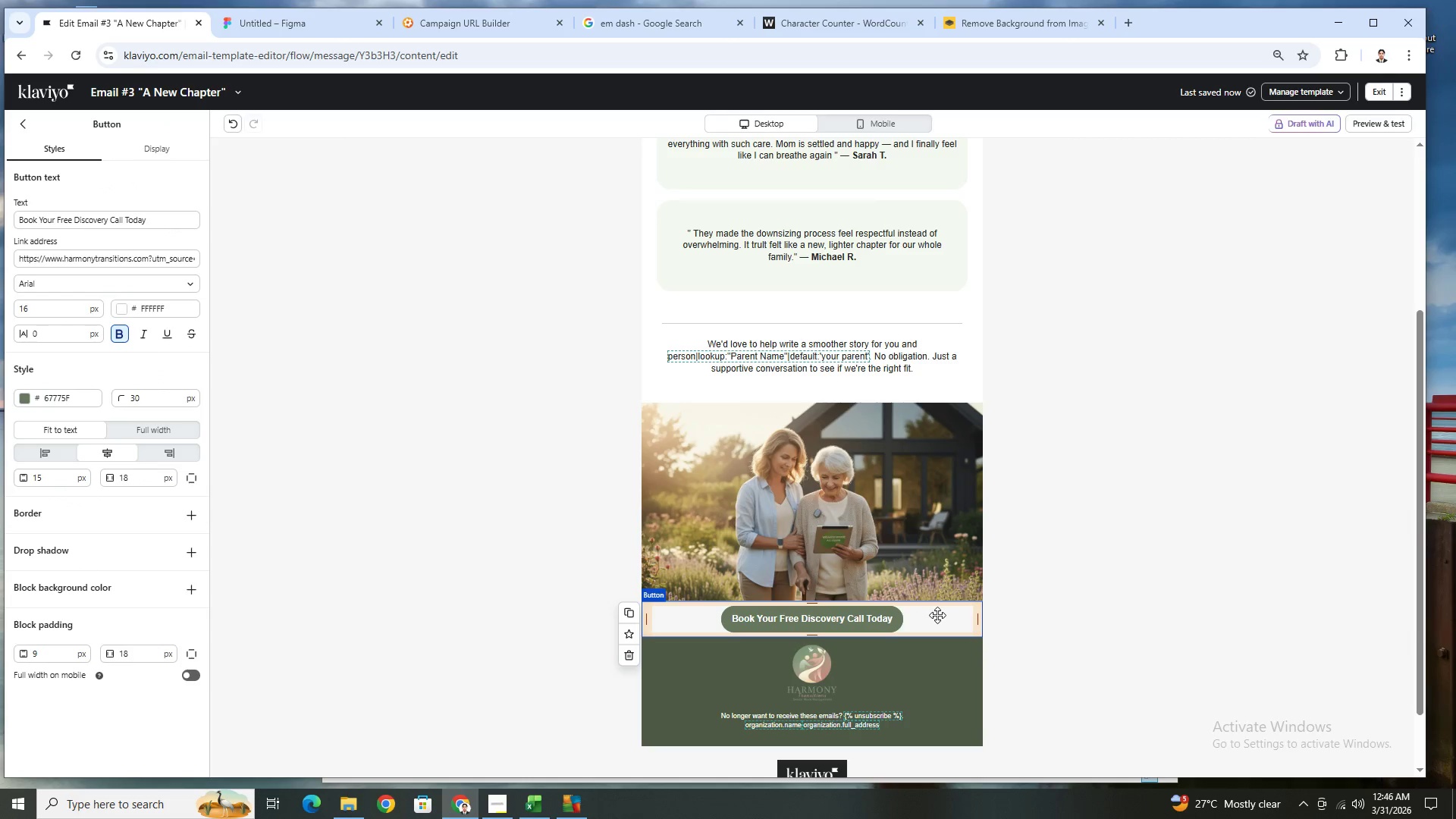 
left_click_drag(start_coordinate=[947, 617], to_coordinate=[943, 422])
 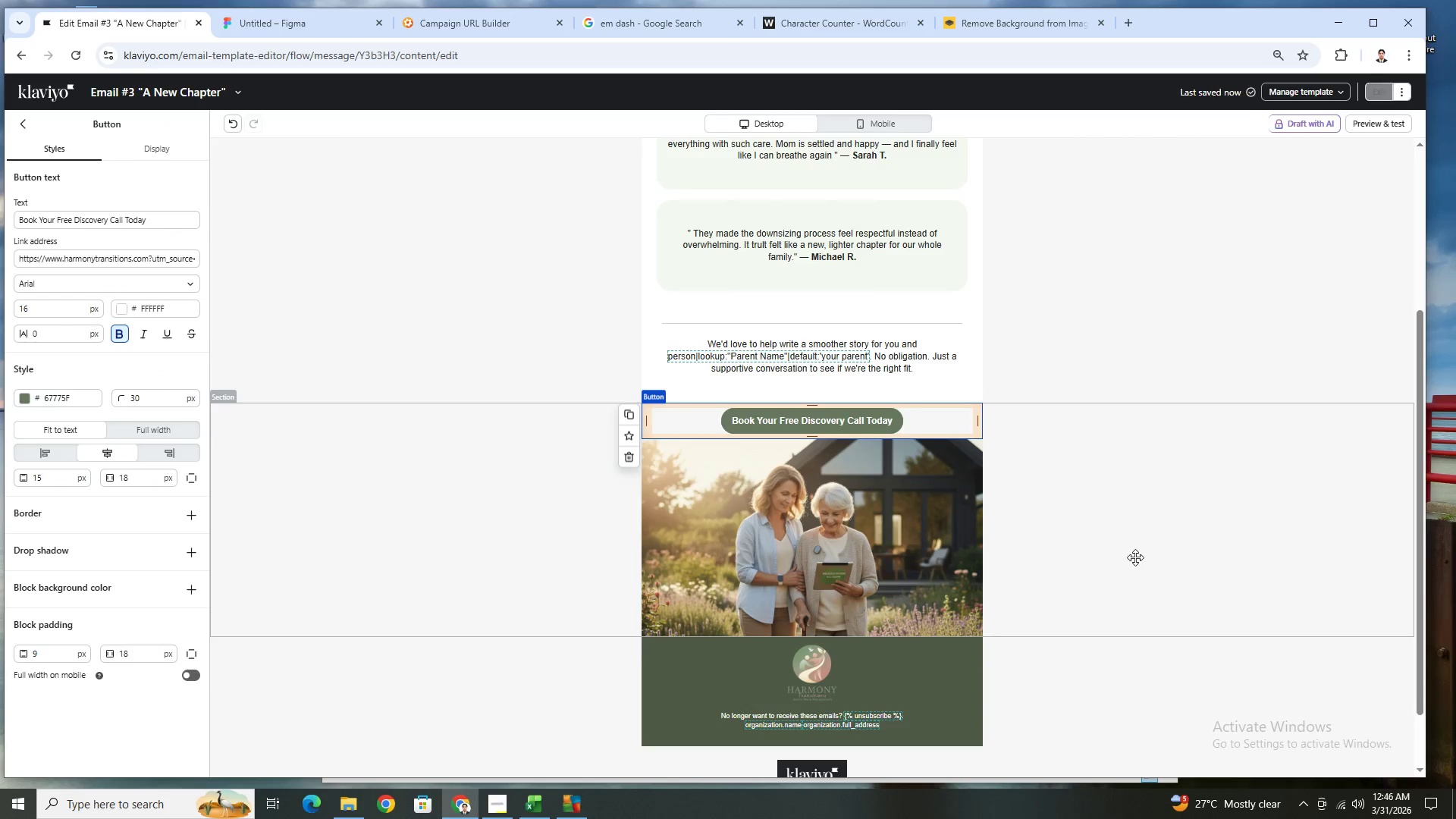 
left_click([1135, 557])
 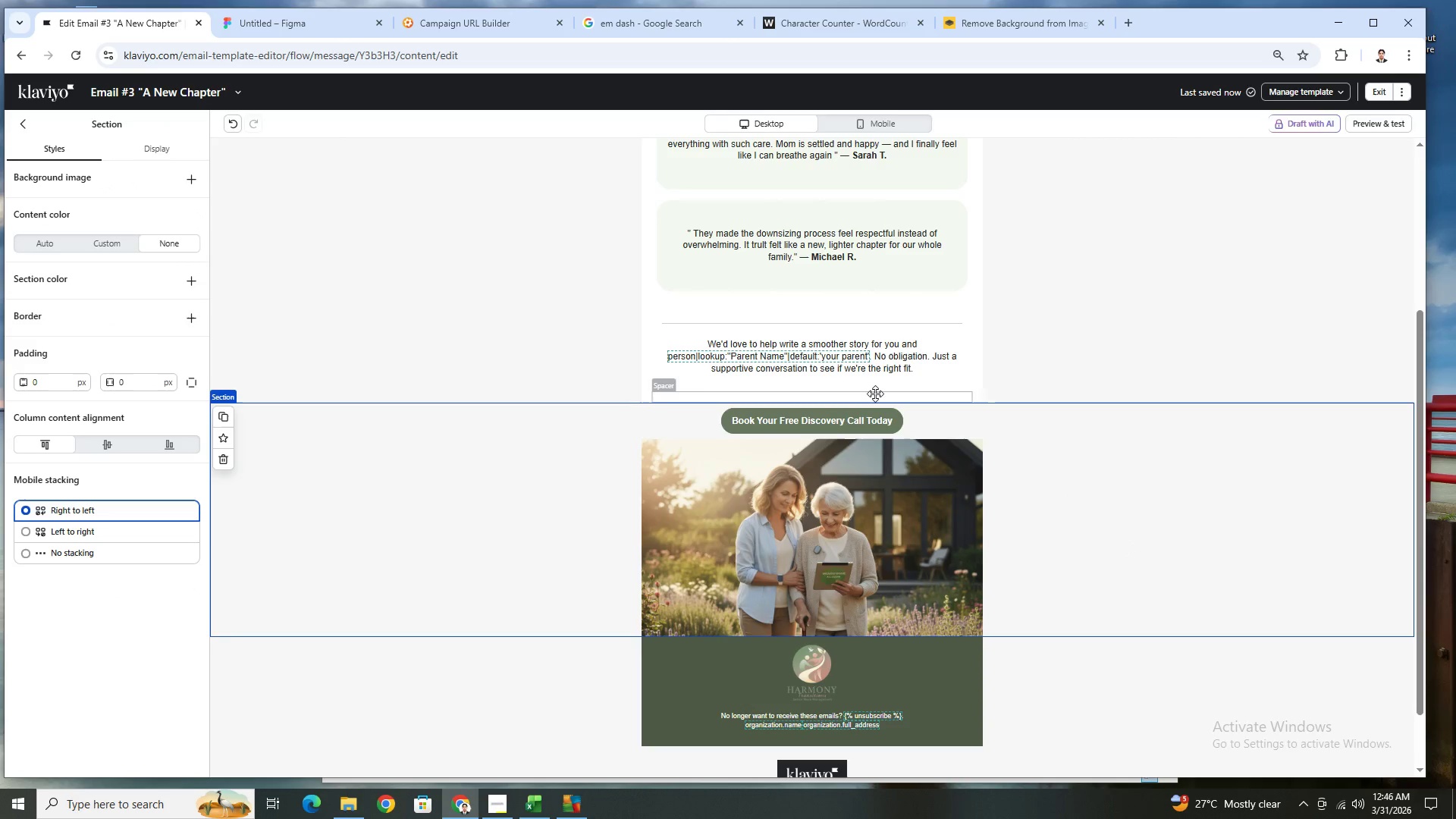 
left_click_drag(start_coordinate=[876, 395], to_coordinate=[887, 447])
 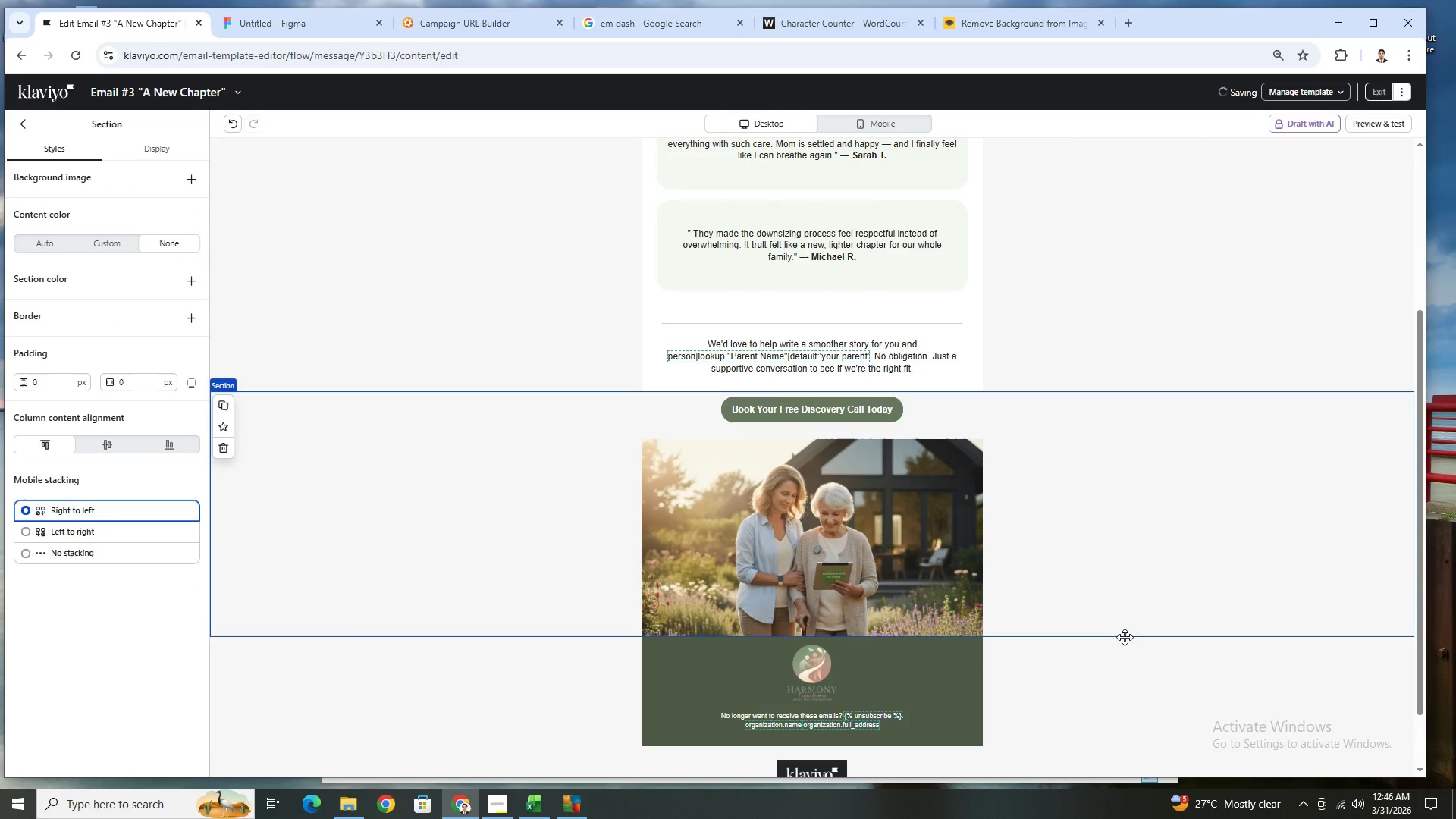 
left_click([1126, 650])
 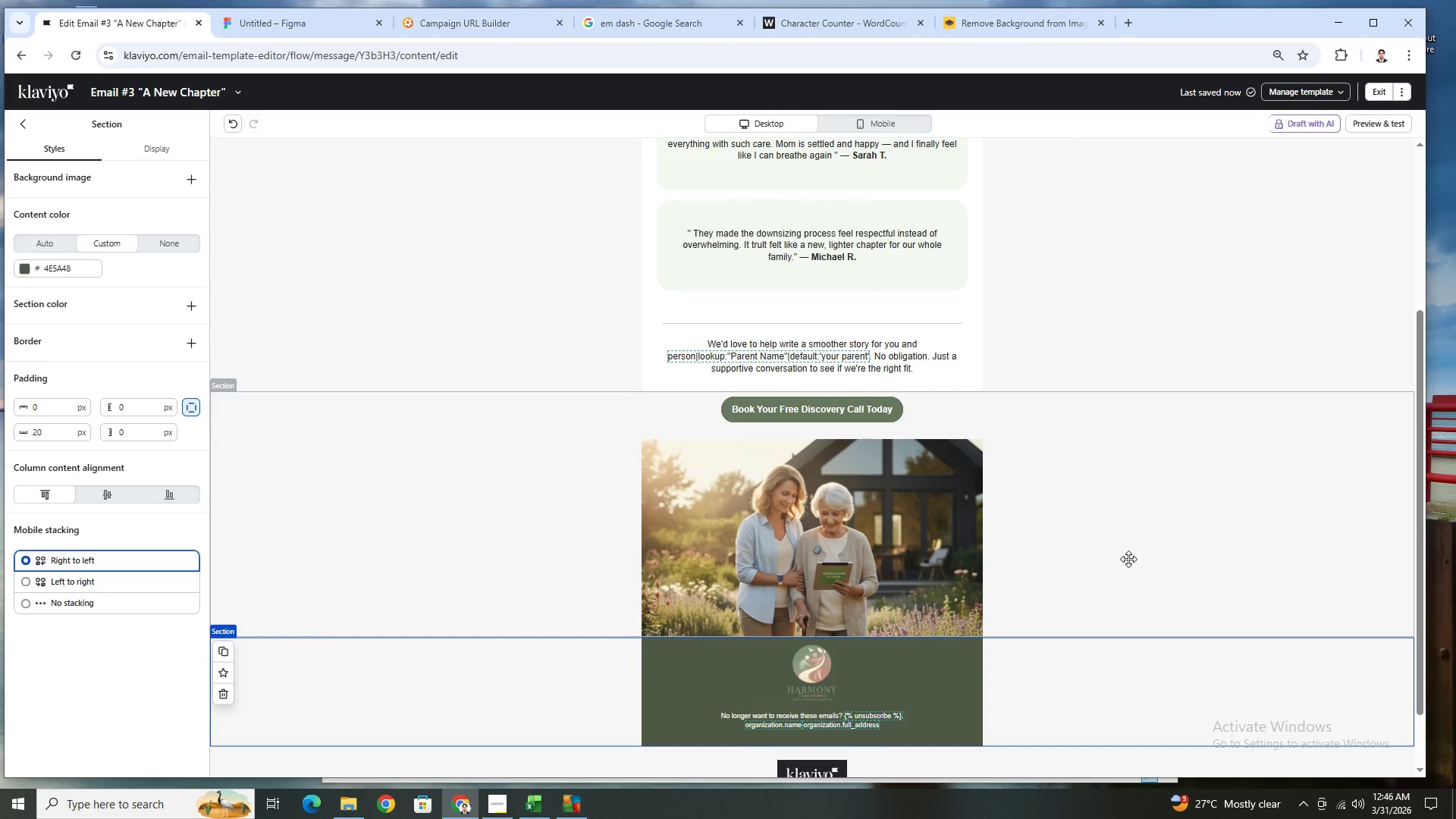 
left_click([772, 485])
 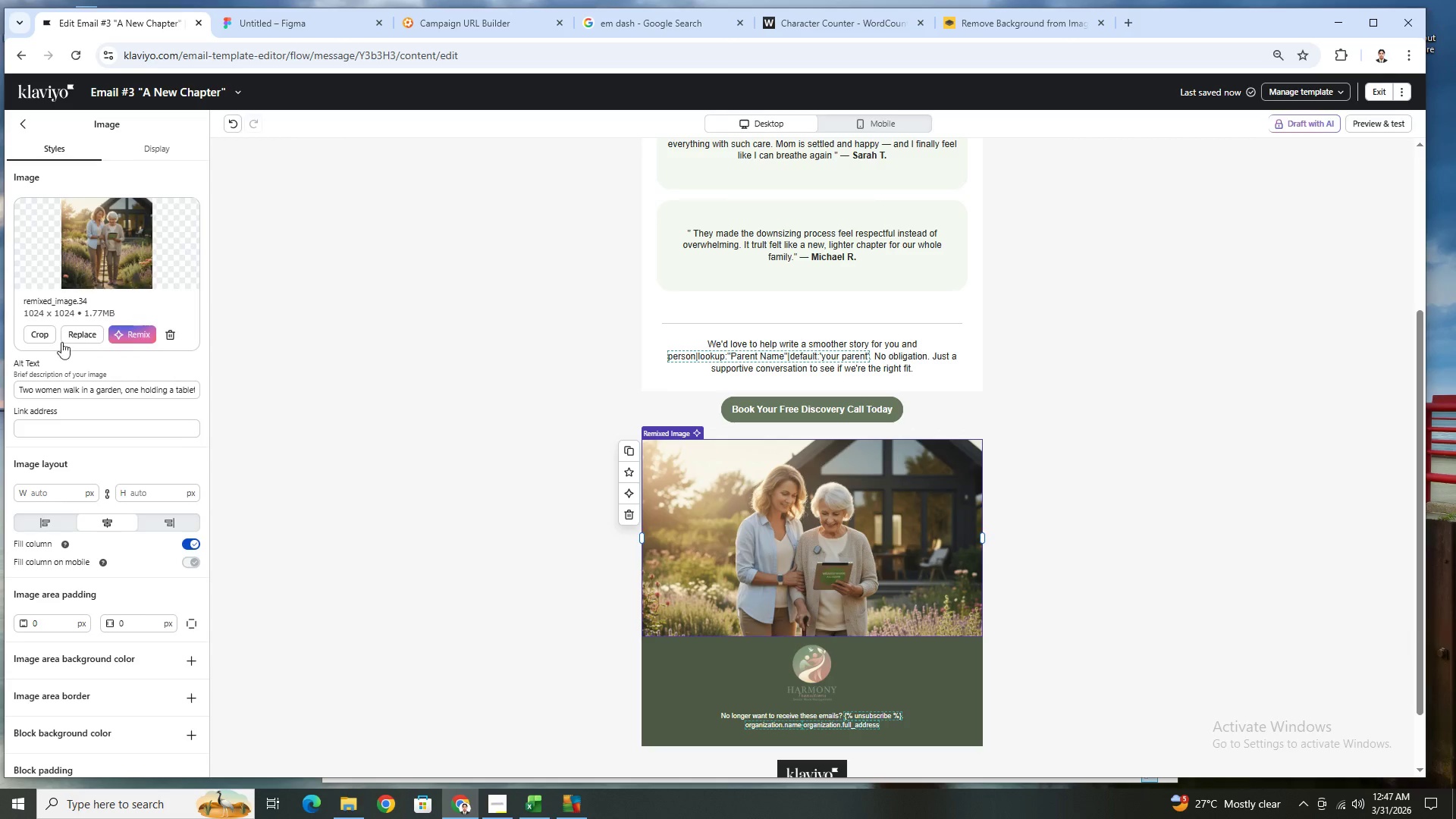 
left_click([40, 334])
 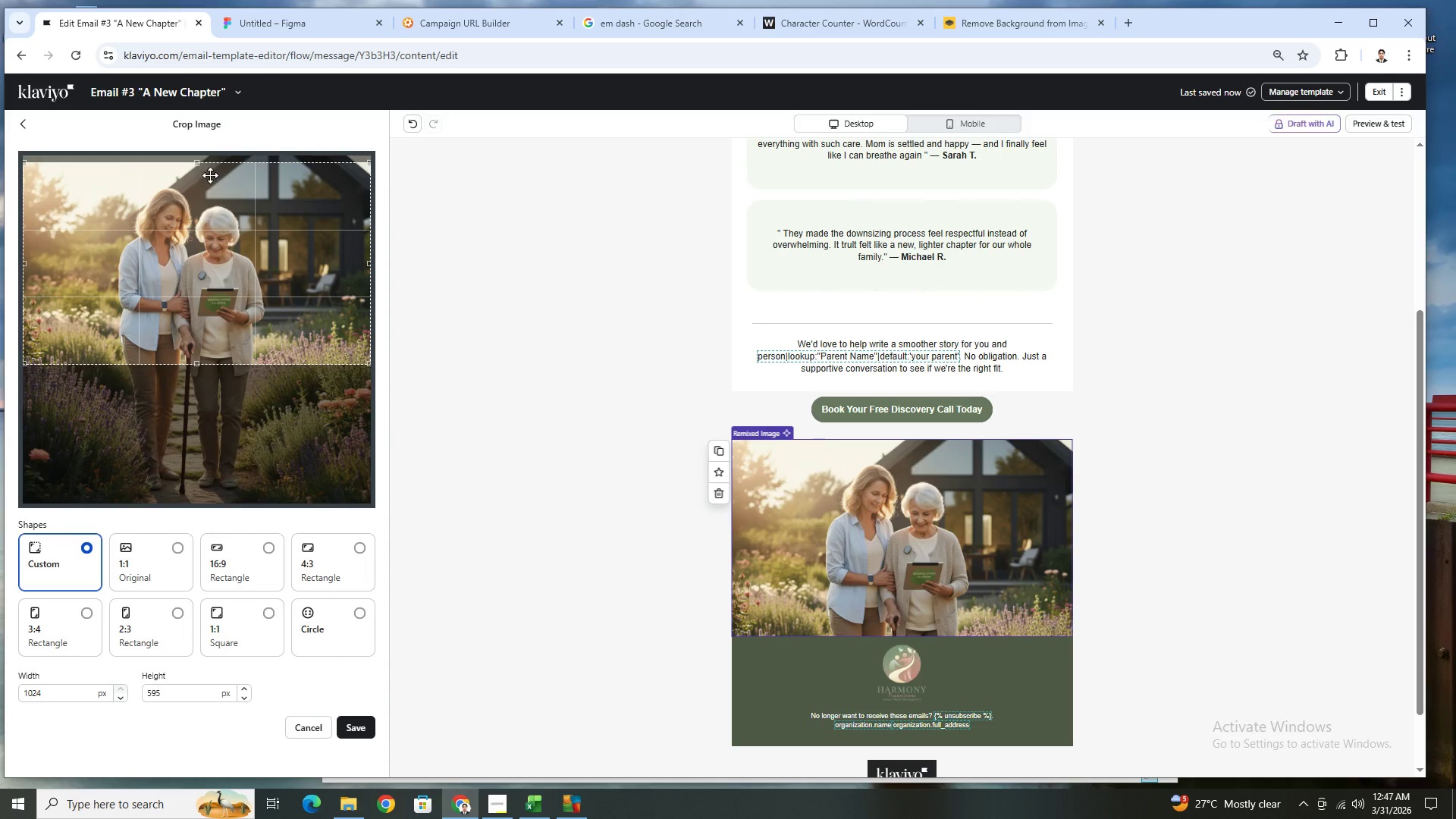 
left_click_drag(start_coordinate=[199, 162], to_coordinate=[250, 237])
 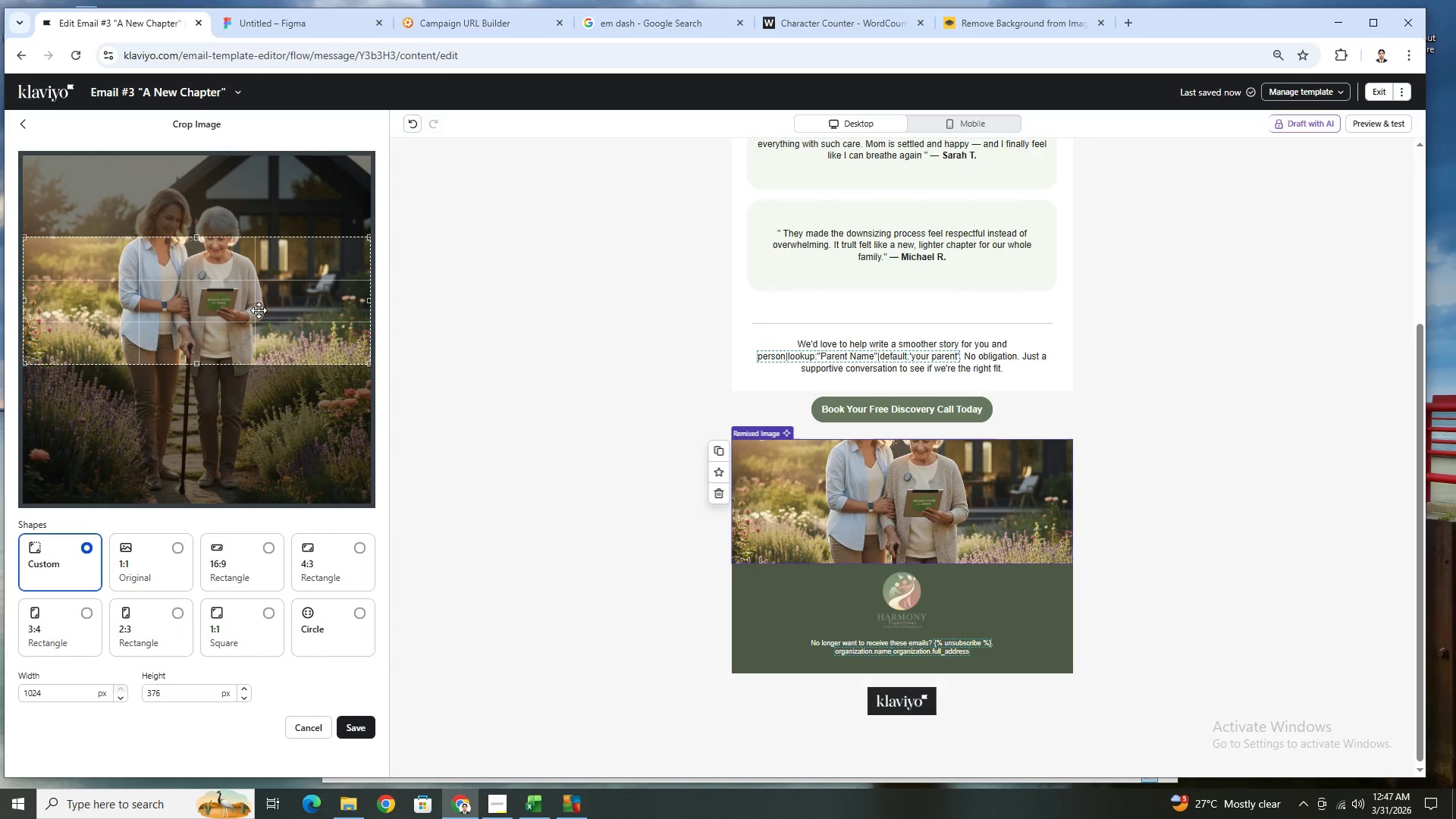 
left_click_drag(start_coordinate=[259, 309], to_coordinate=[278, 235])
 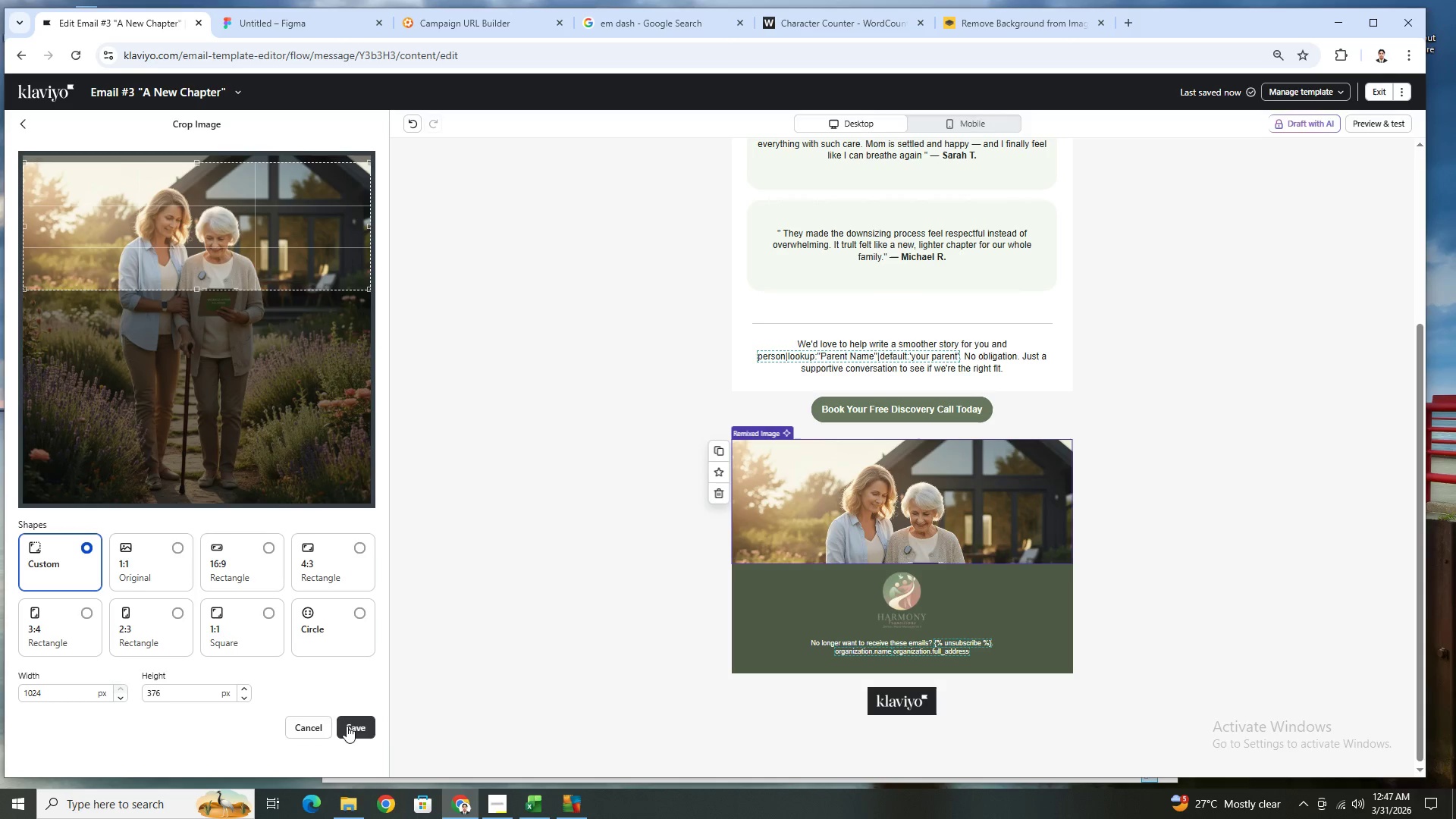 
wait(10.64)
 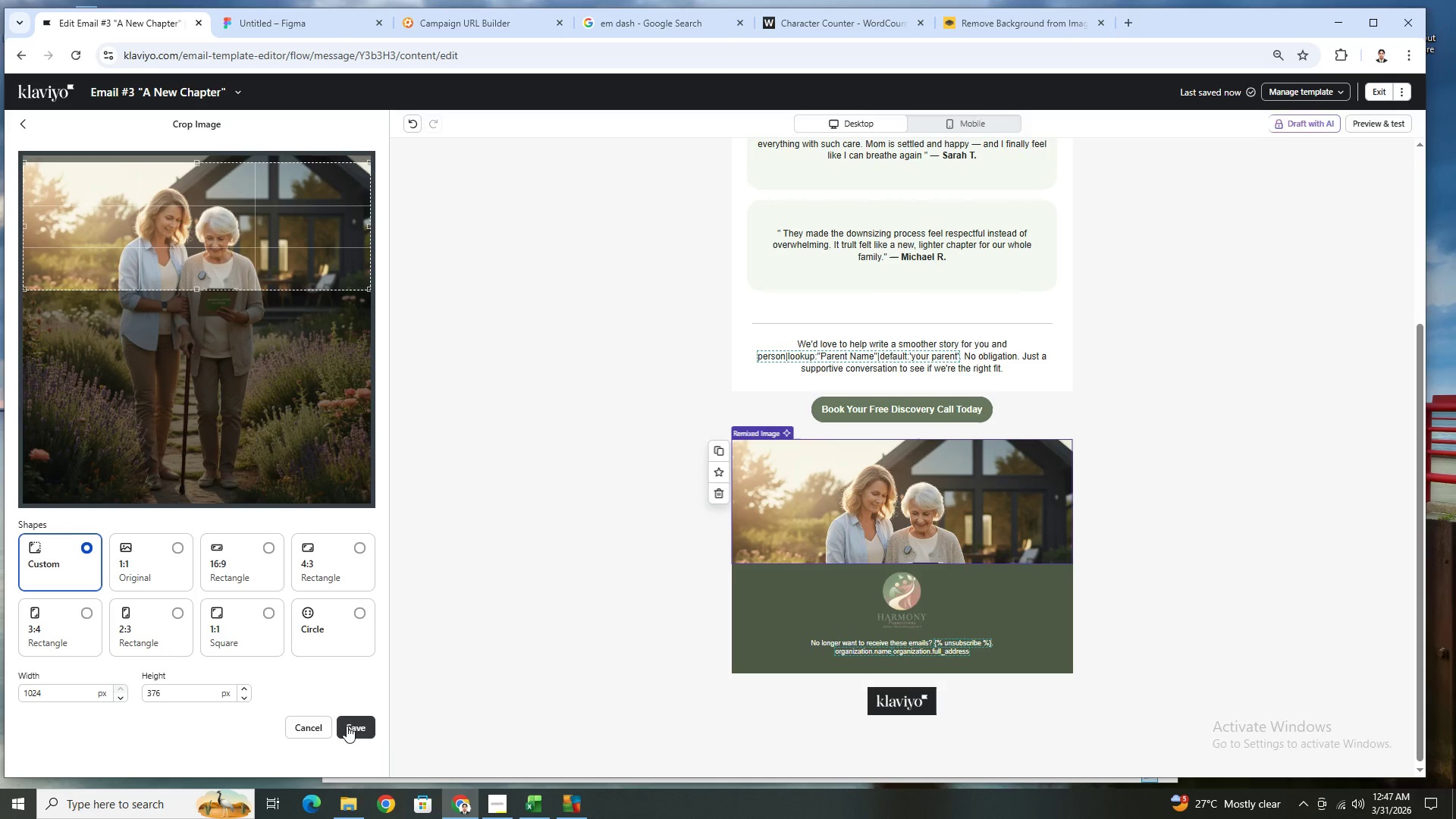 
left_click_drag(start_coordinate=[319, 225], to_coordinate=[323, 247])
 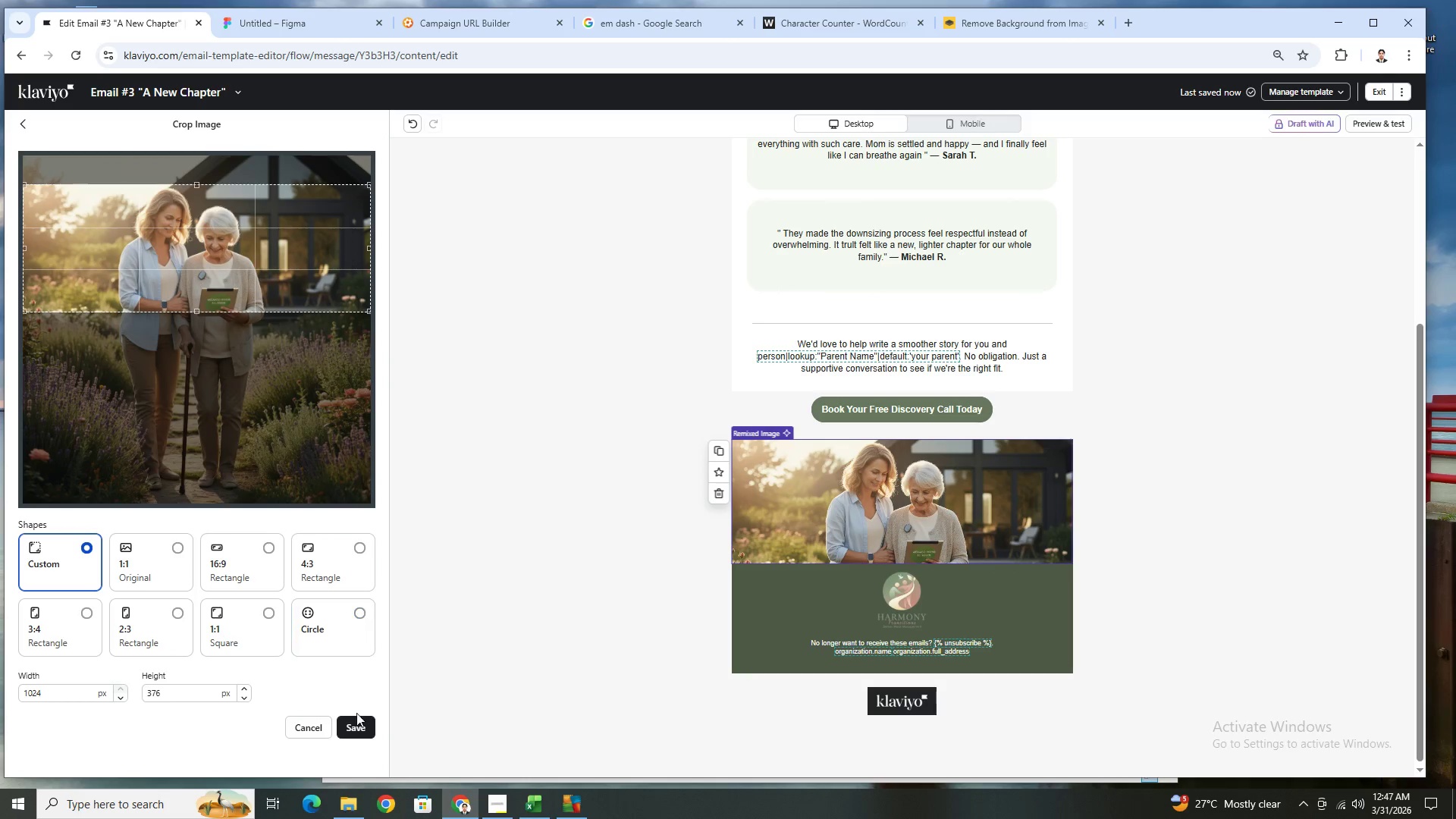 
left_click([356, 726])
 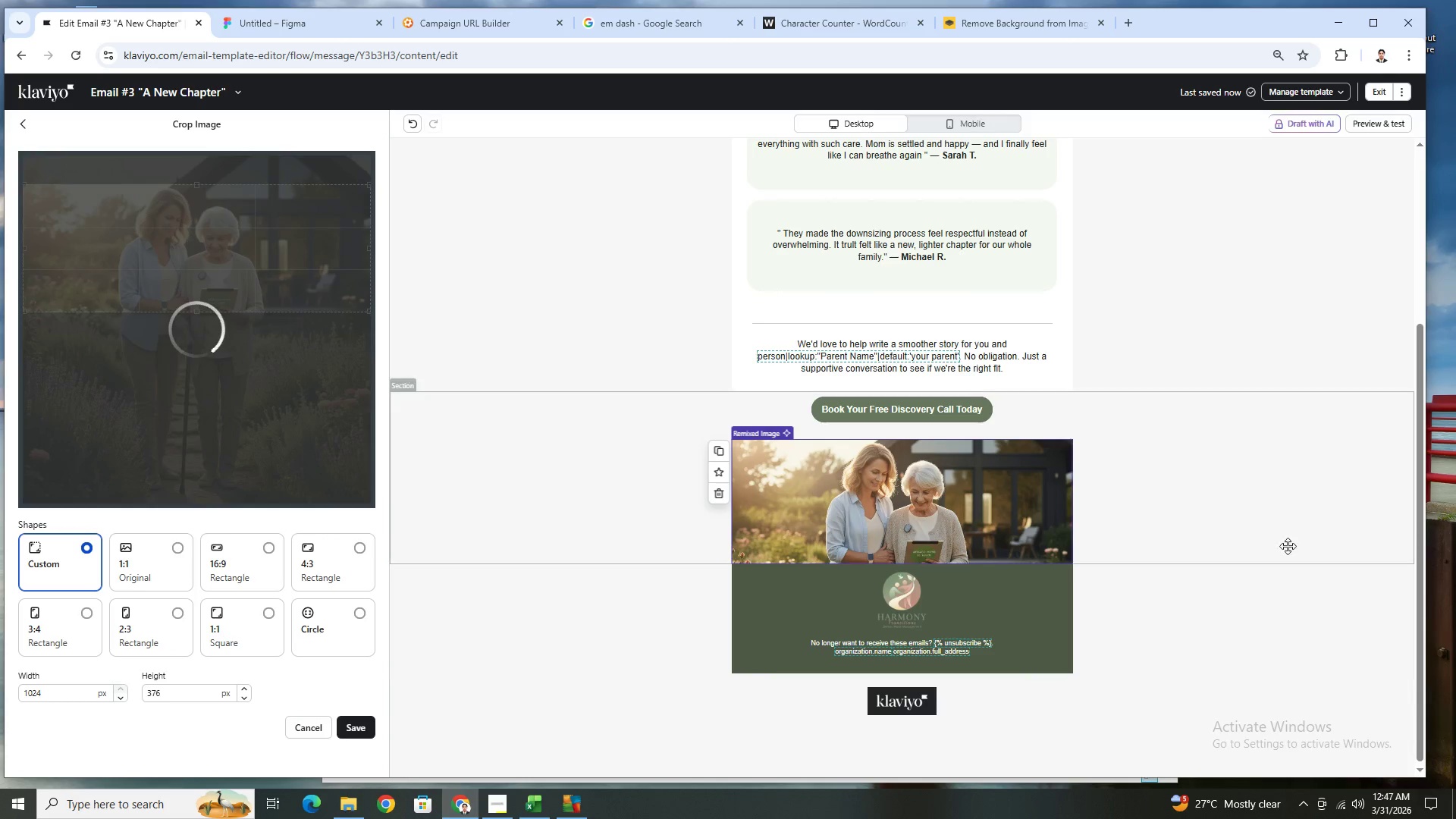 
scroll: coordinate [1213, 484], scroll_direction: up, amount: 8.0
 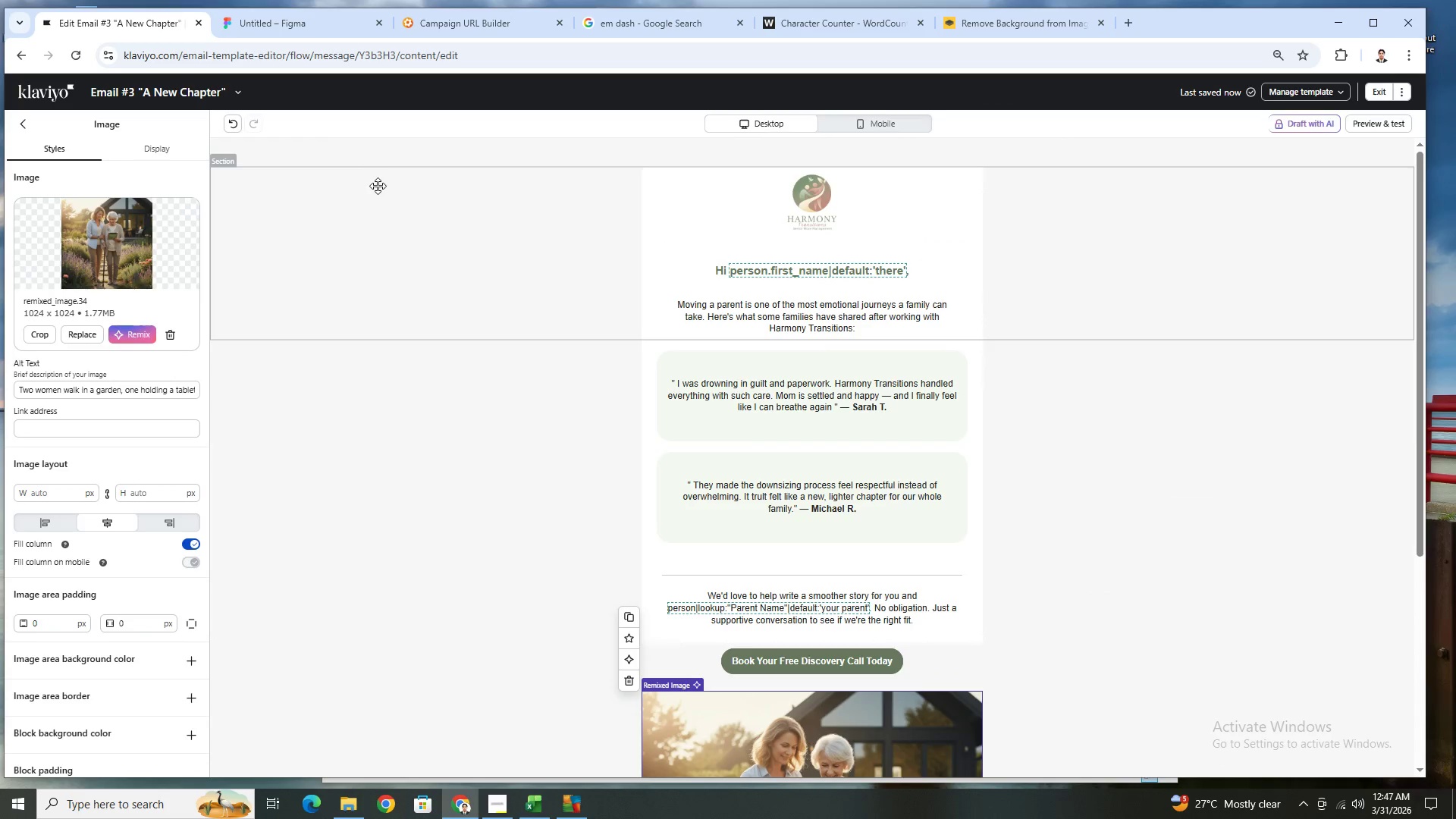 
wait(6.13)
 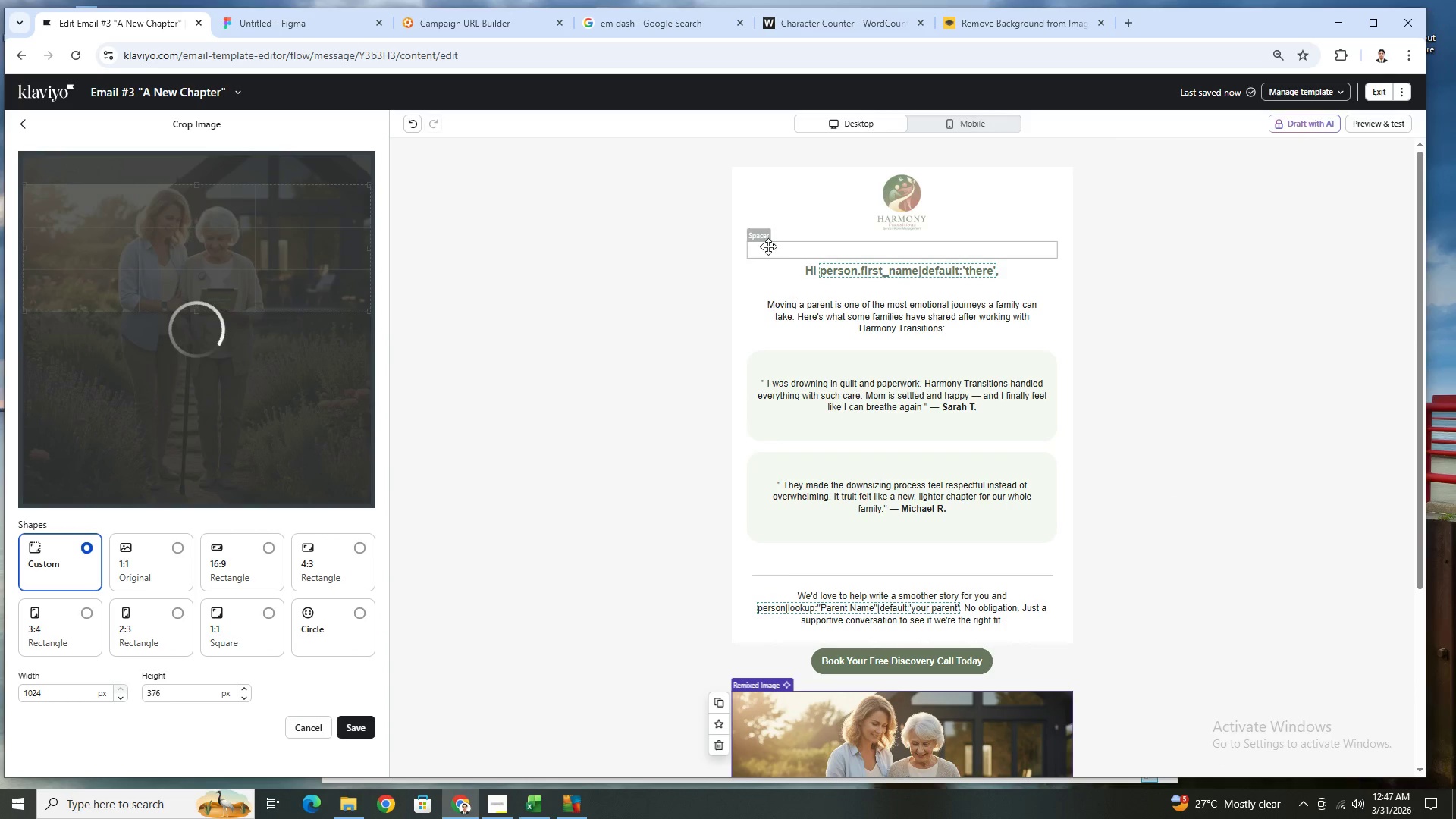 
scroll: coordinate [1219, 544], scroll_direction: down, amount: 3.0
 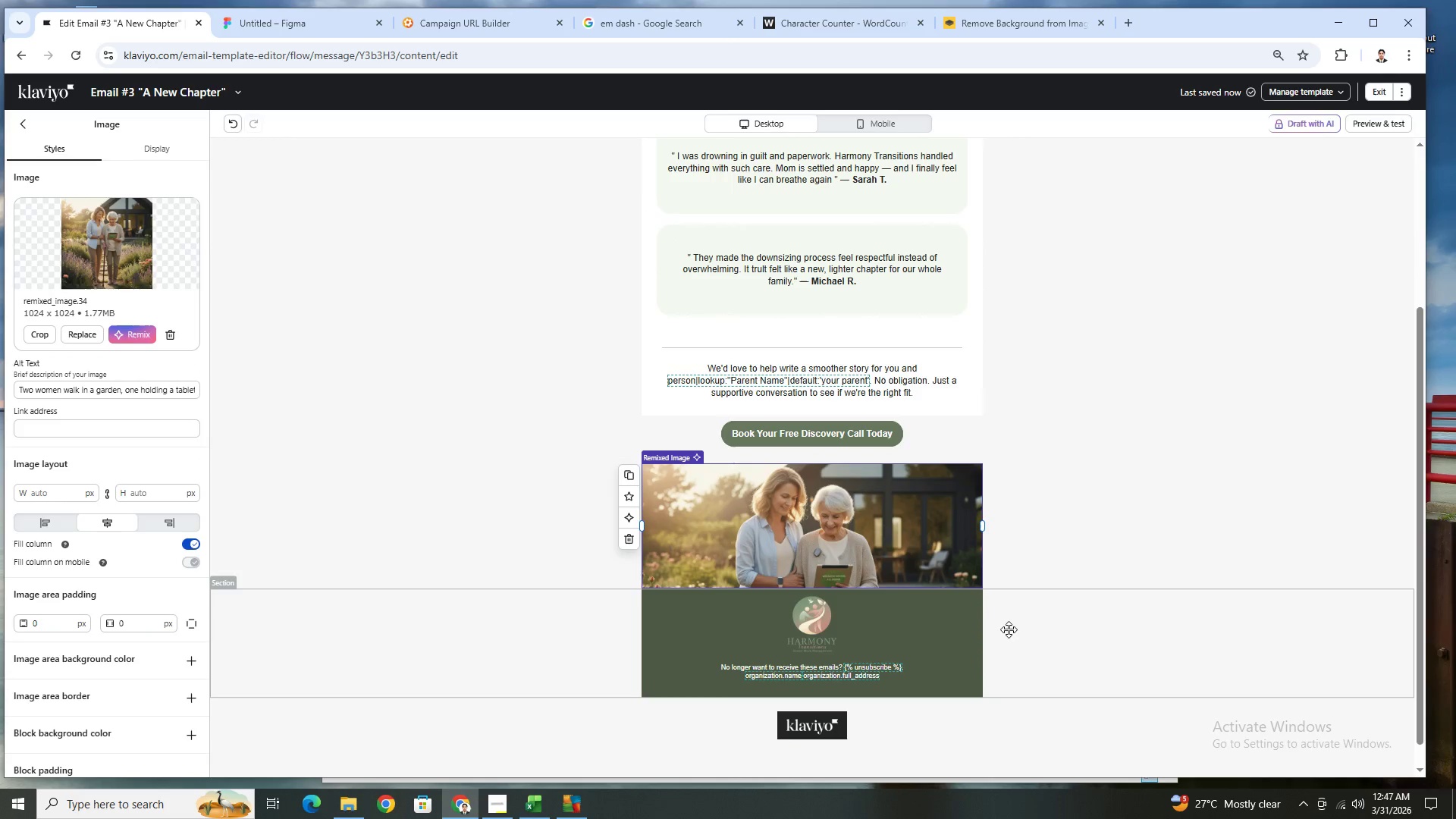 
left_click([1048, 629])
 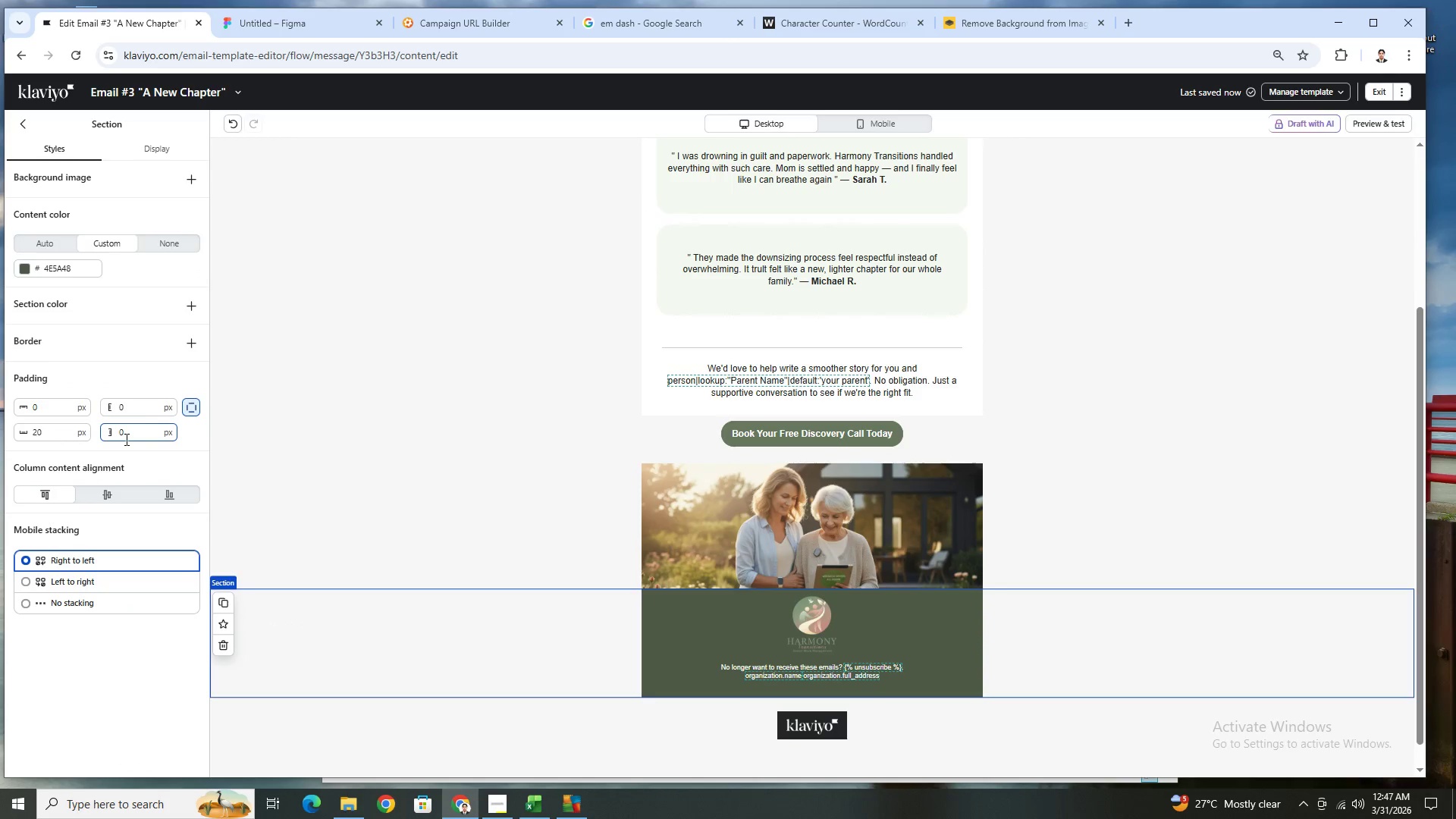 
left_click([157, 241])
 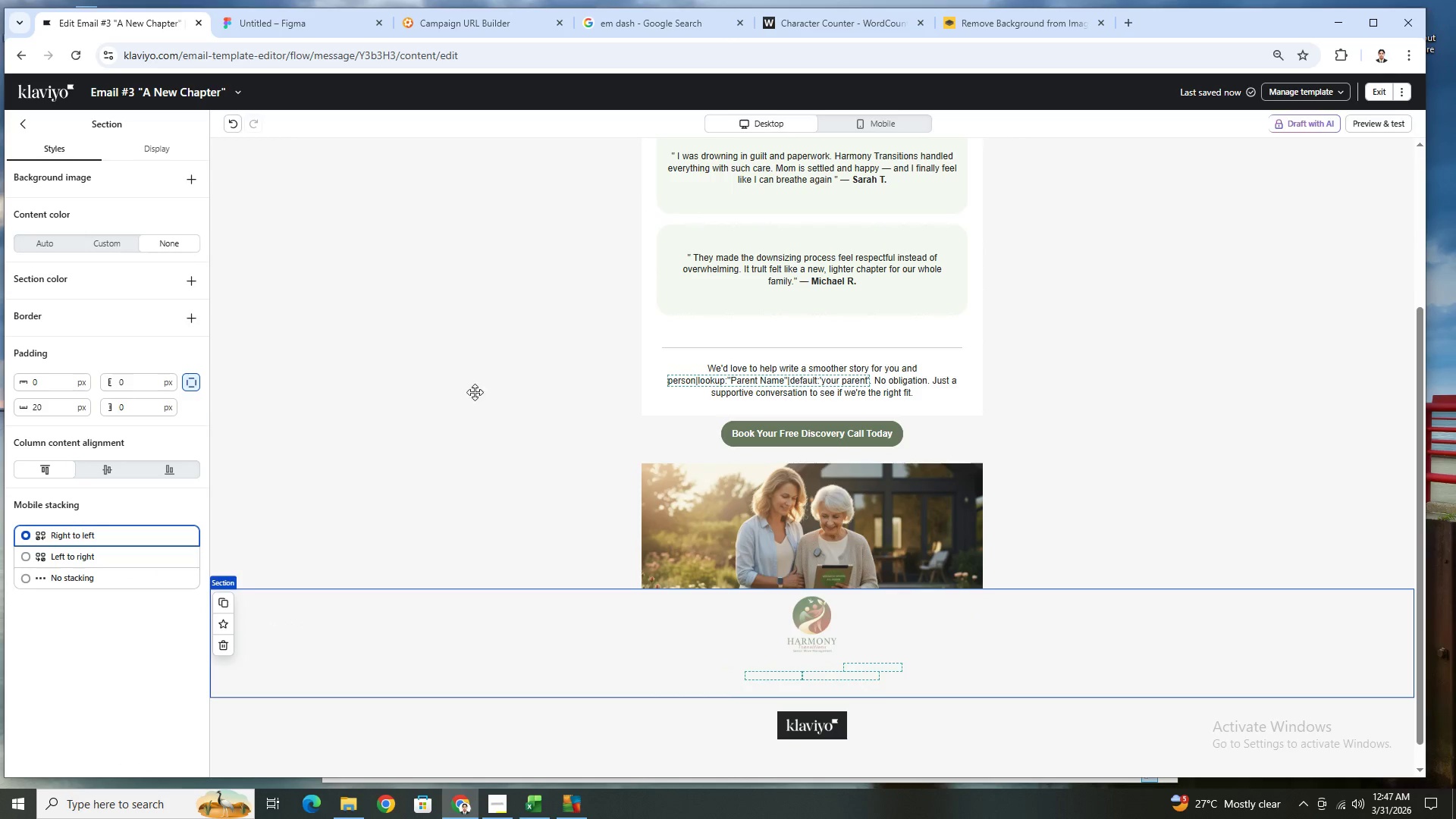 
scroll: coordinate [1156, 591], scroll_direction: up, amount: 2.0
 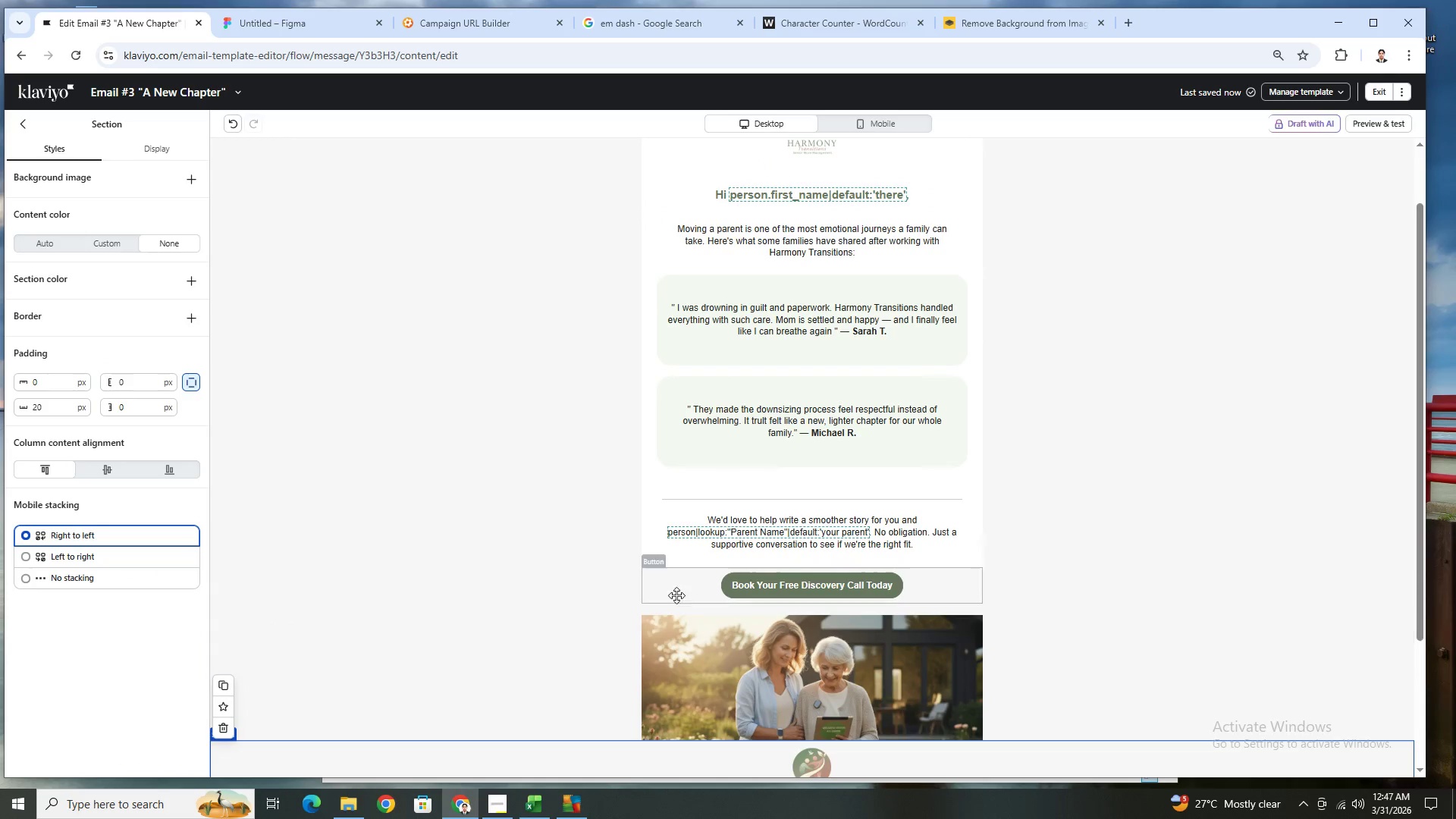 
left_click_drag(start_coordinate=[830, 583], to_coordinate=[840, 561])
 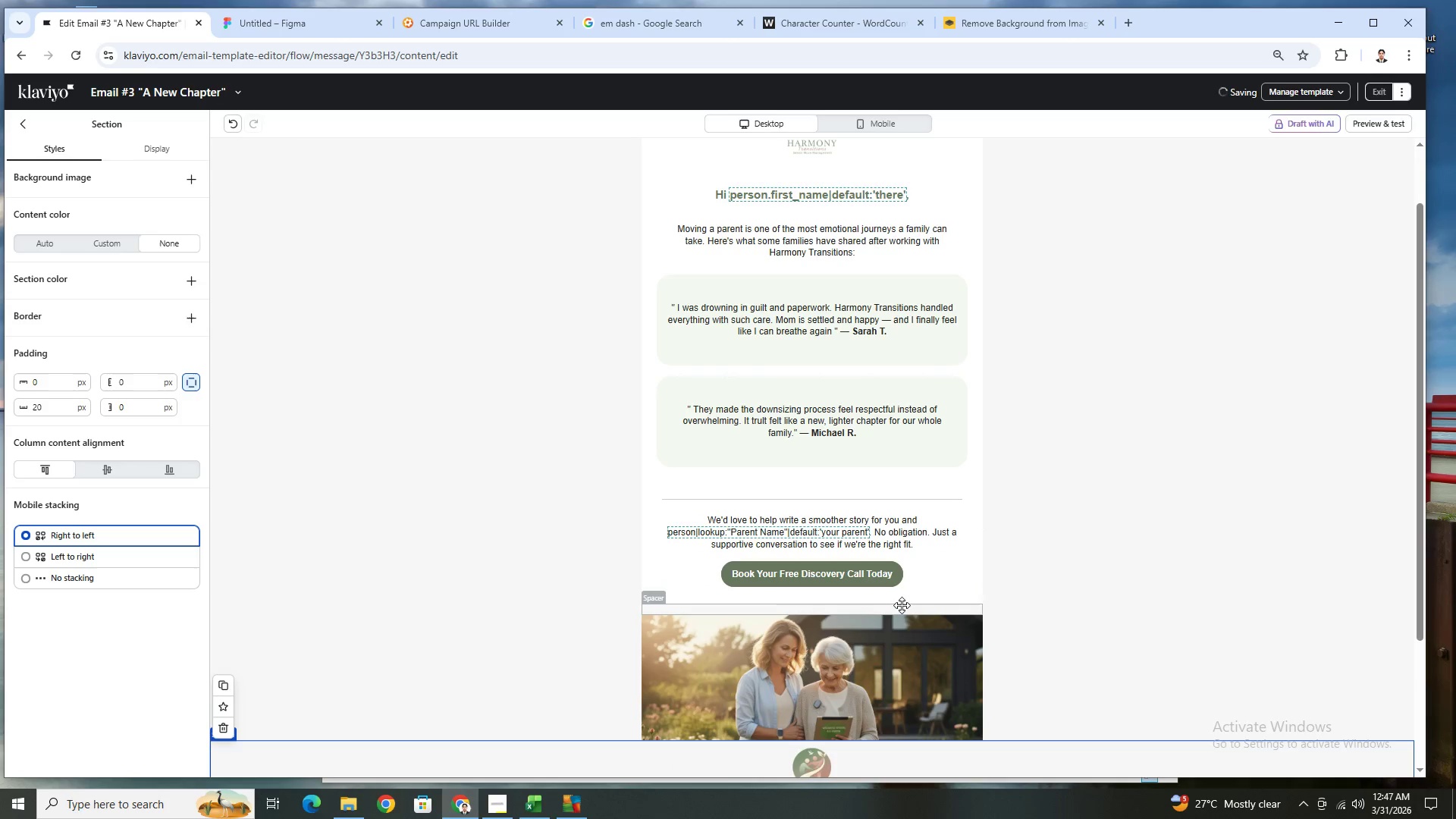 
left_click_drag(start_coordinate=[902, 605], to_coordinate=[905, 600])
 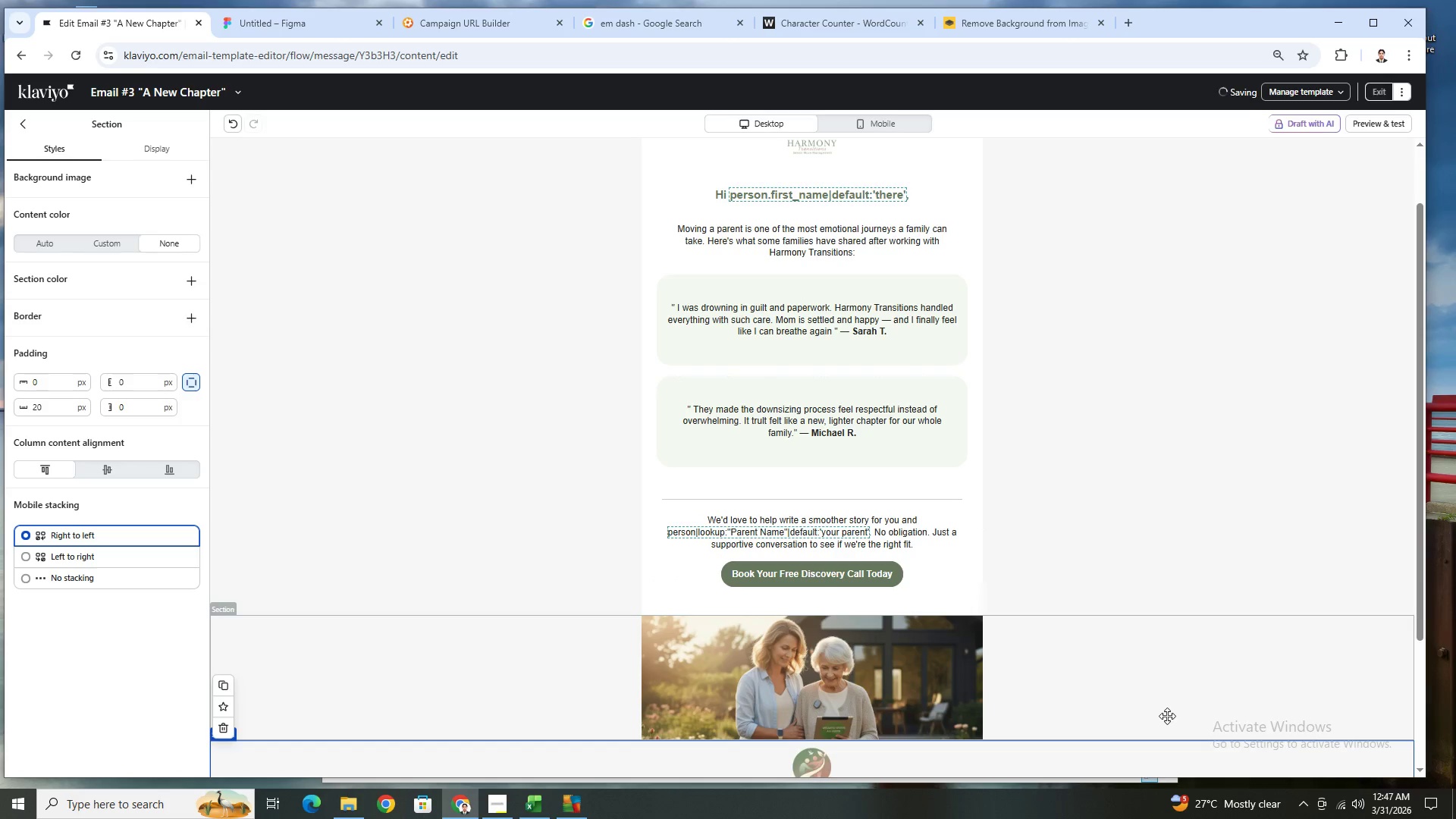 
scroll: coordinate [1167, 716], scroll_direction: down, amount: 3.0
 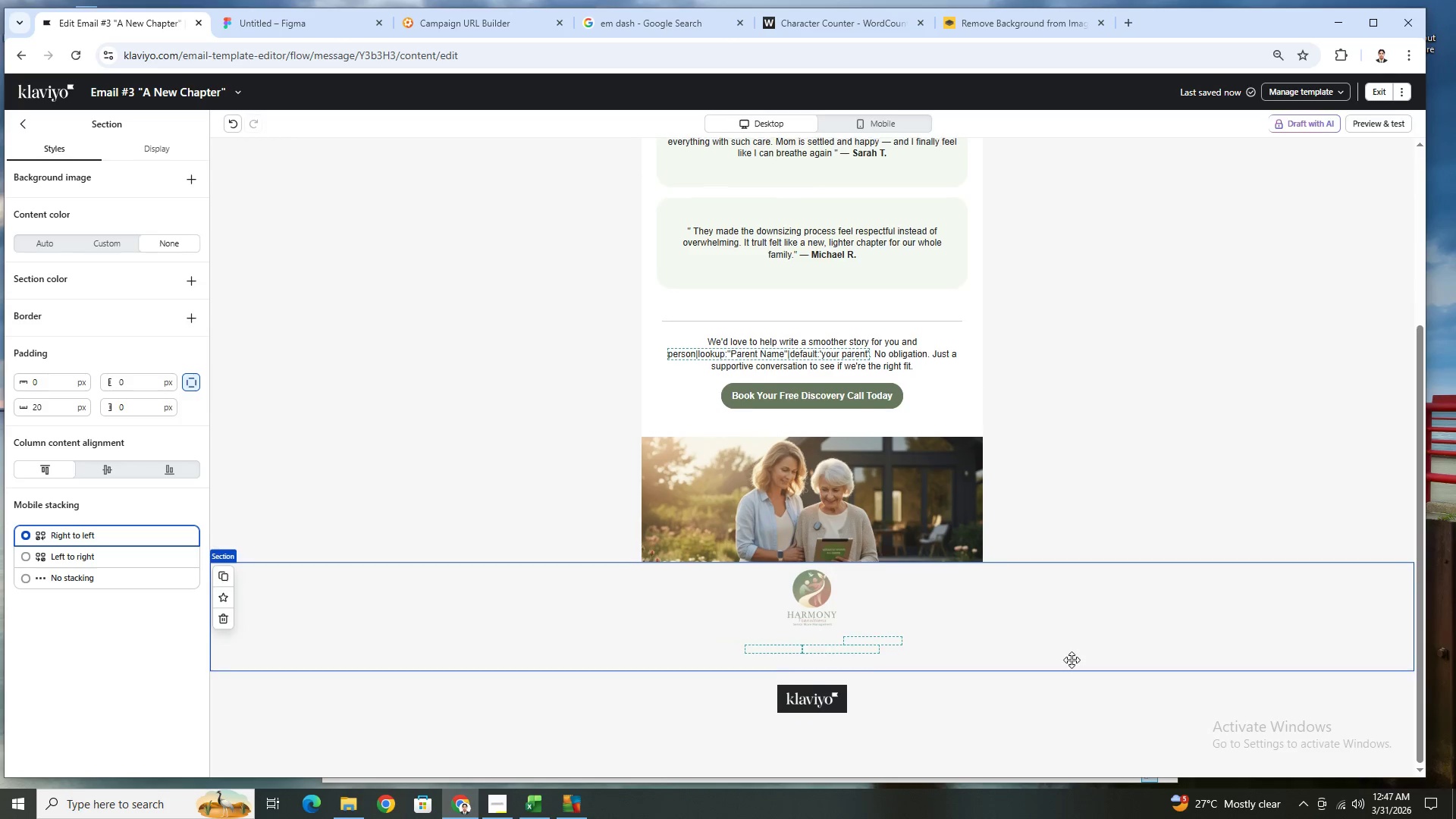 
scroll: coordinate [1075, 659], scroll_direction: up, amount: 5.0
 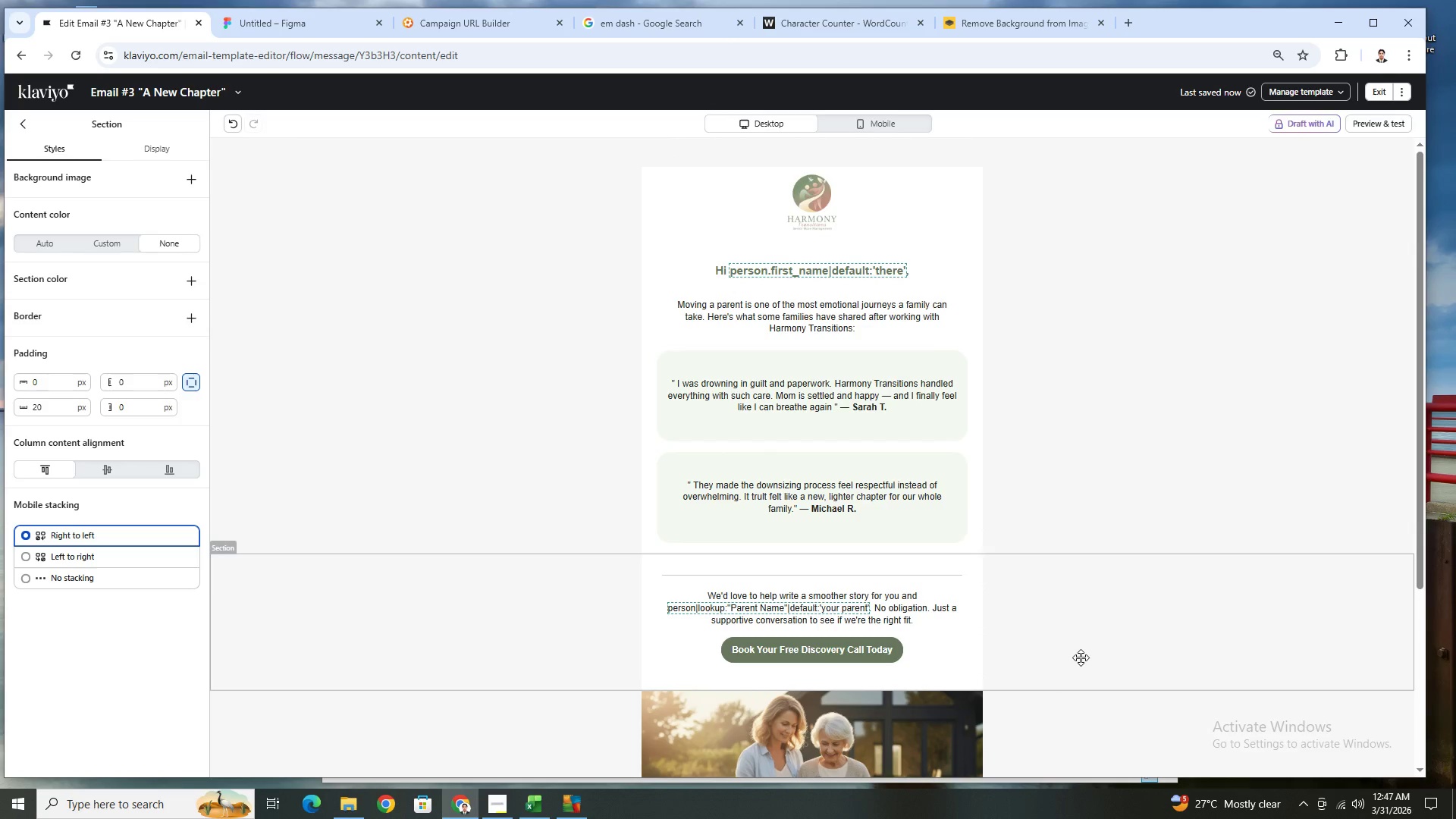 
hold_key(key=ShiftLeft, duration=0.41)
hold_key(key=ControlLeft, duration=0.44)
scroll: coordinate [1081, 657], scroll_direction: down, amount: 3.0
 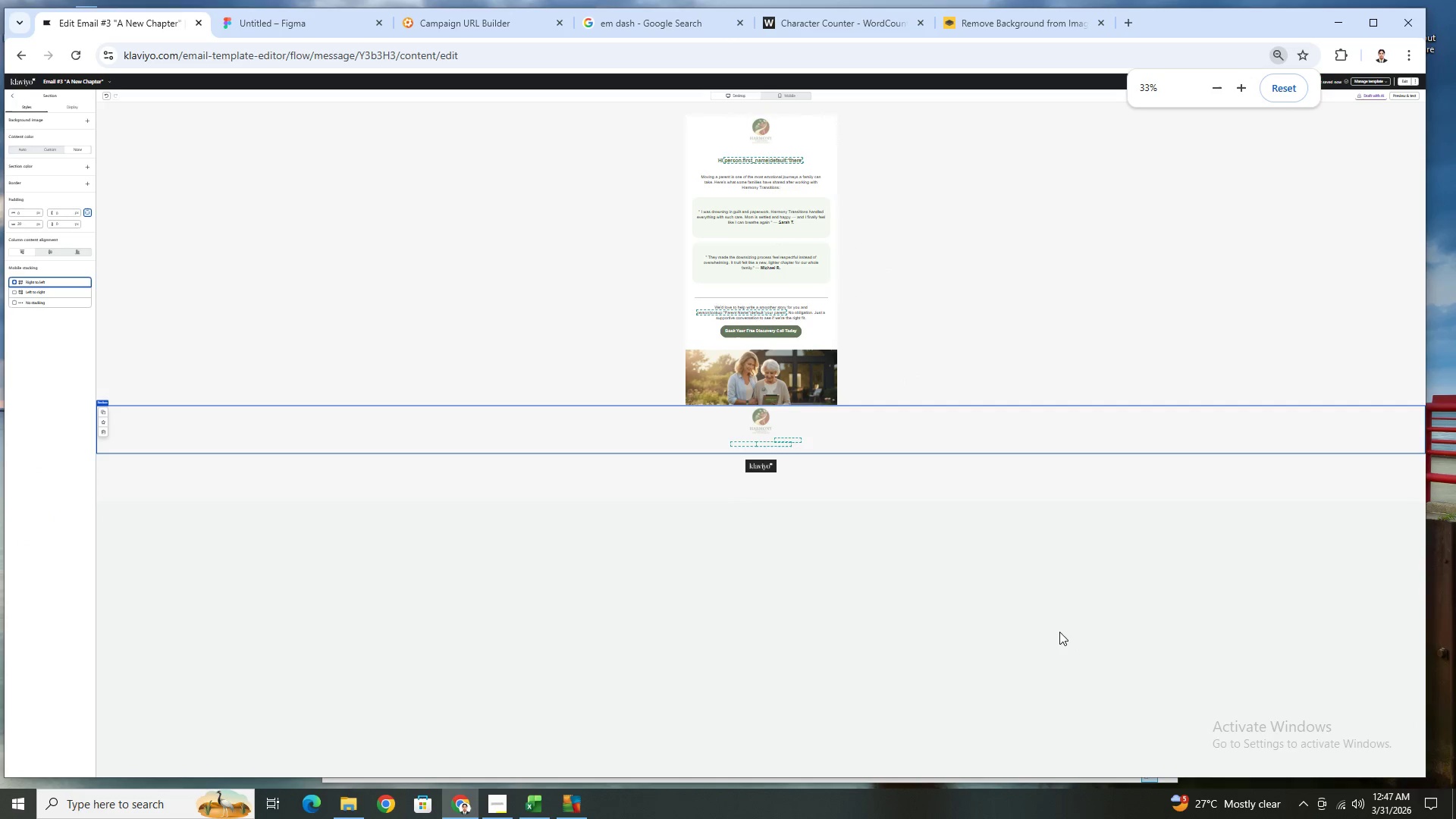 
hold_key(key=ControlLeft, duration=0.61)
scroll: coordinate [968, 499], scroll_direction: up, amount: 2.0
 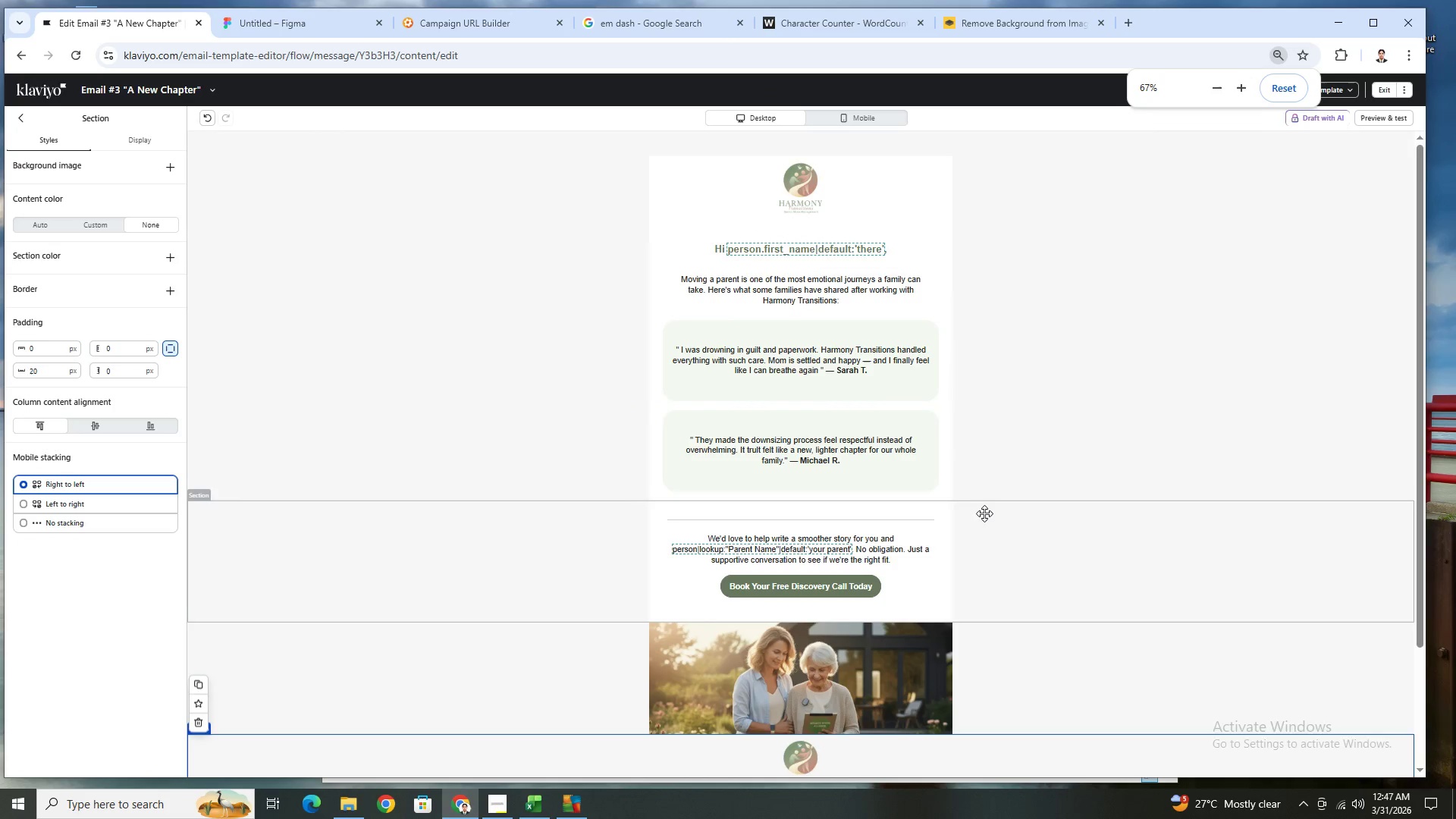 
scroll: coordinate [985, 514], scroll_direction: down, amount: 2.0
 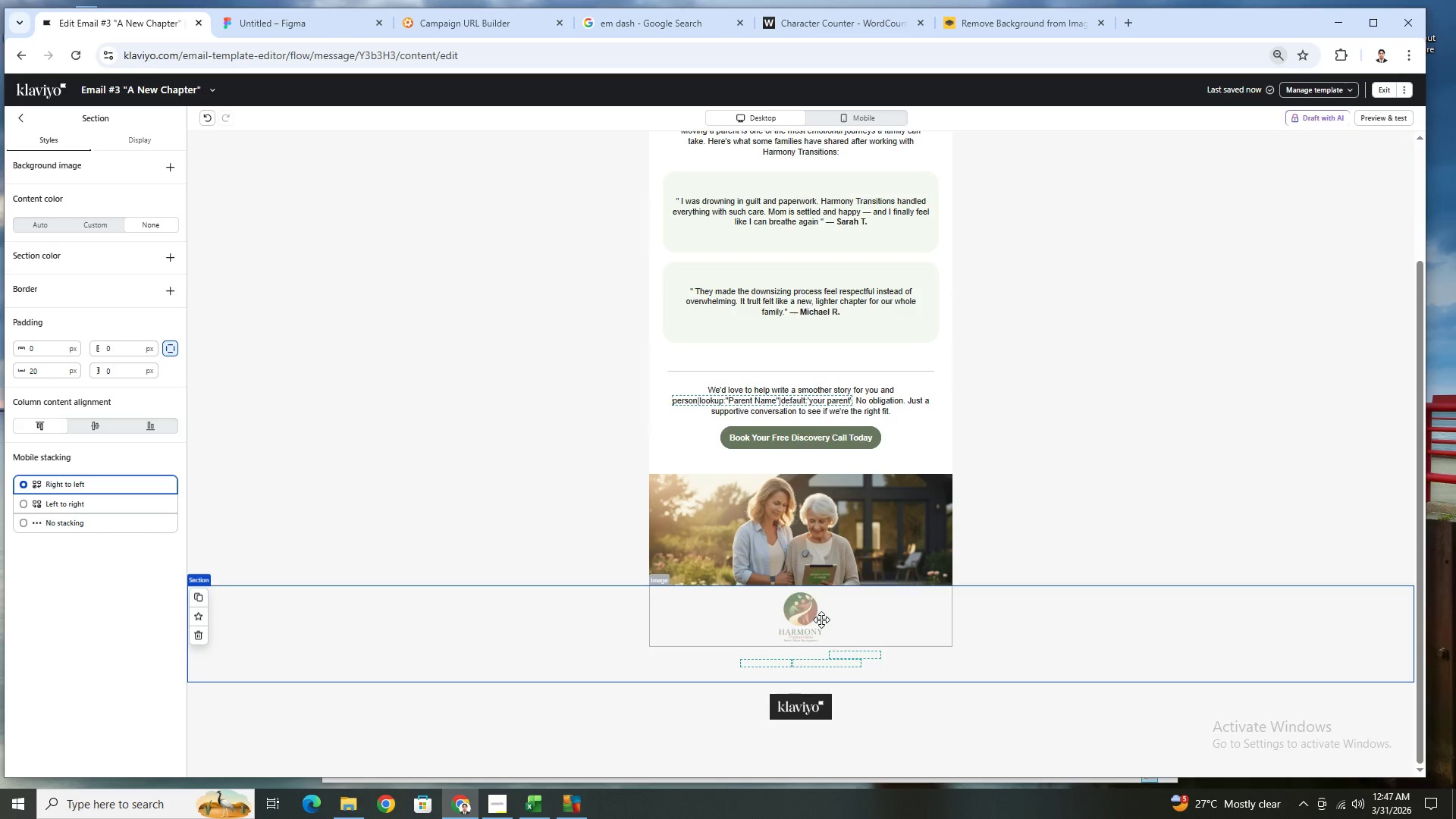 
left_click([856, 613])
 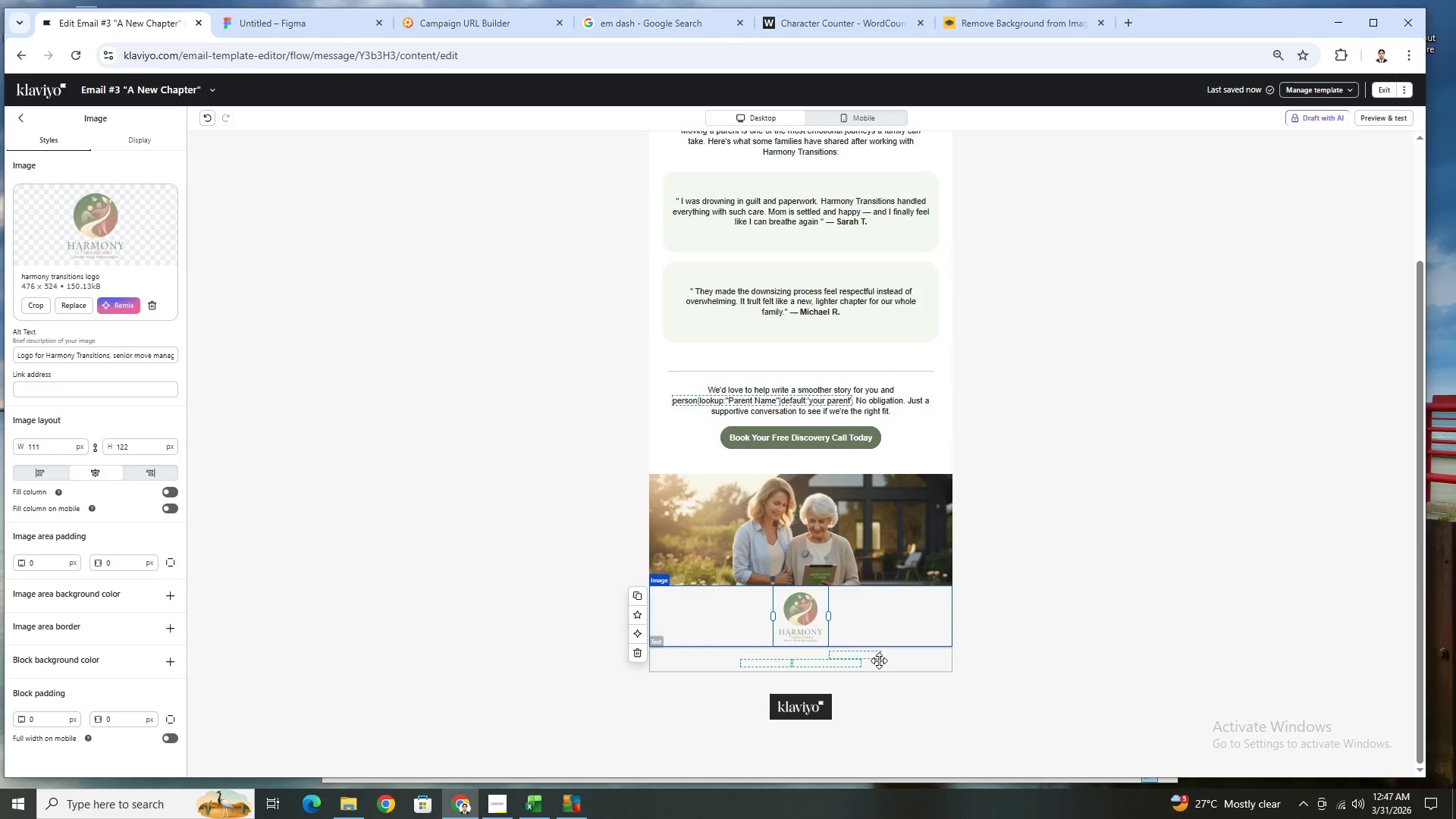 
double_click([878, 661])
 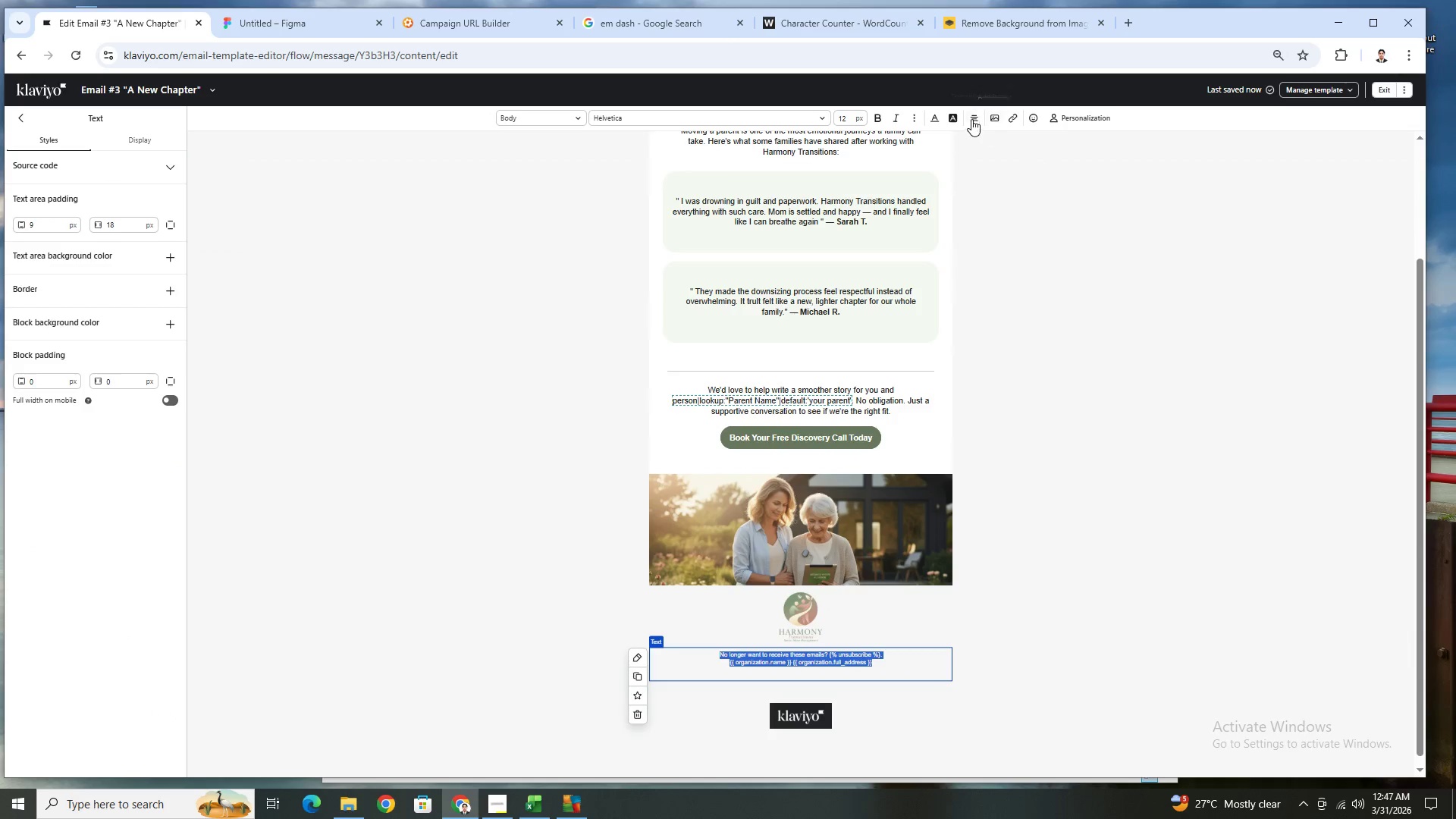 
left_click([930, 119])
 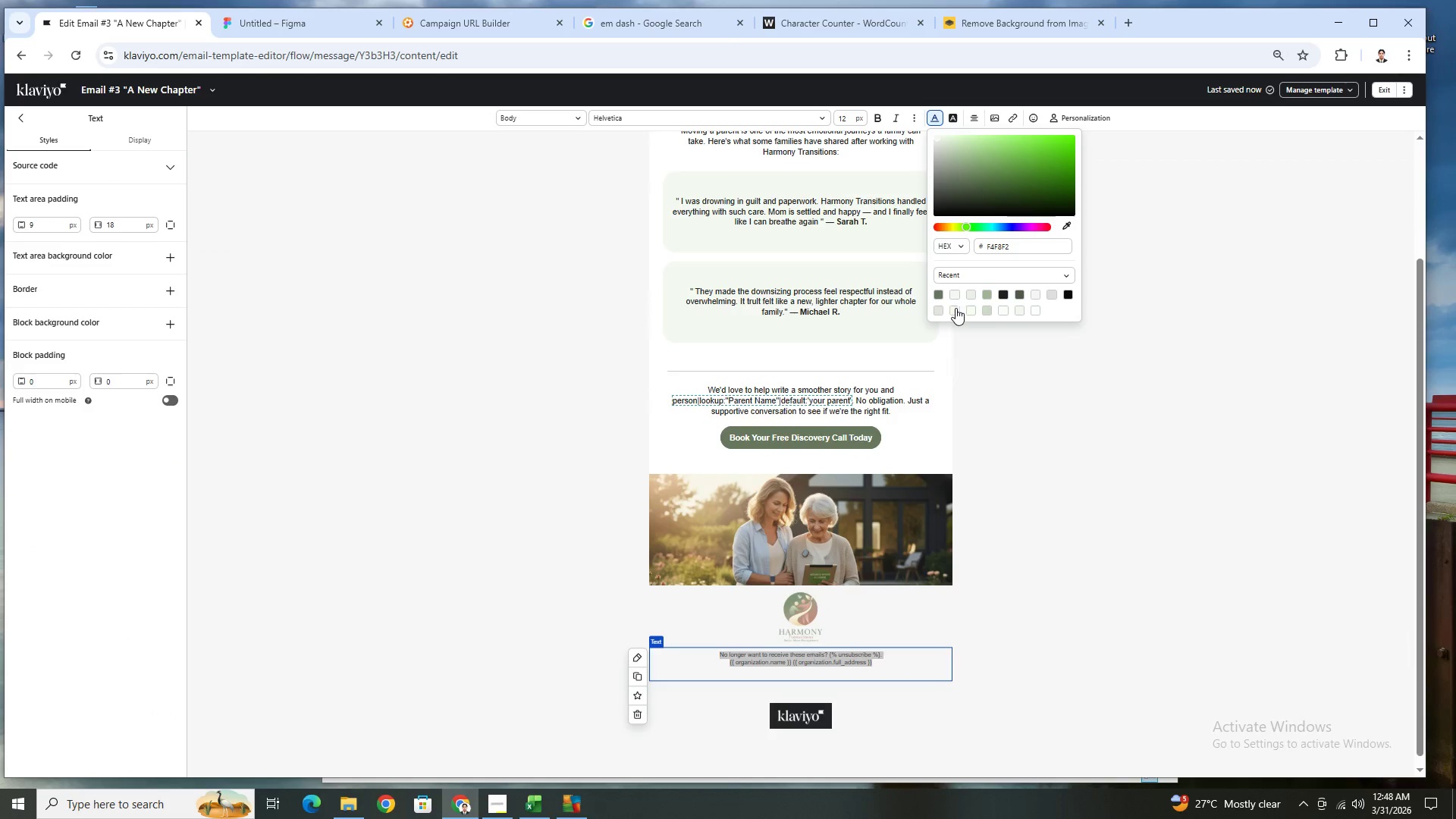 
left_click([1053, 296])
 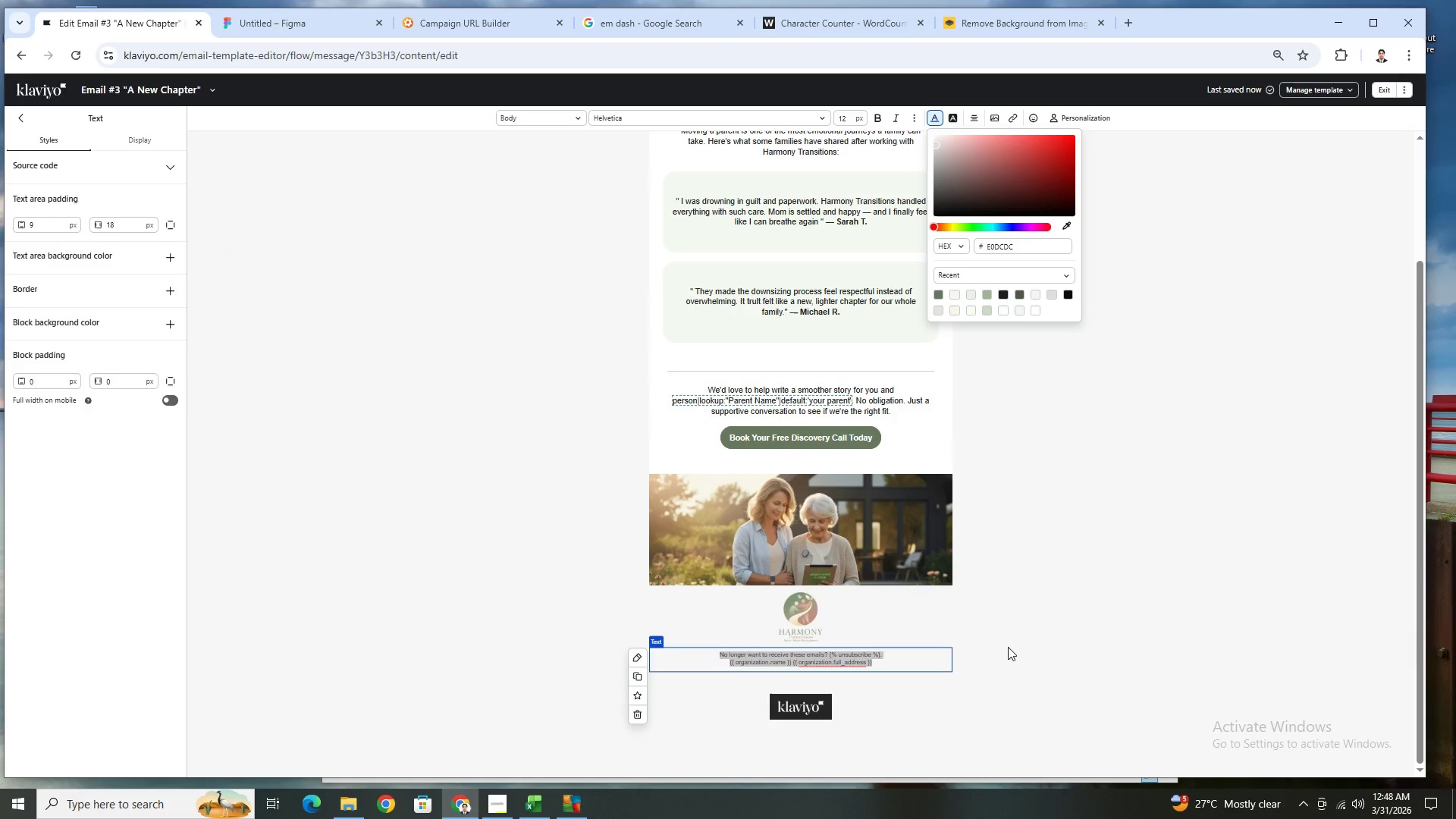 
left_click([1026, 643])
 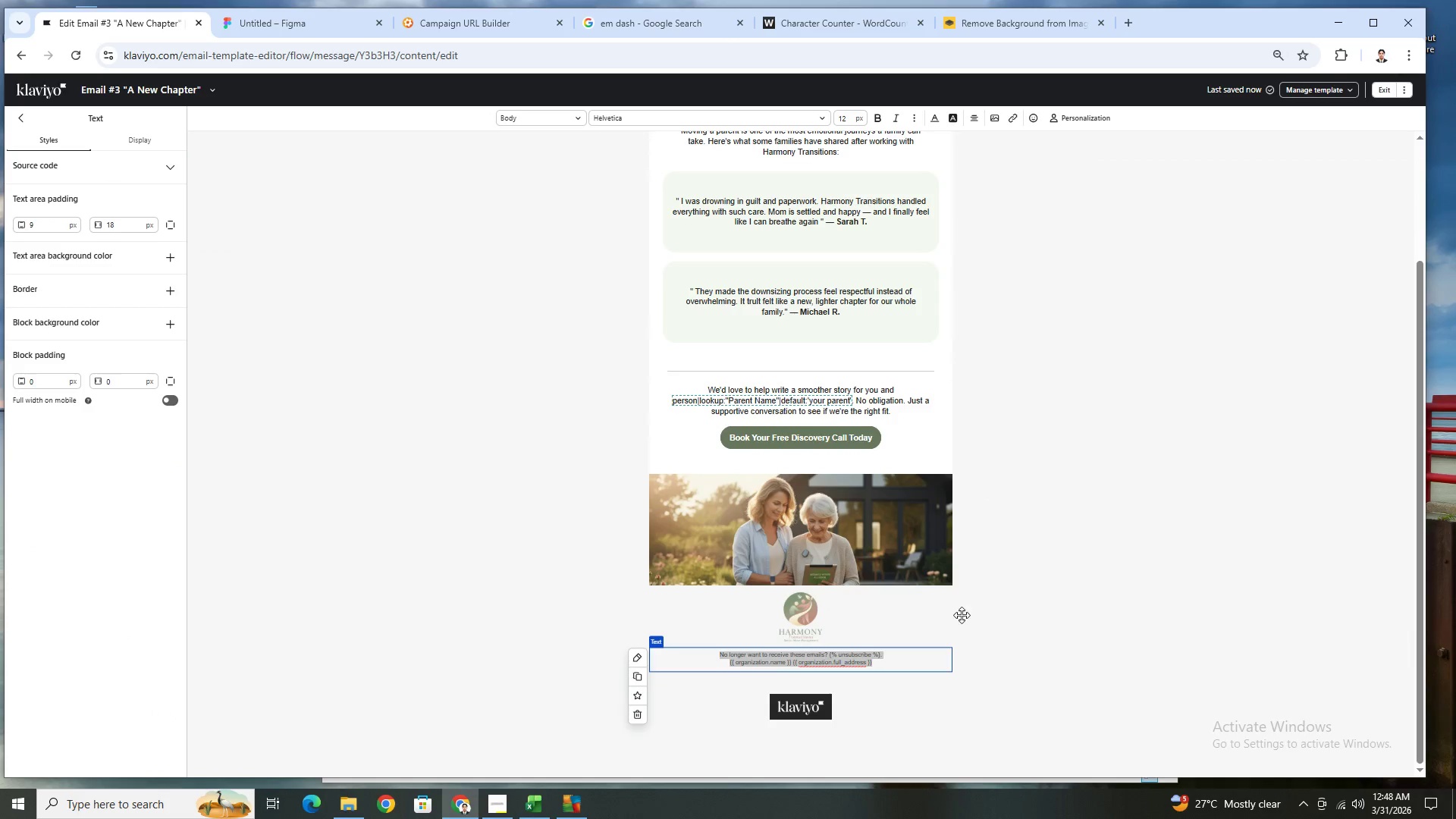 
left_click([962, 615])
 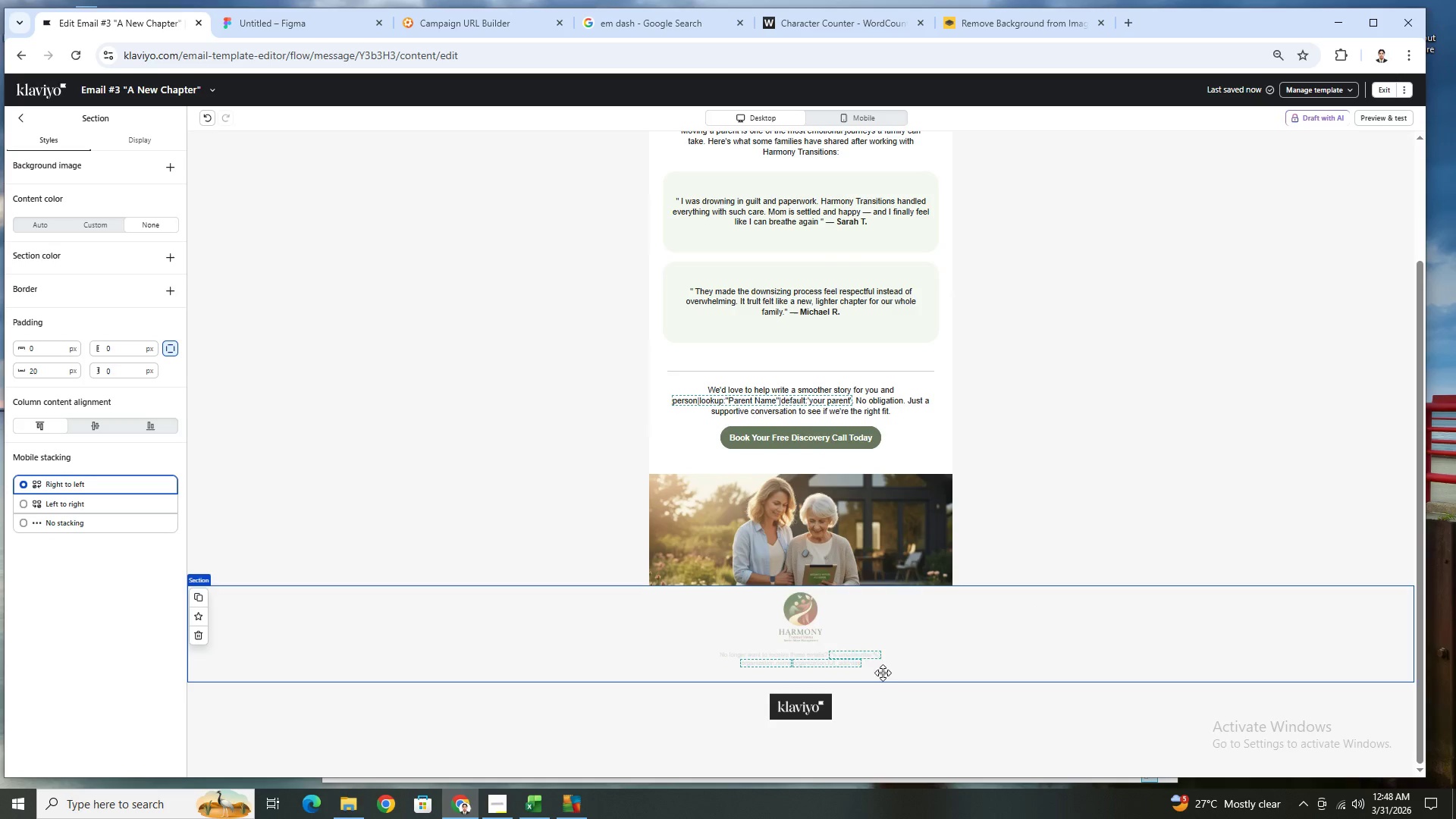 
left_click([855, 656])
 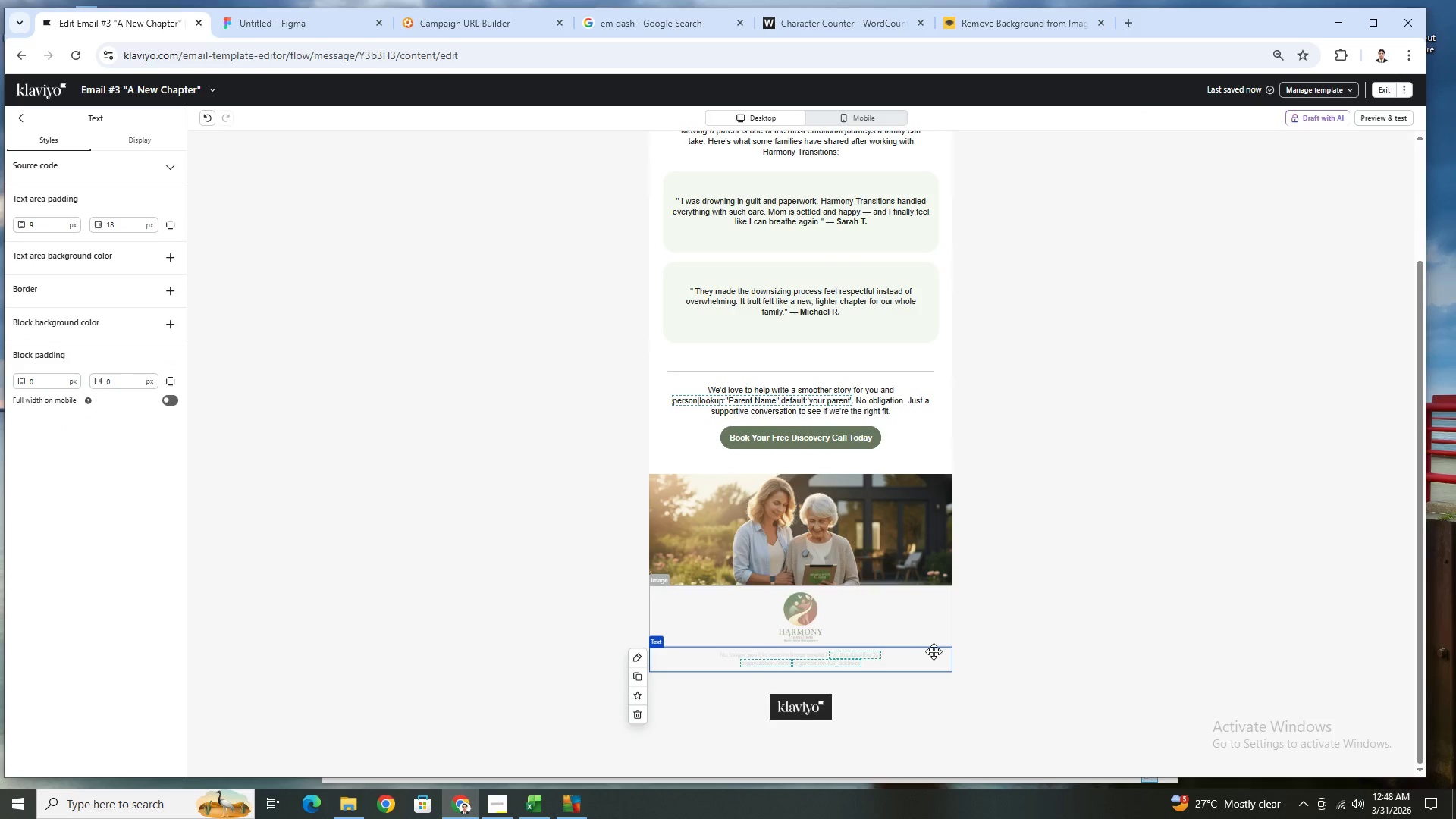 
double_click([928, 659])
 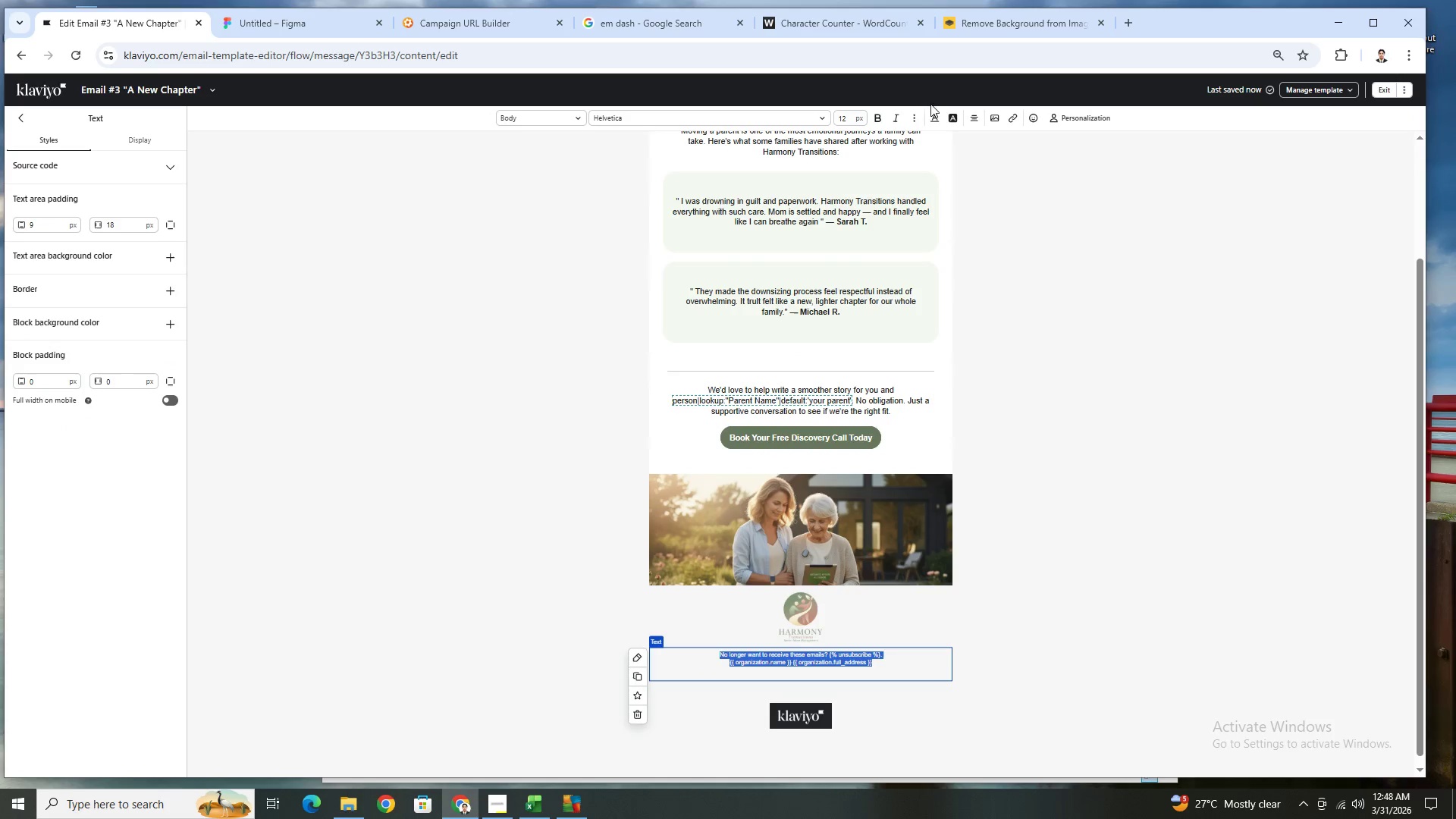 
left_click([931, 116])
 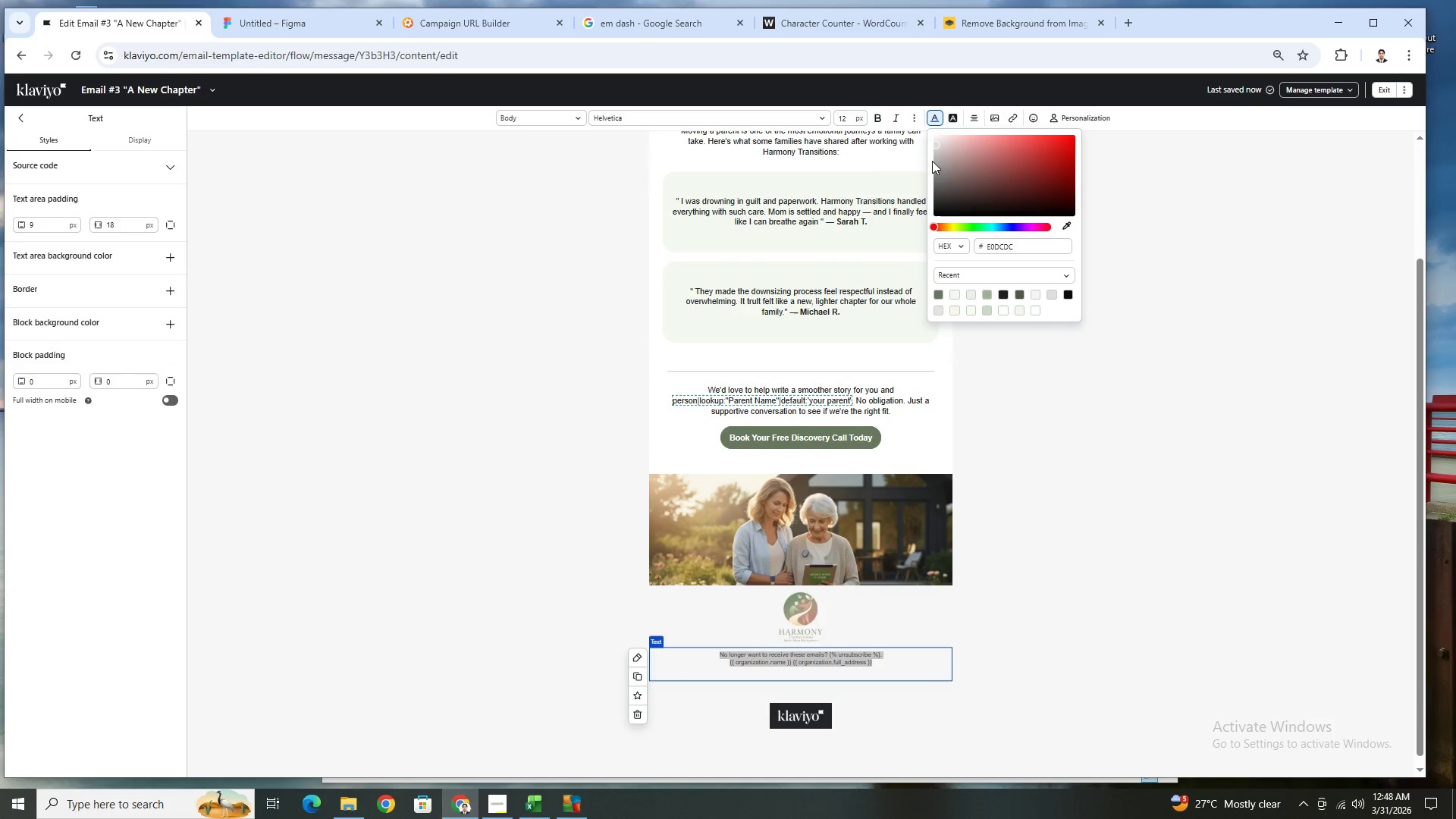 
left_click([934, 166])
 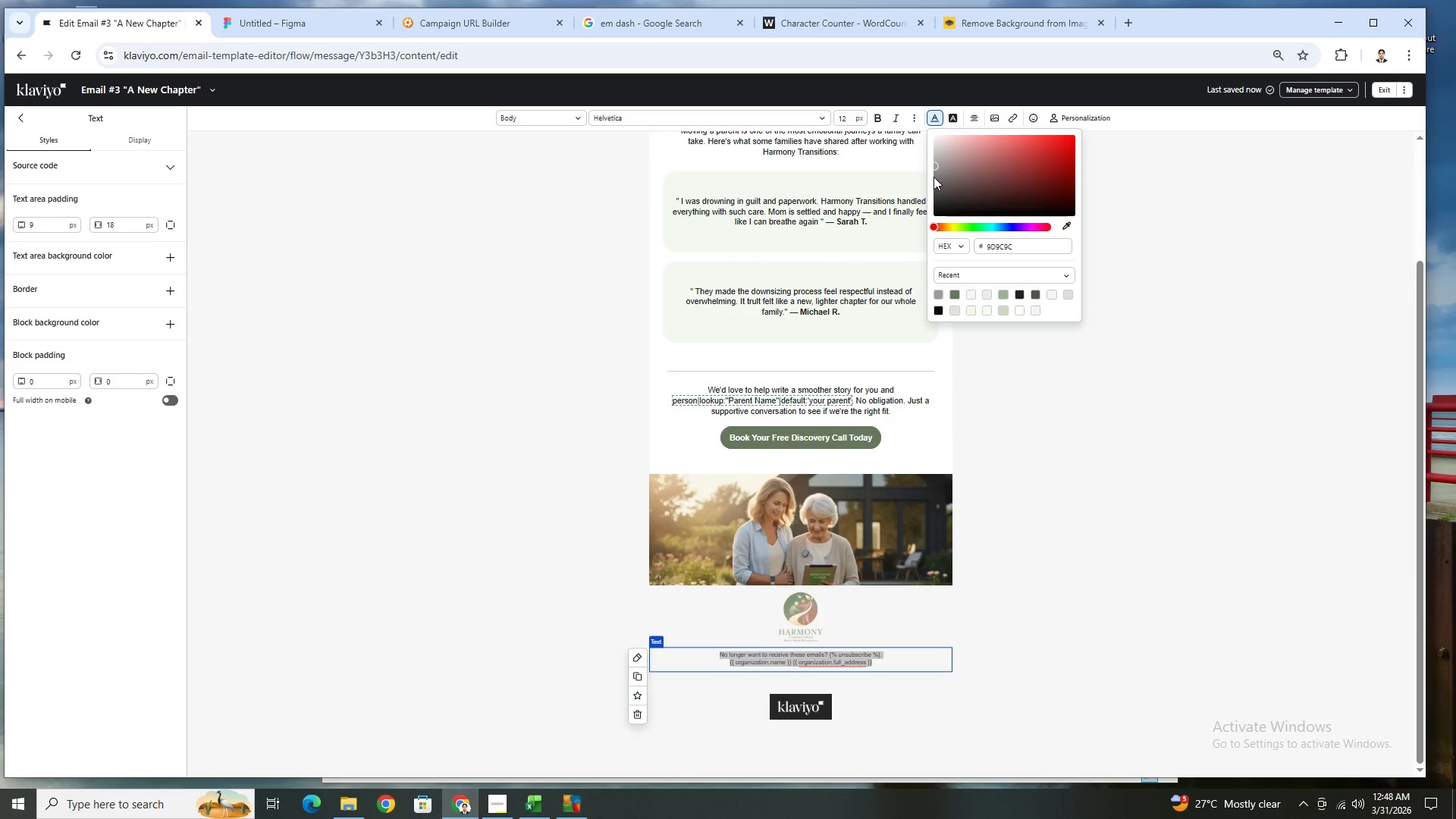 
left_click([934, 174])
 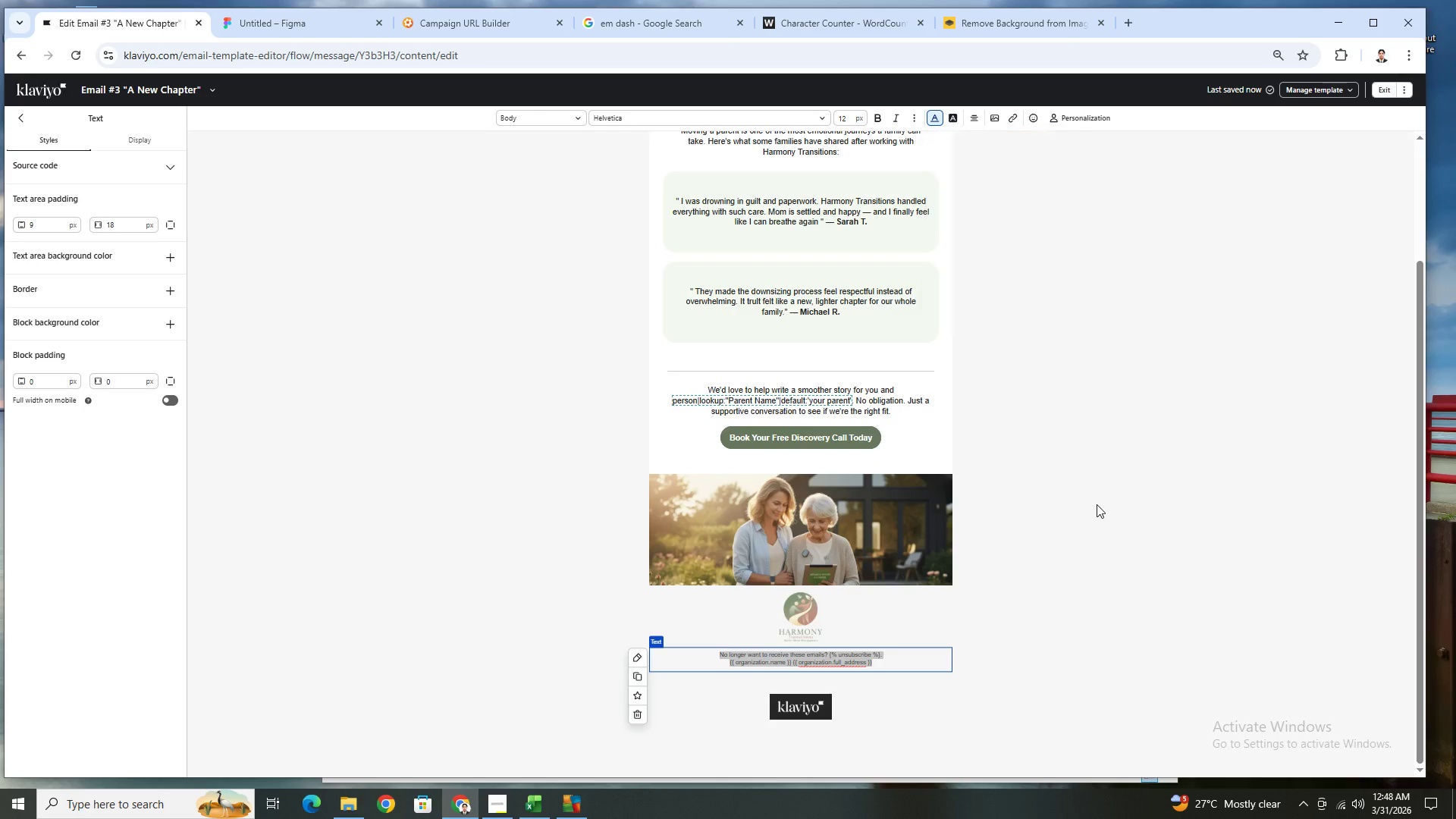 
double_click([1094, 504])
 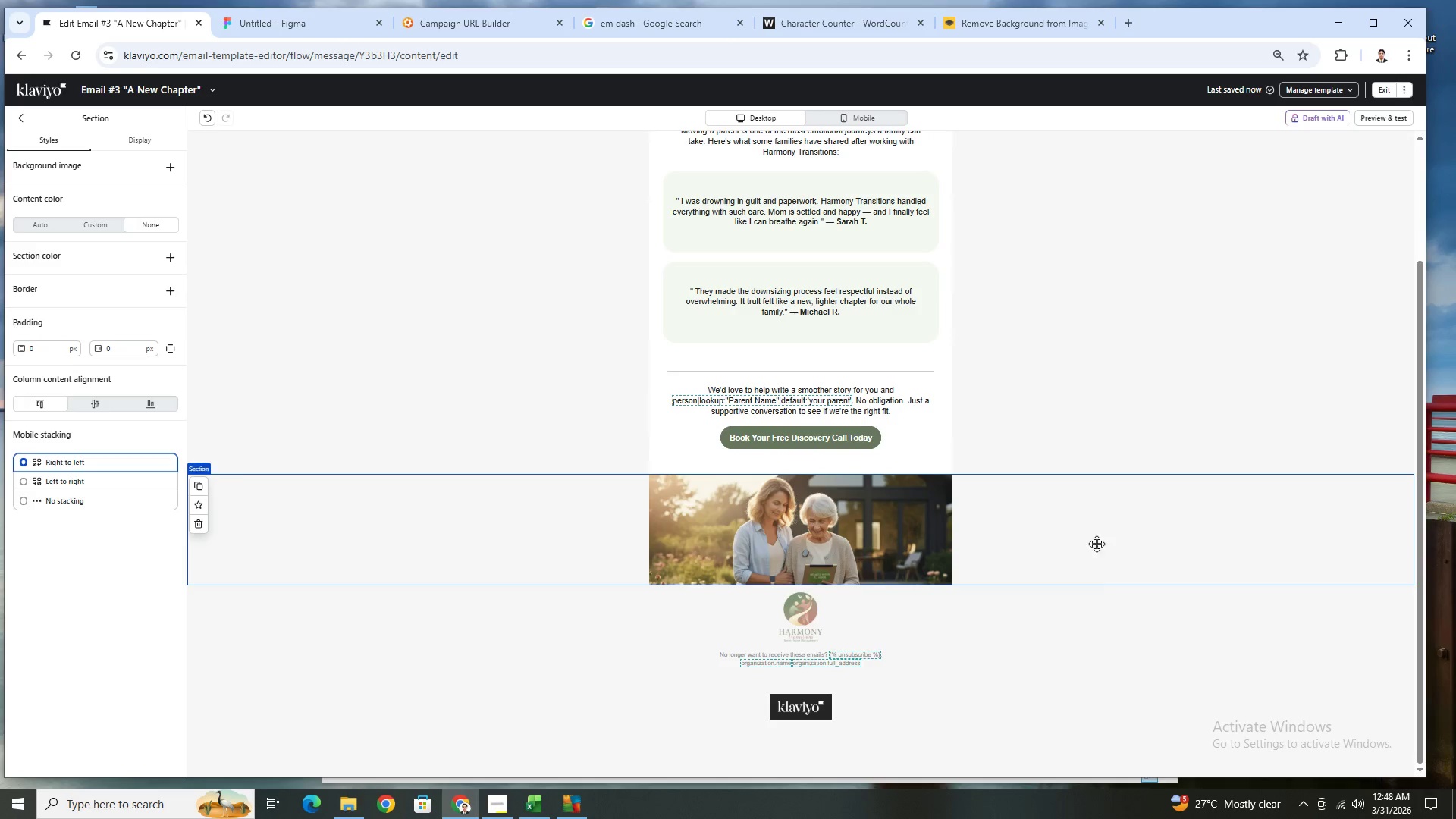 
left_click([1078, 654])
 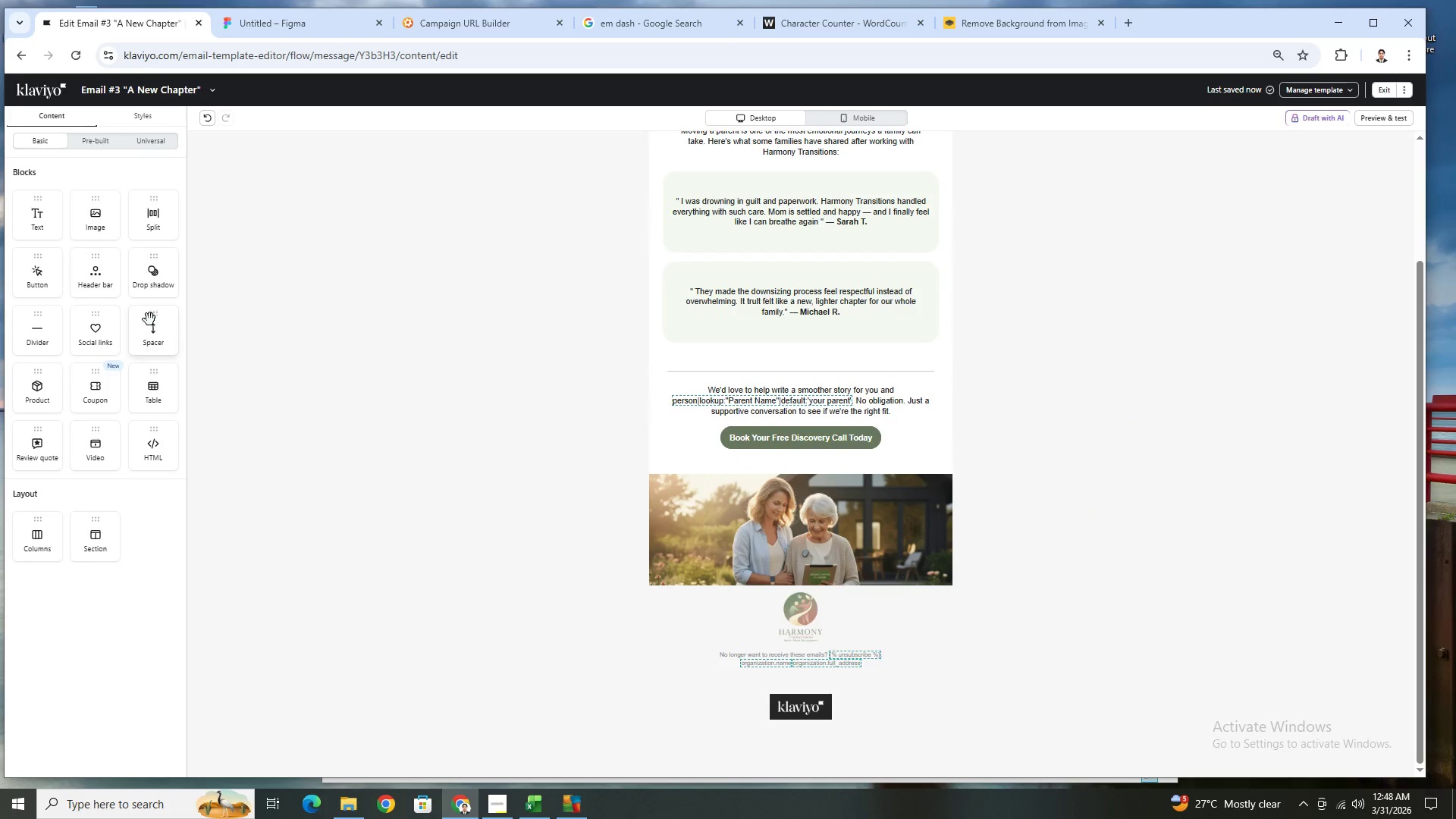 
left_click_drag(start_coordinate=[155, 320], to_coordinate=[810, 607])
 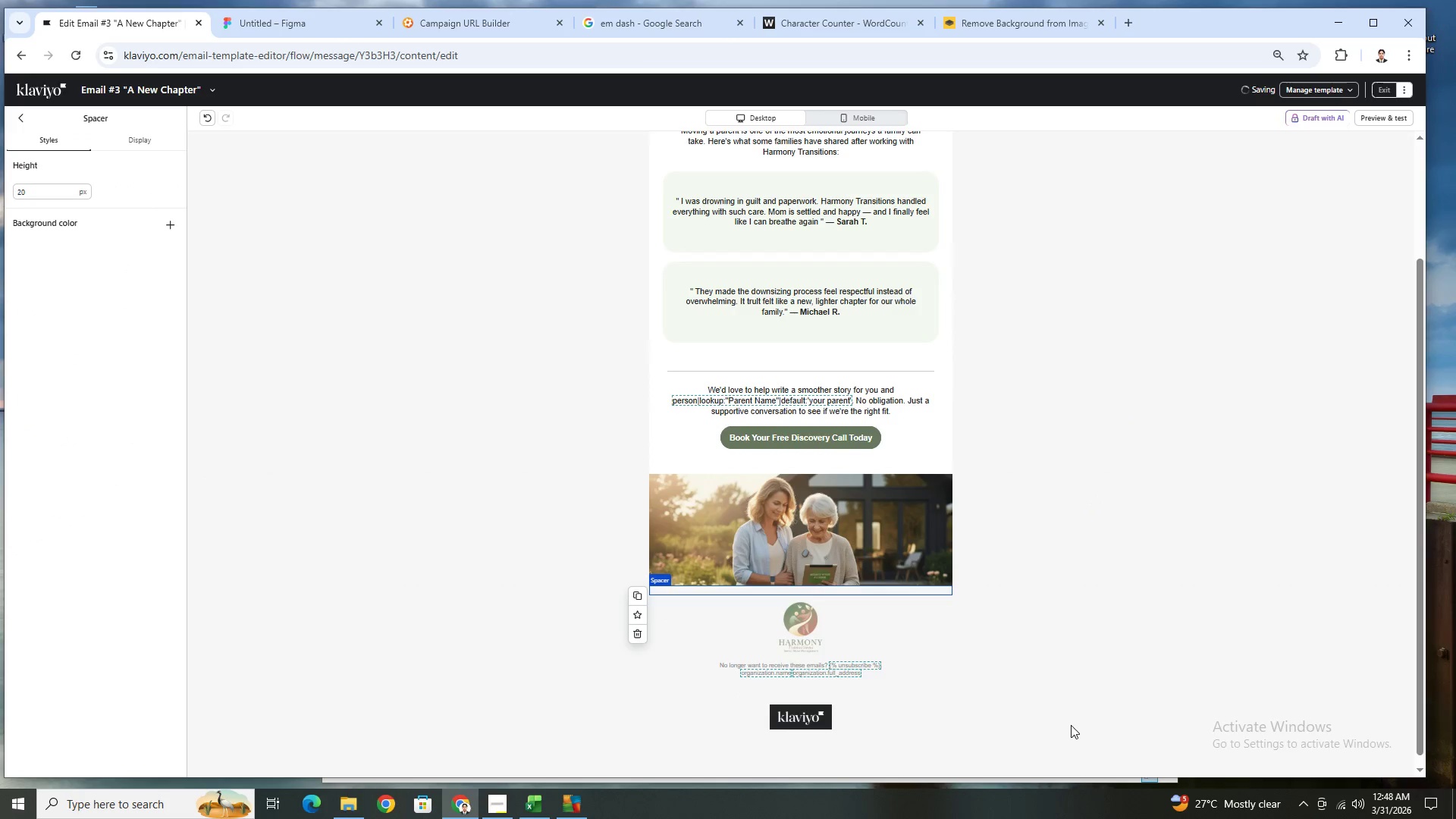 
left_click([1071, 726])
 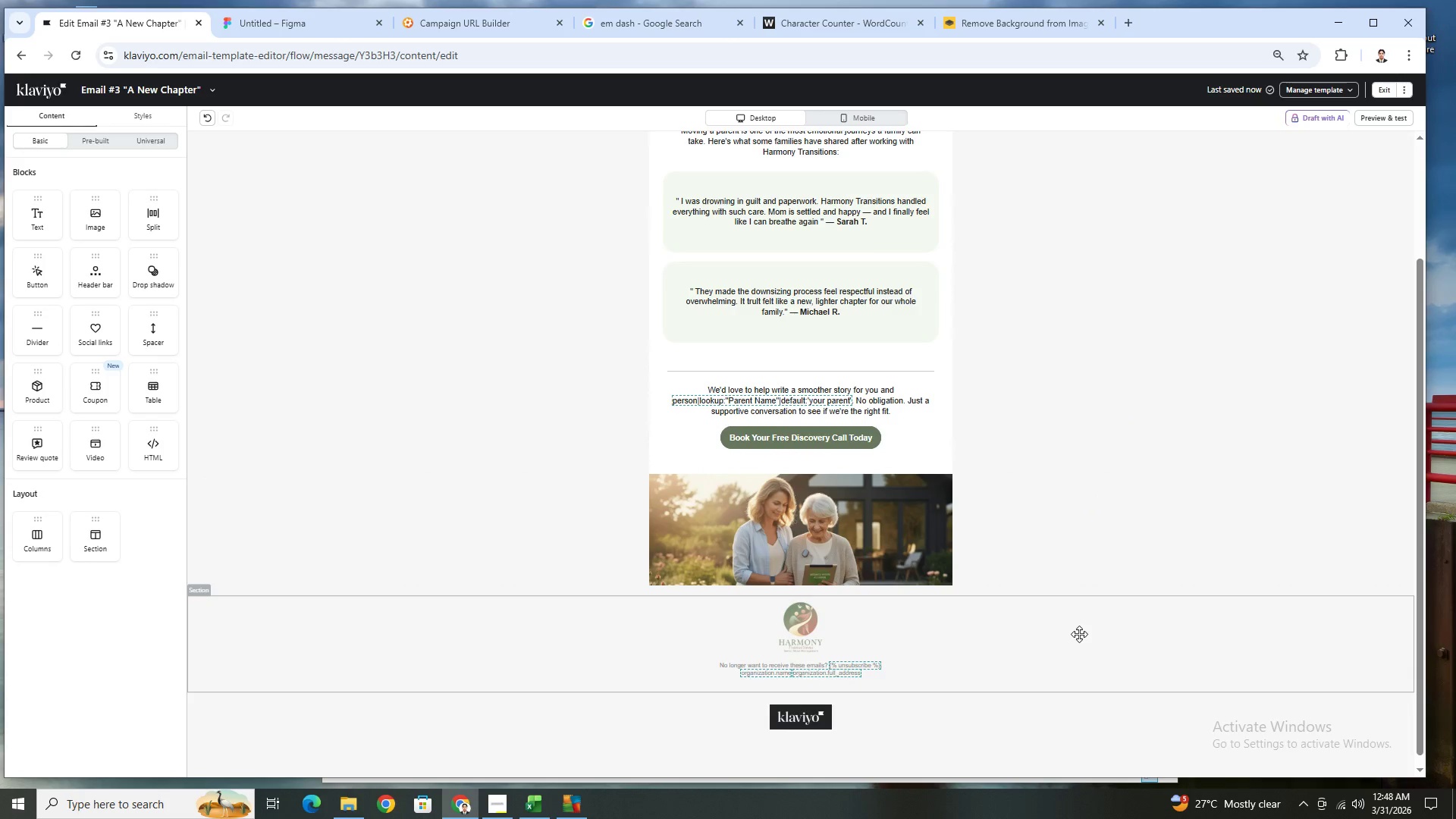 
scroll: coordinate [1080, 634], scroll_direction: up, amount: 1.0
 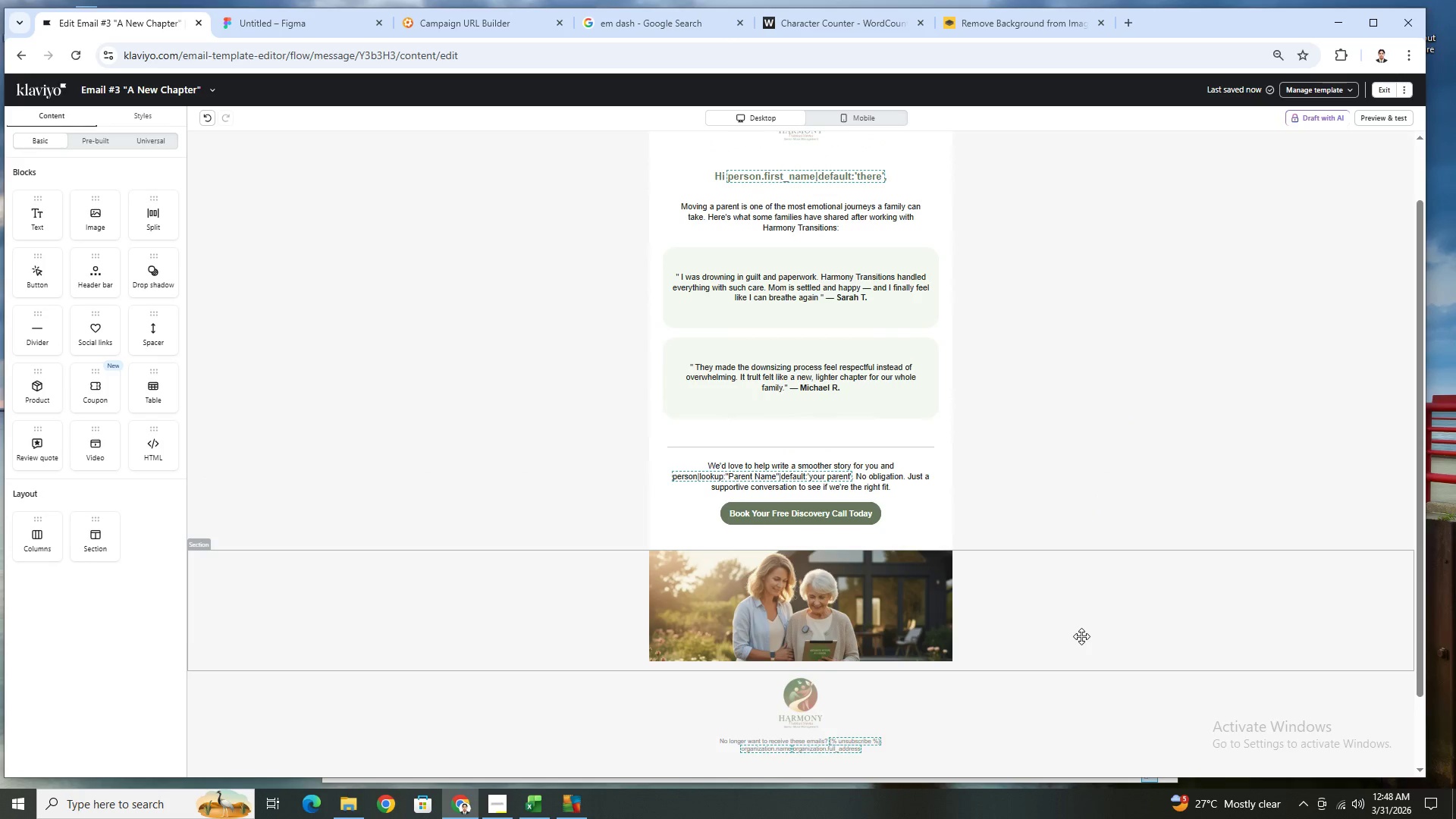 
scroll: coordinate [1081, 637], scroll_direction: down, amount: 1.0
 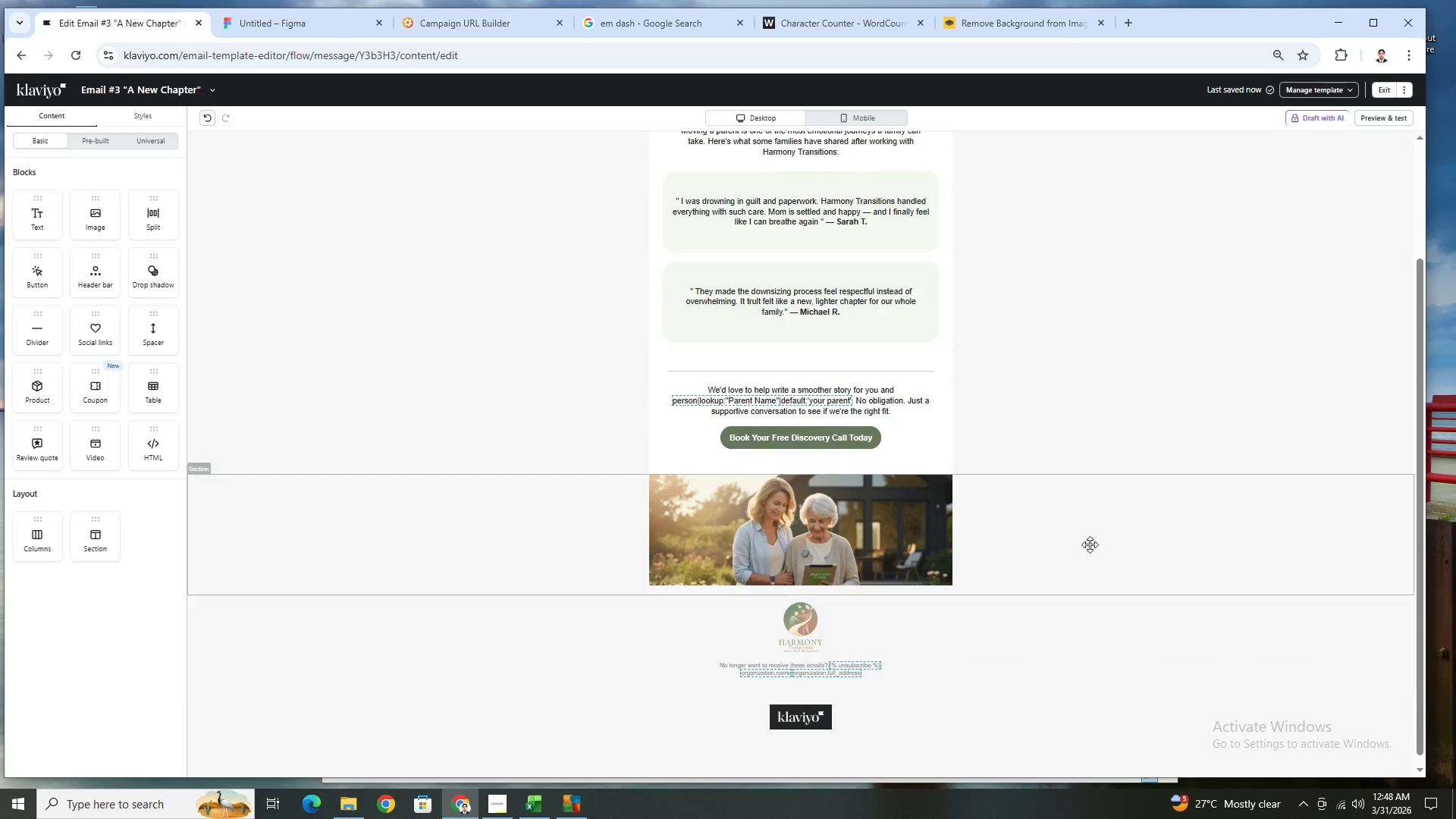 
scroll: coordinate [1050, 449], scroll_direction: up, amount: 3.0
 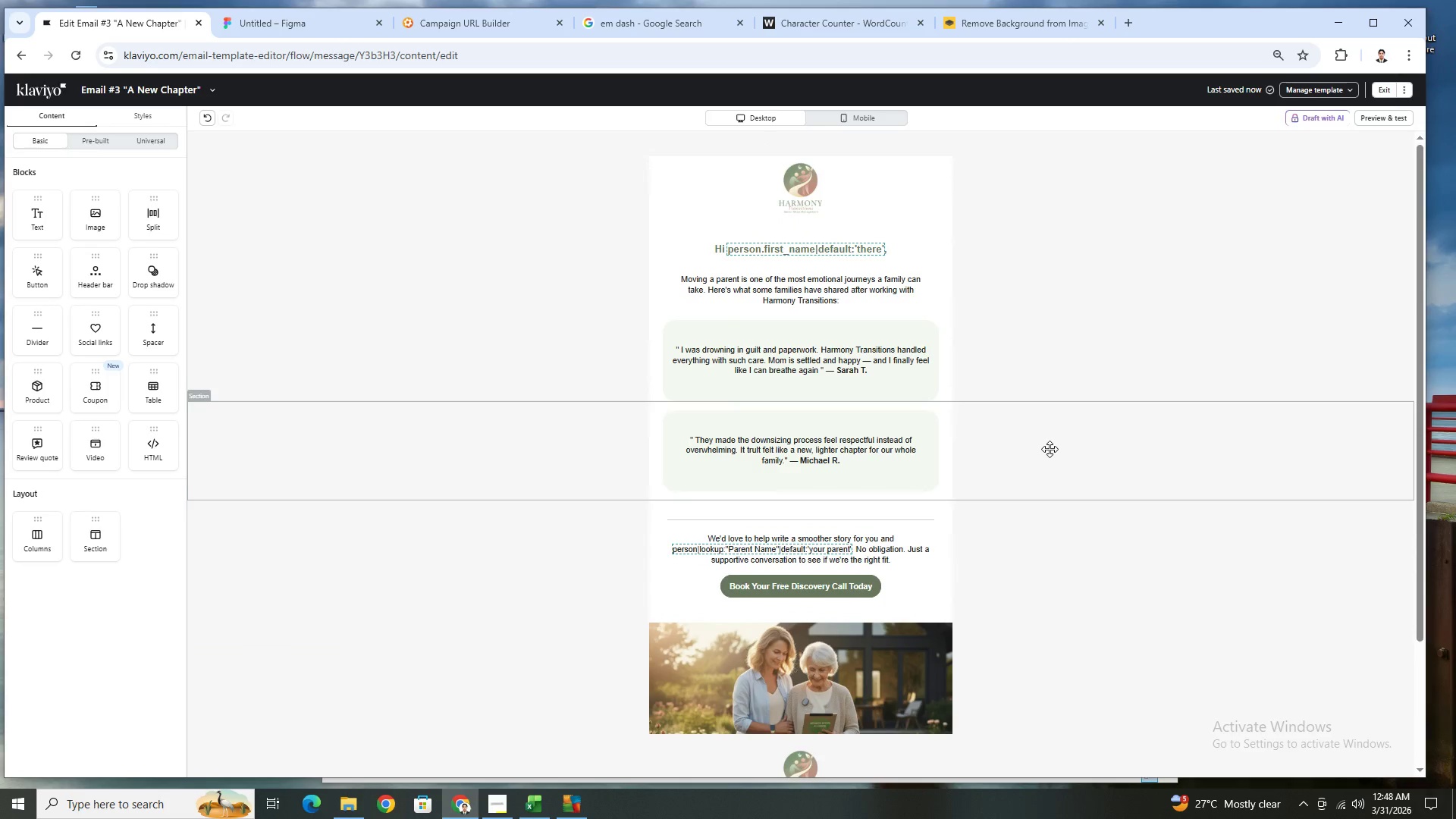 
scroll: coordinate [1050, 449], scroll_direction: down, amount: 1.0
 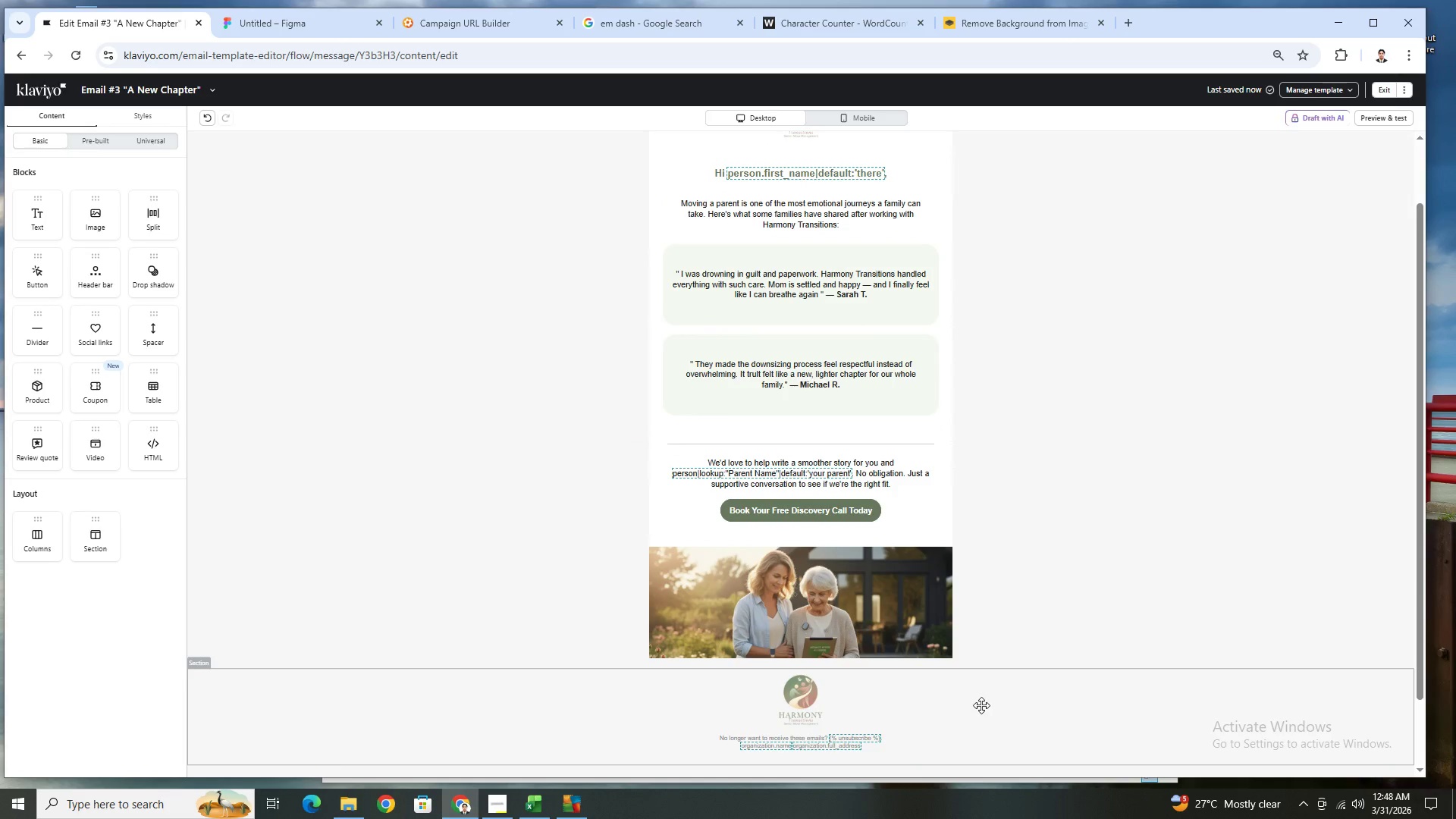 
left_click([821, 704])
 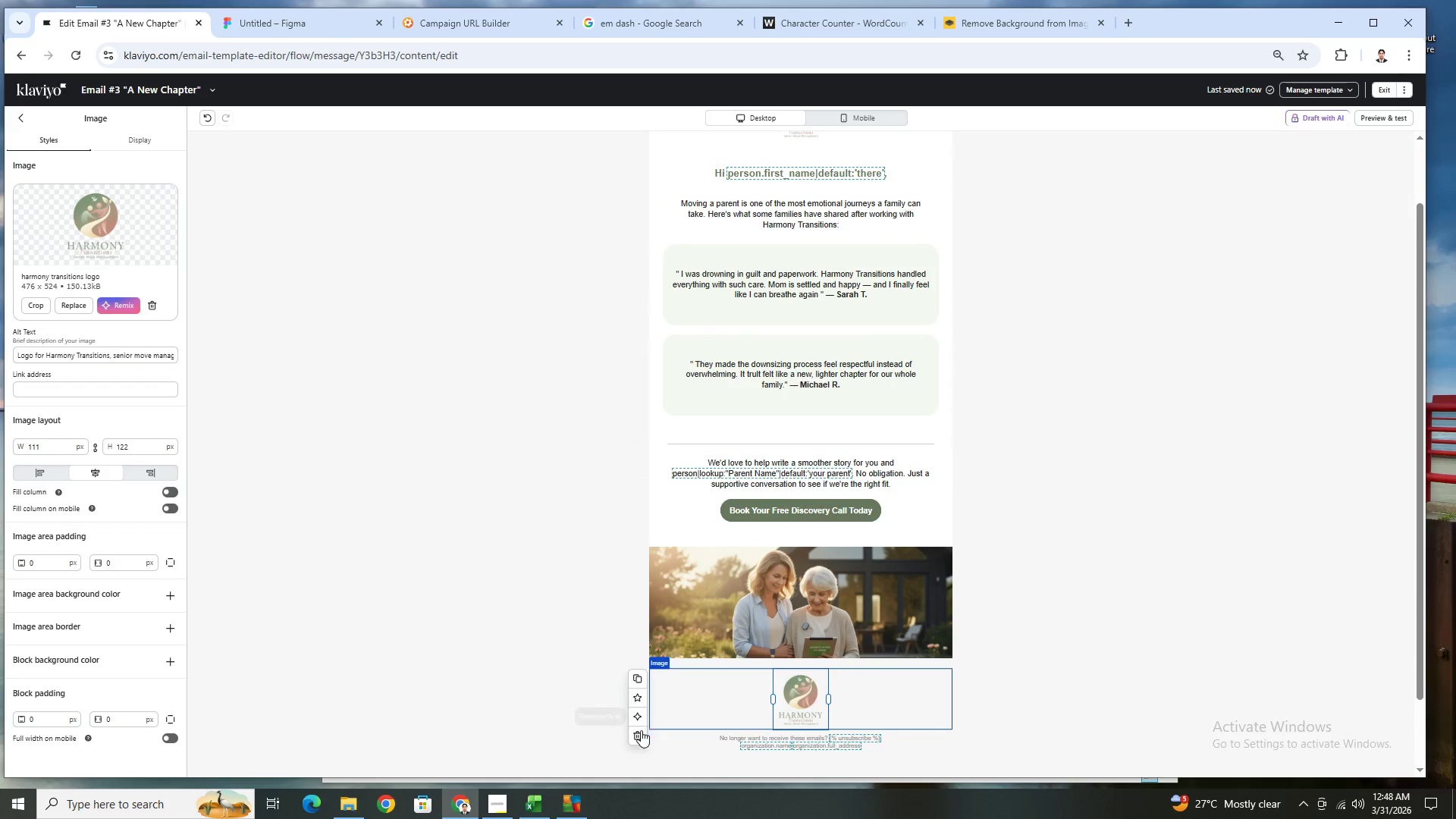 
left_click([640, 733])
 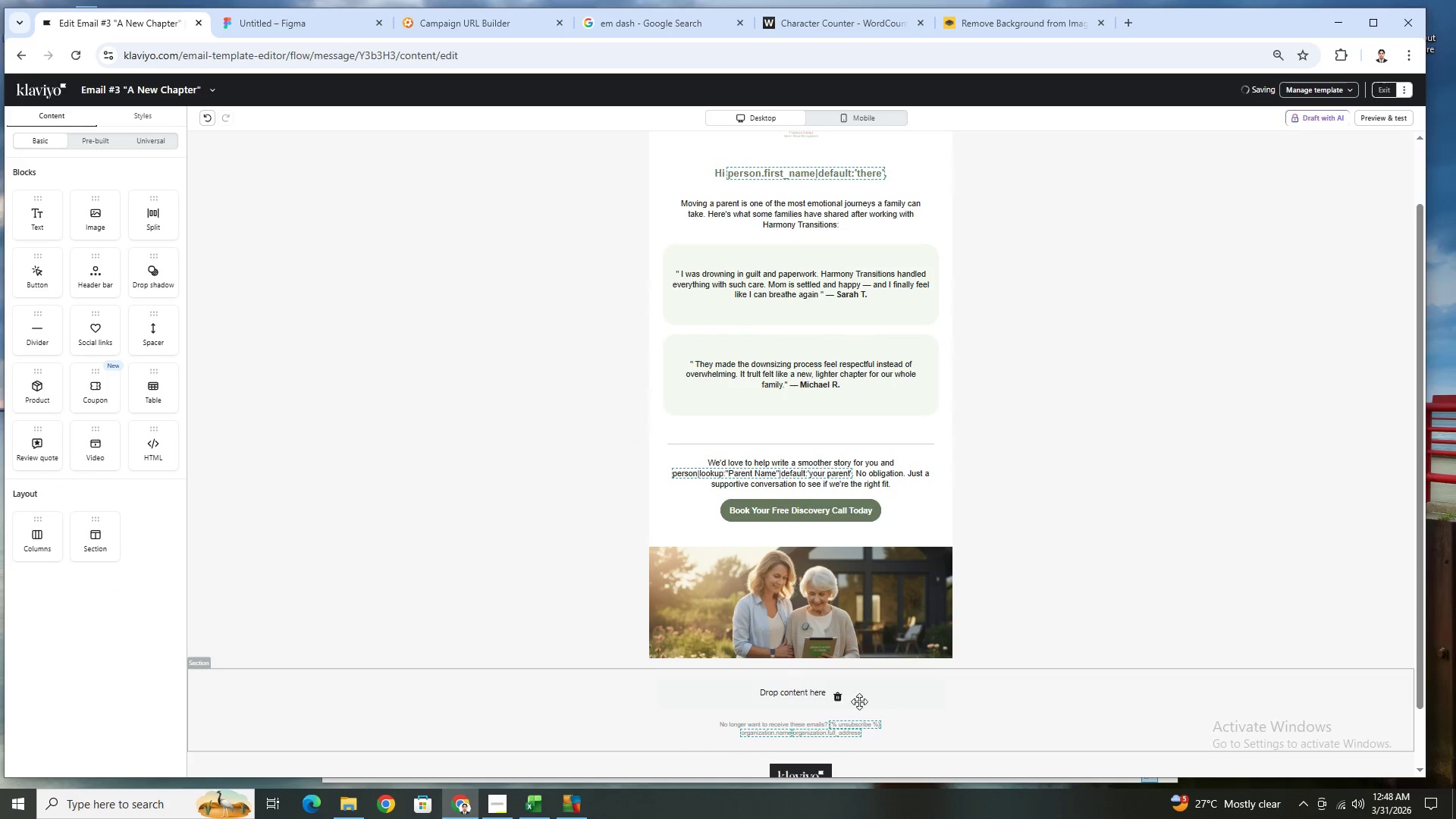 
left_click([839, 698])
 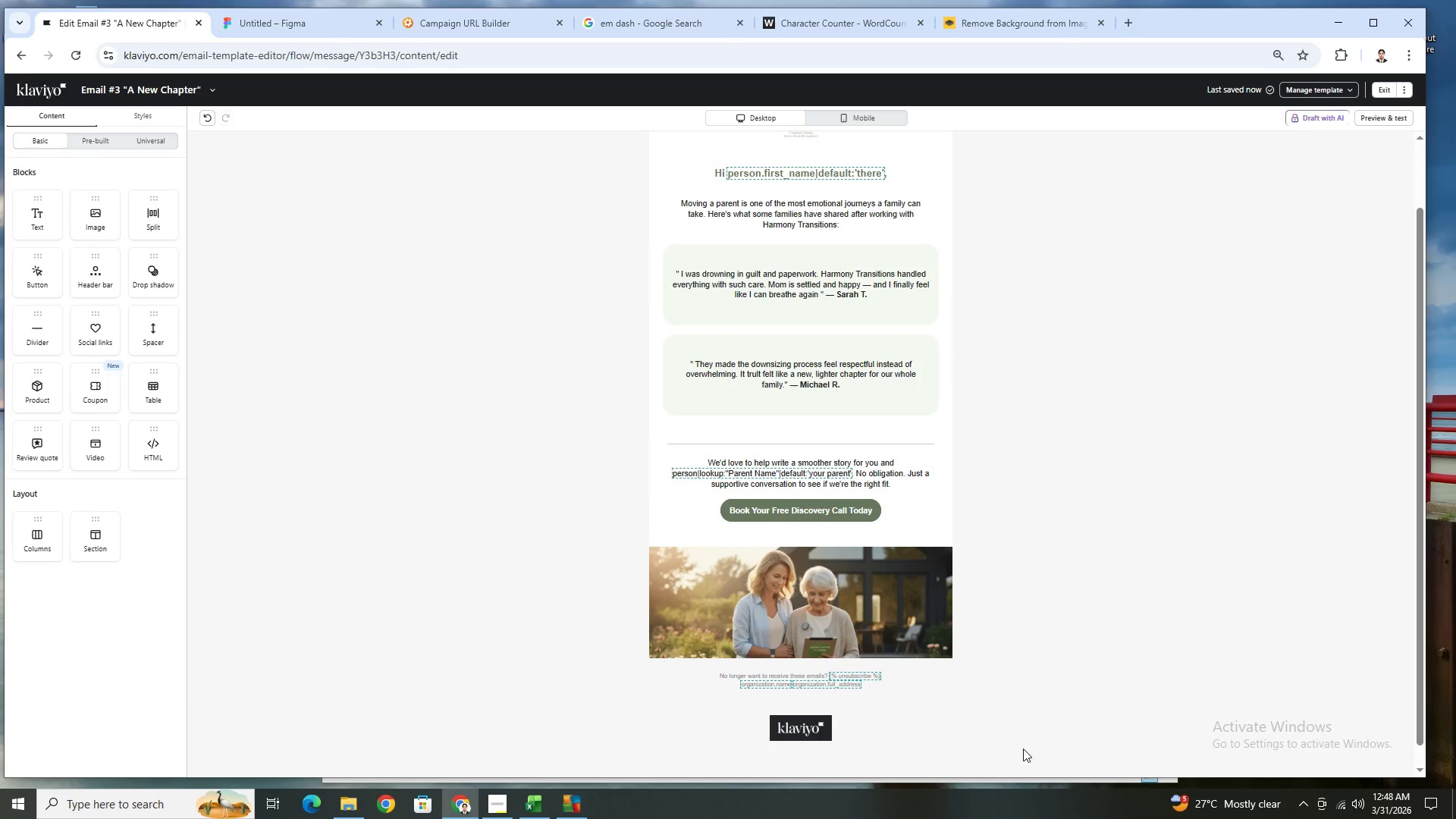 
scroll: coordinate [1018, 394], scroll_direction: up, amount: 2.0
 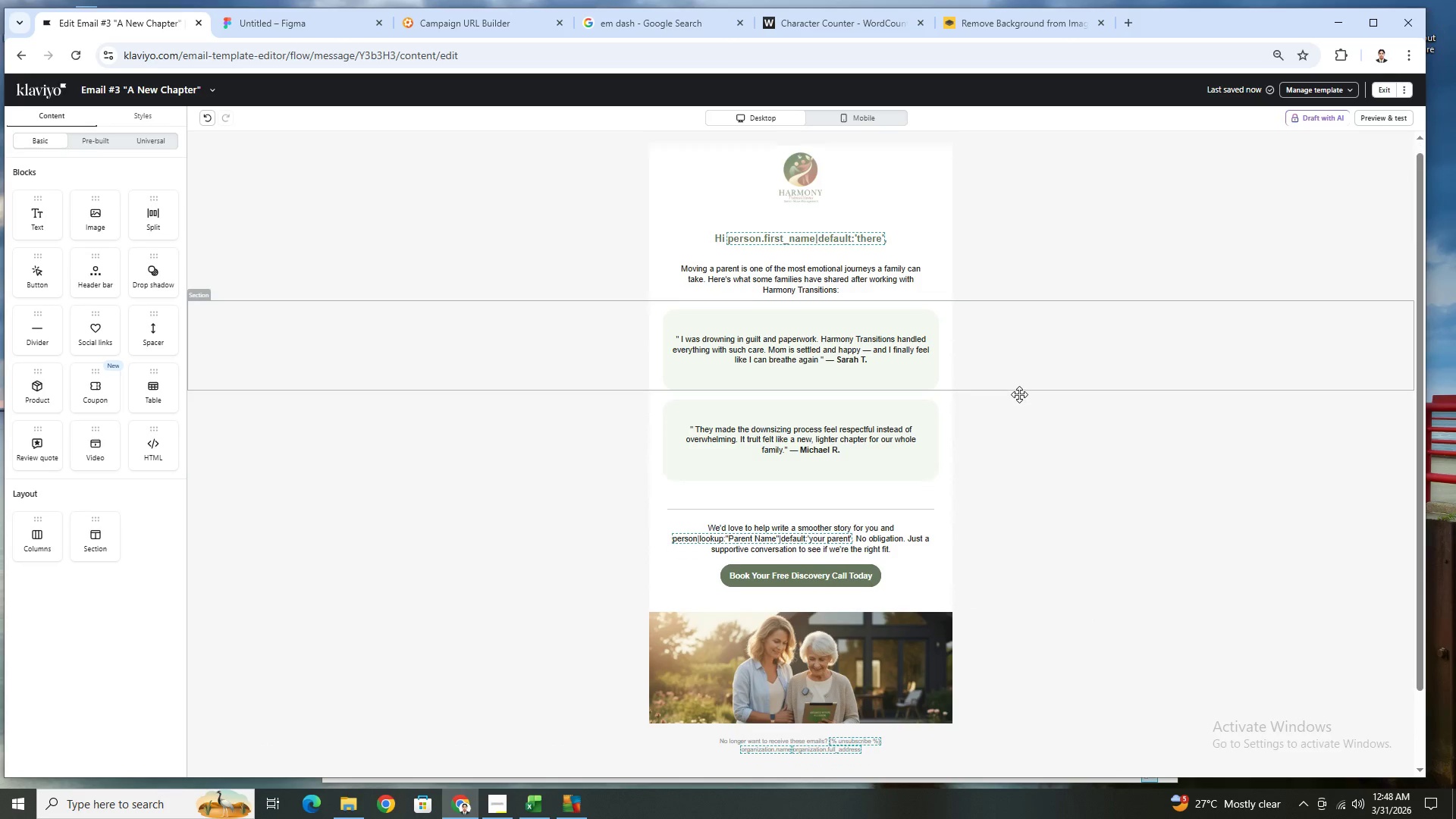 
scroll: coordinate [1019, 394], scroll_direction: down, amount: 1.0
 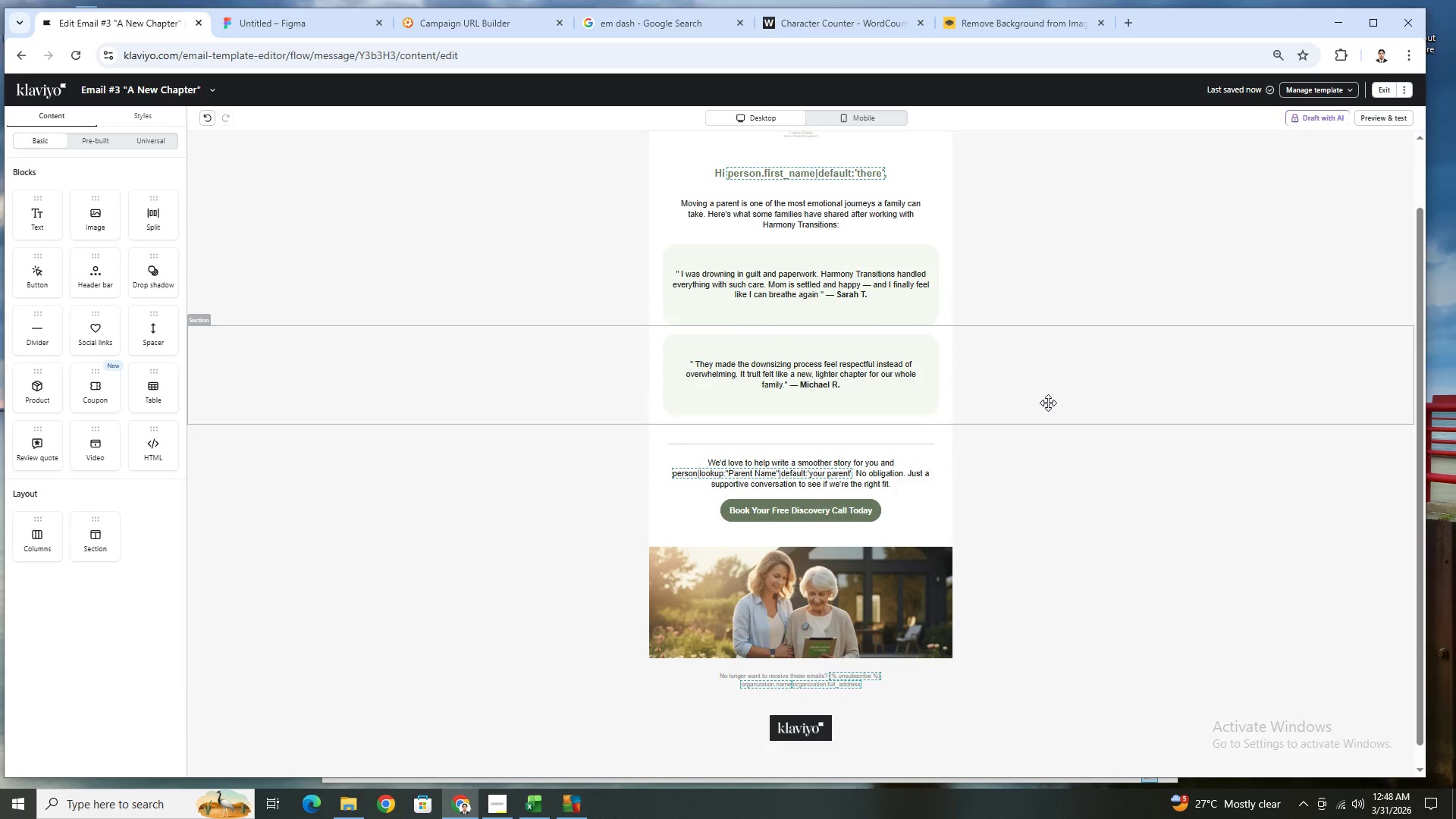 
scroll: coordinate [1049, 403], scroll_direction: up, amount: 2.0
 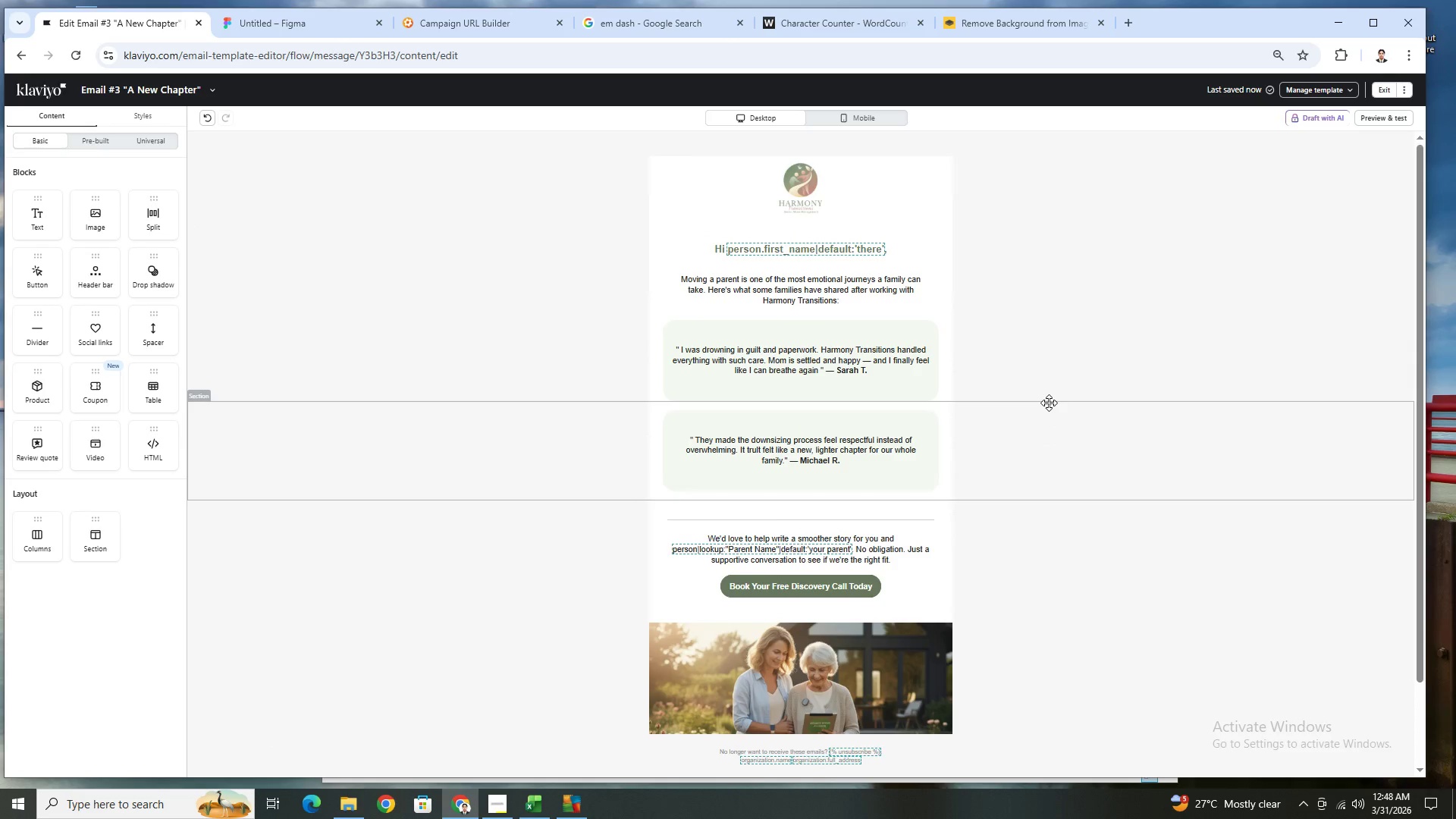 
left_click([888, 545])
 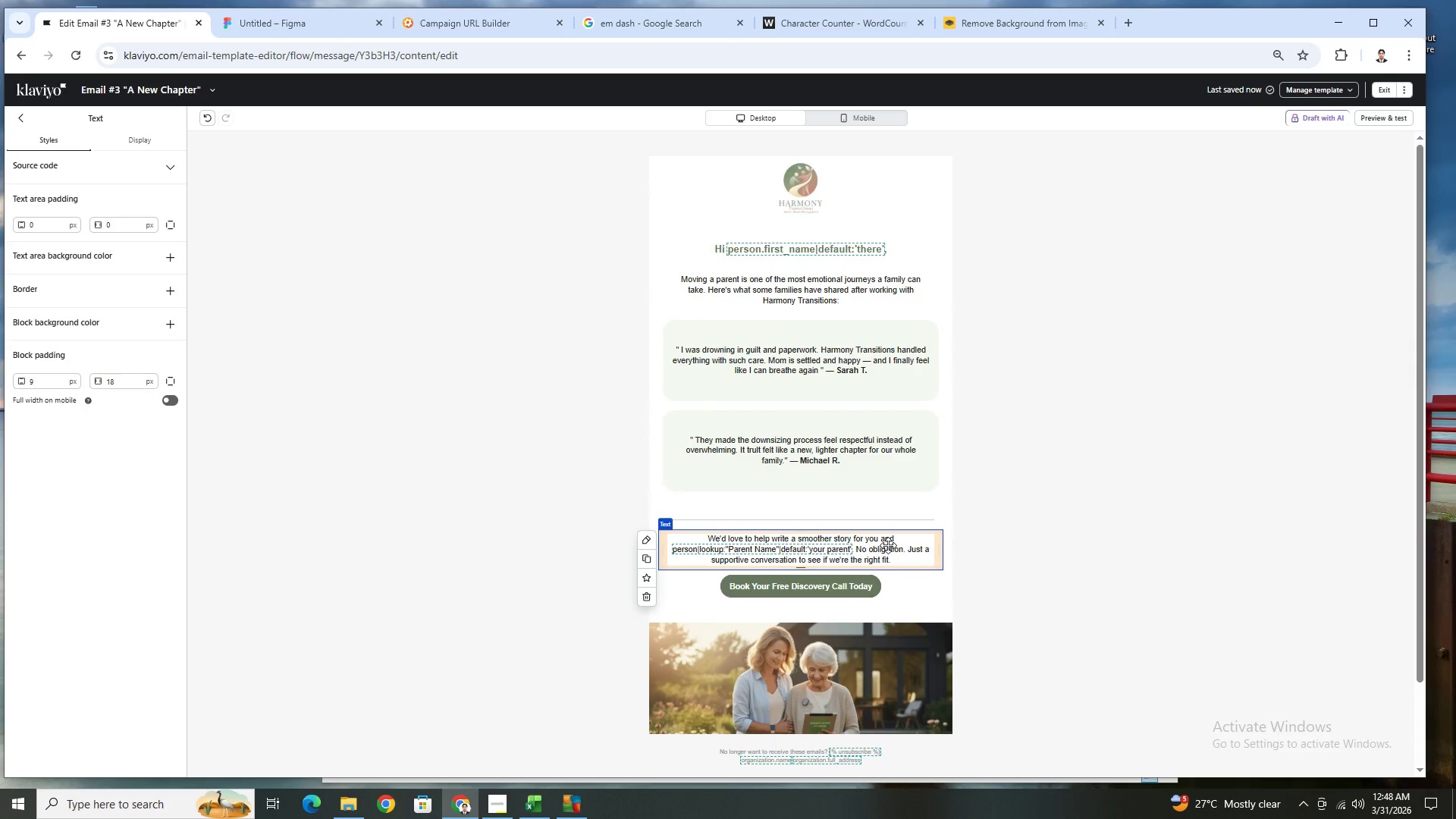 
double_click([888, 545])
 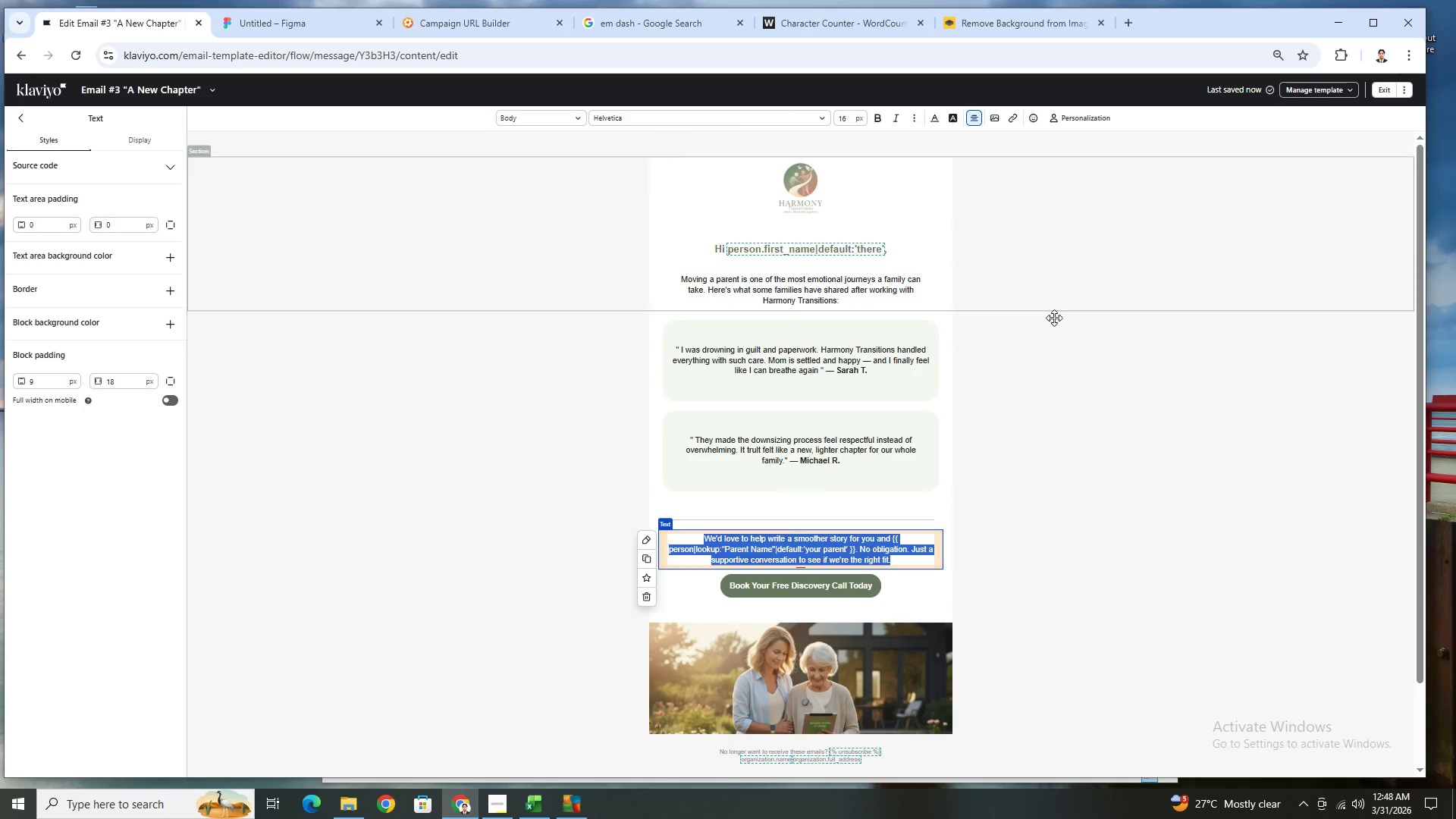 
left_click([1159, 449])
 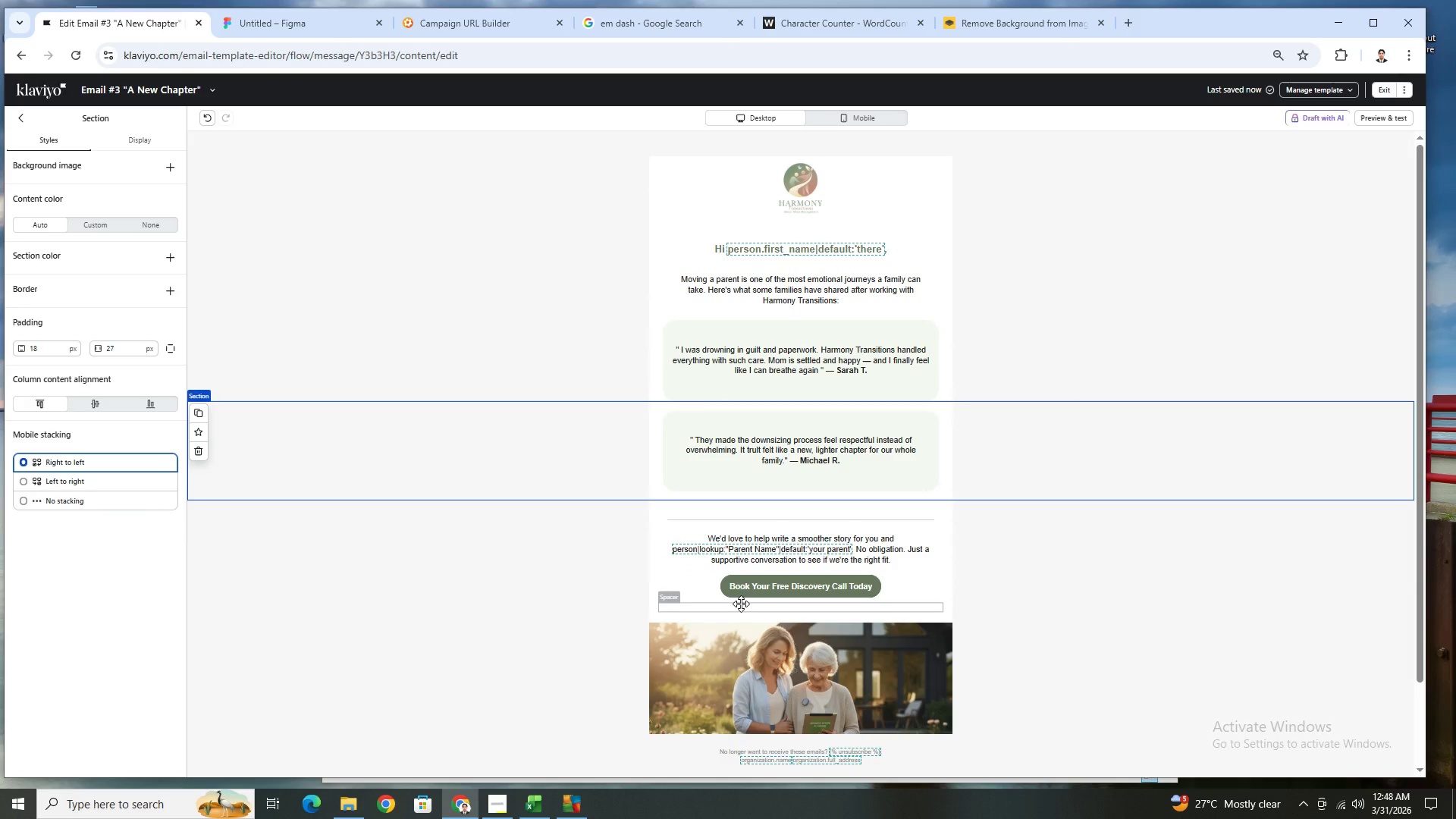 
wait(5.7)
 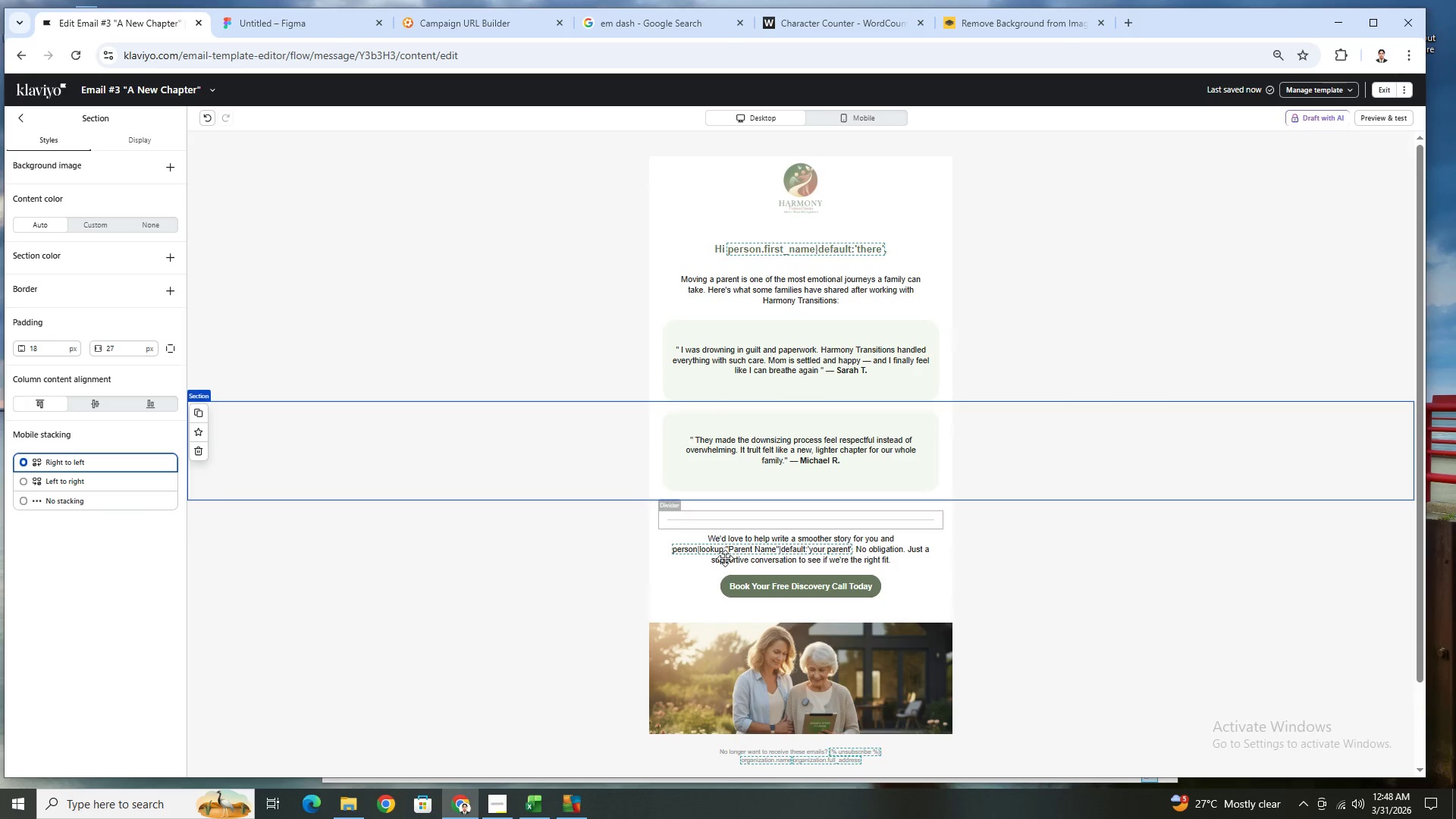 
left_click([23, 113])
 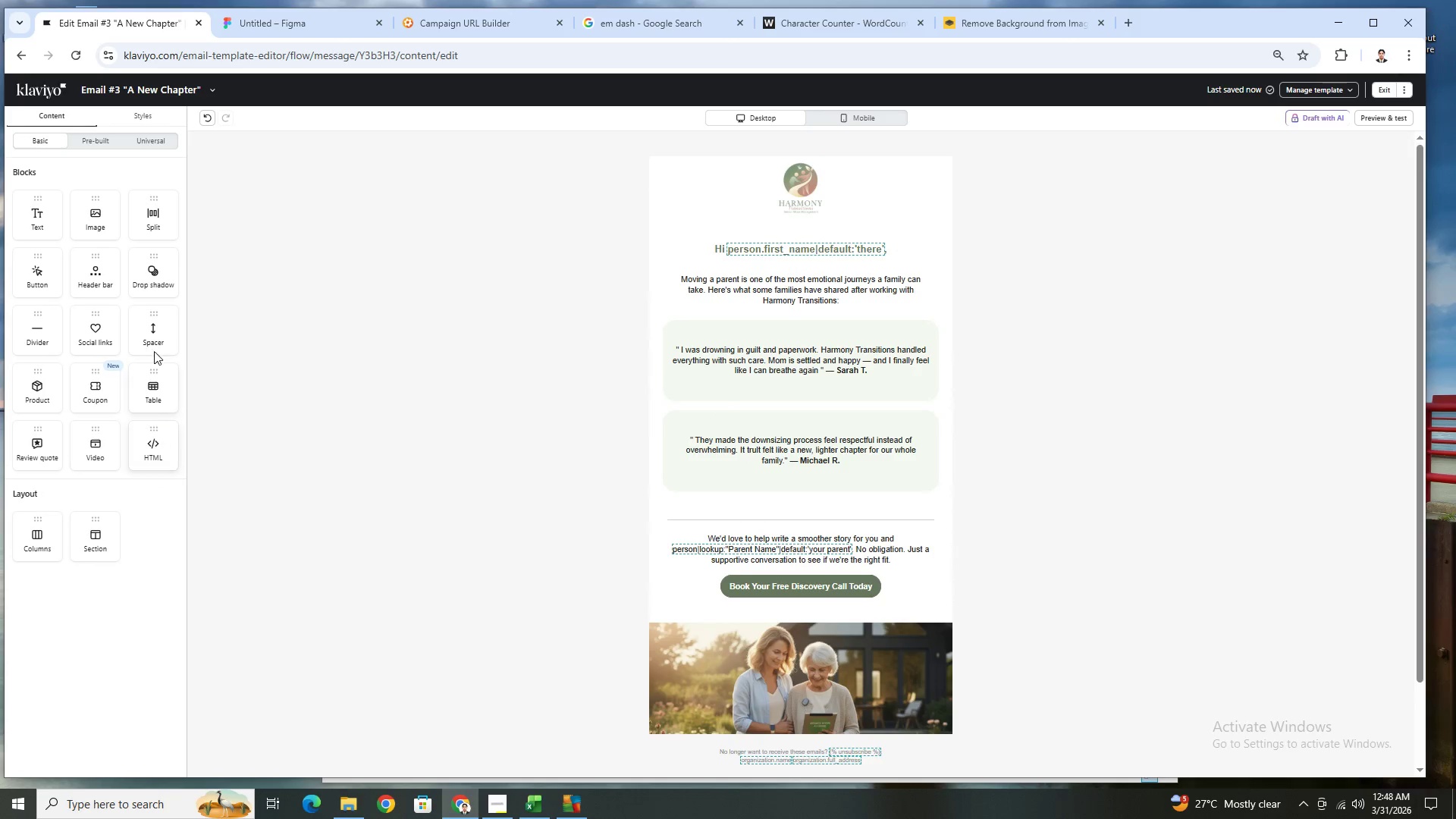 
left_click_drag(start_coordinate=[160, 328], to_coordinate=[915, 591])
 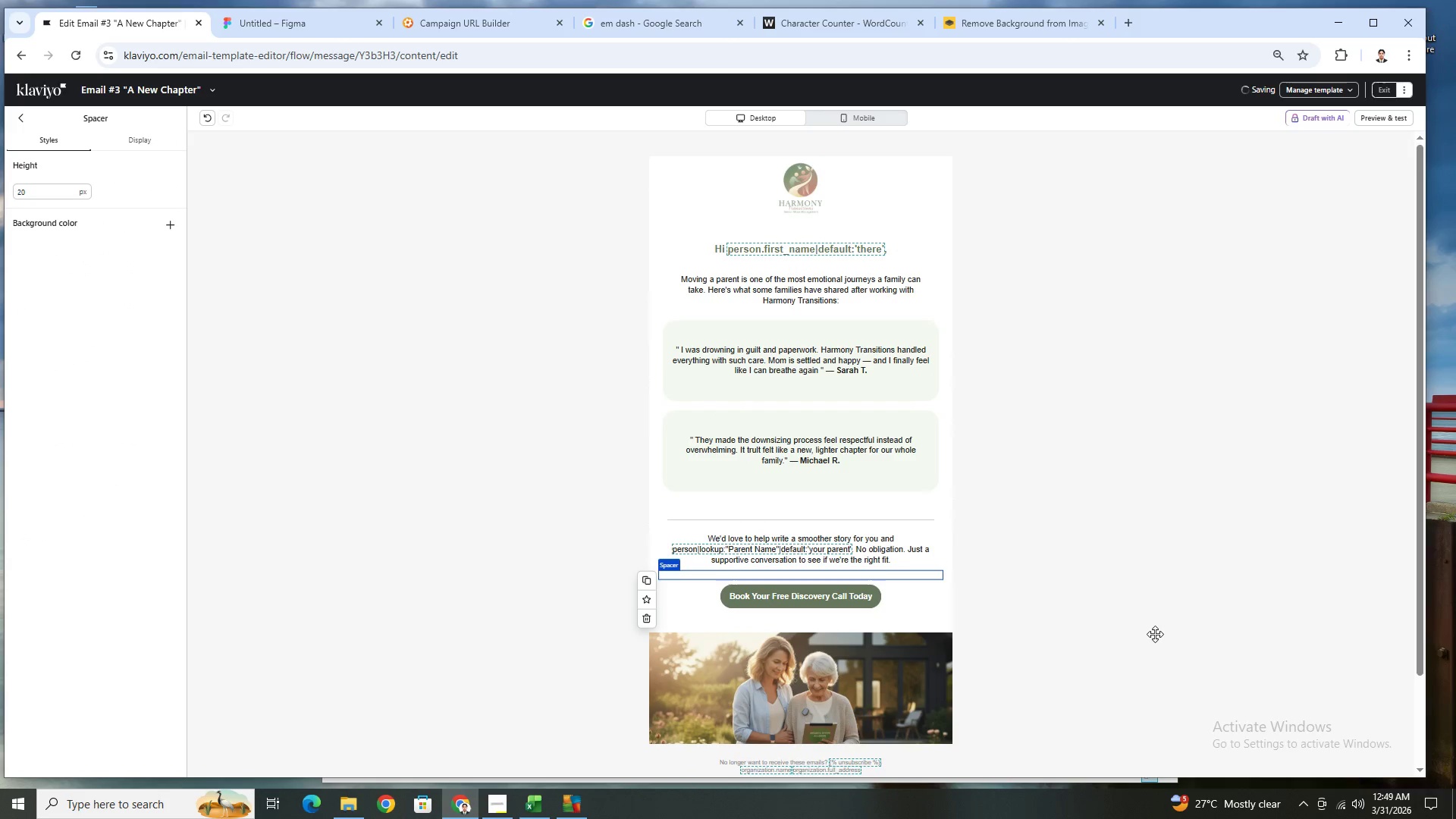 
left_click([1106, 641])
 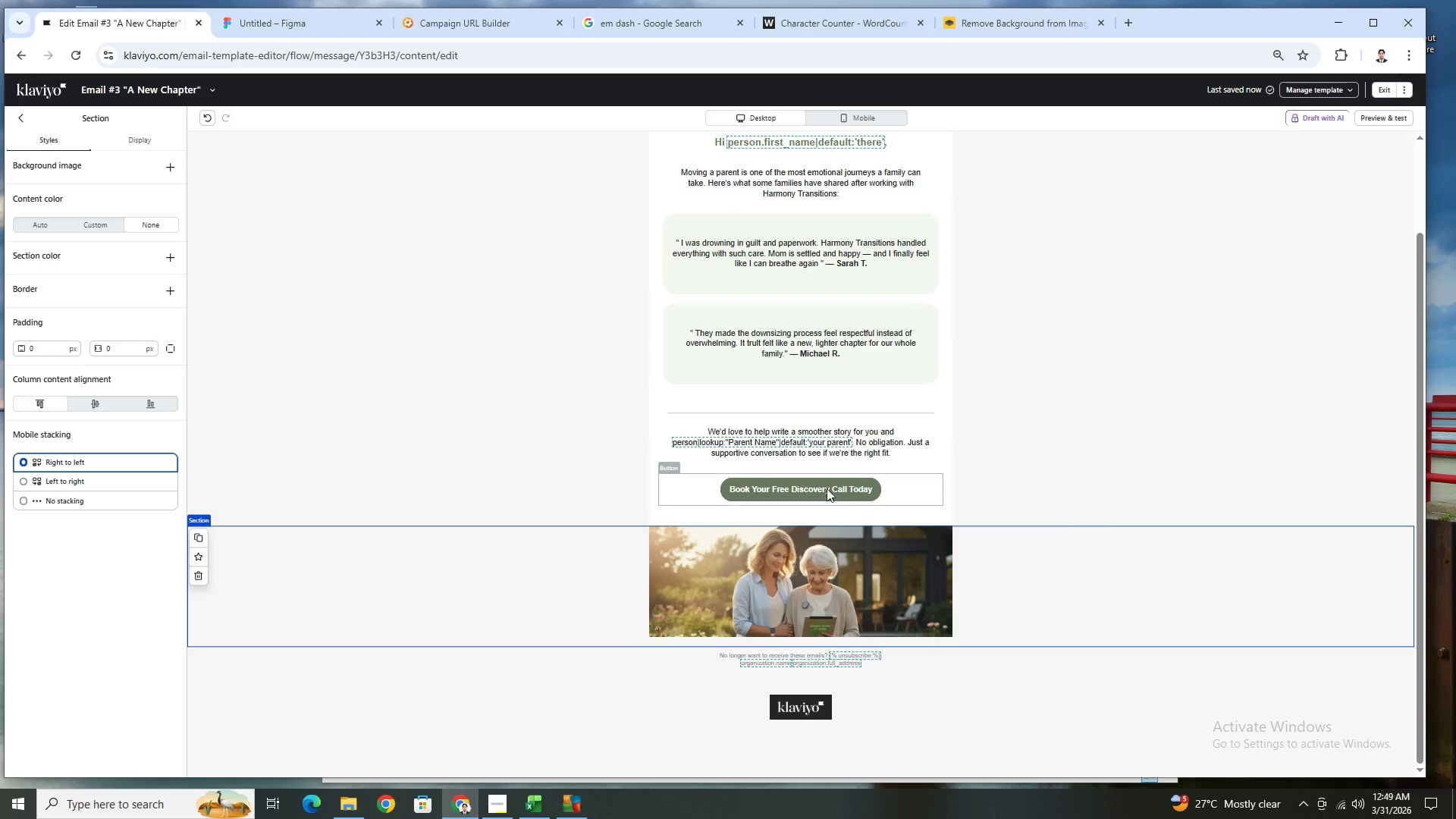 
scroll: coordinate [1155, 634], scroll_direction: down, amount: 3.0
 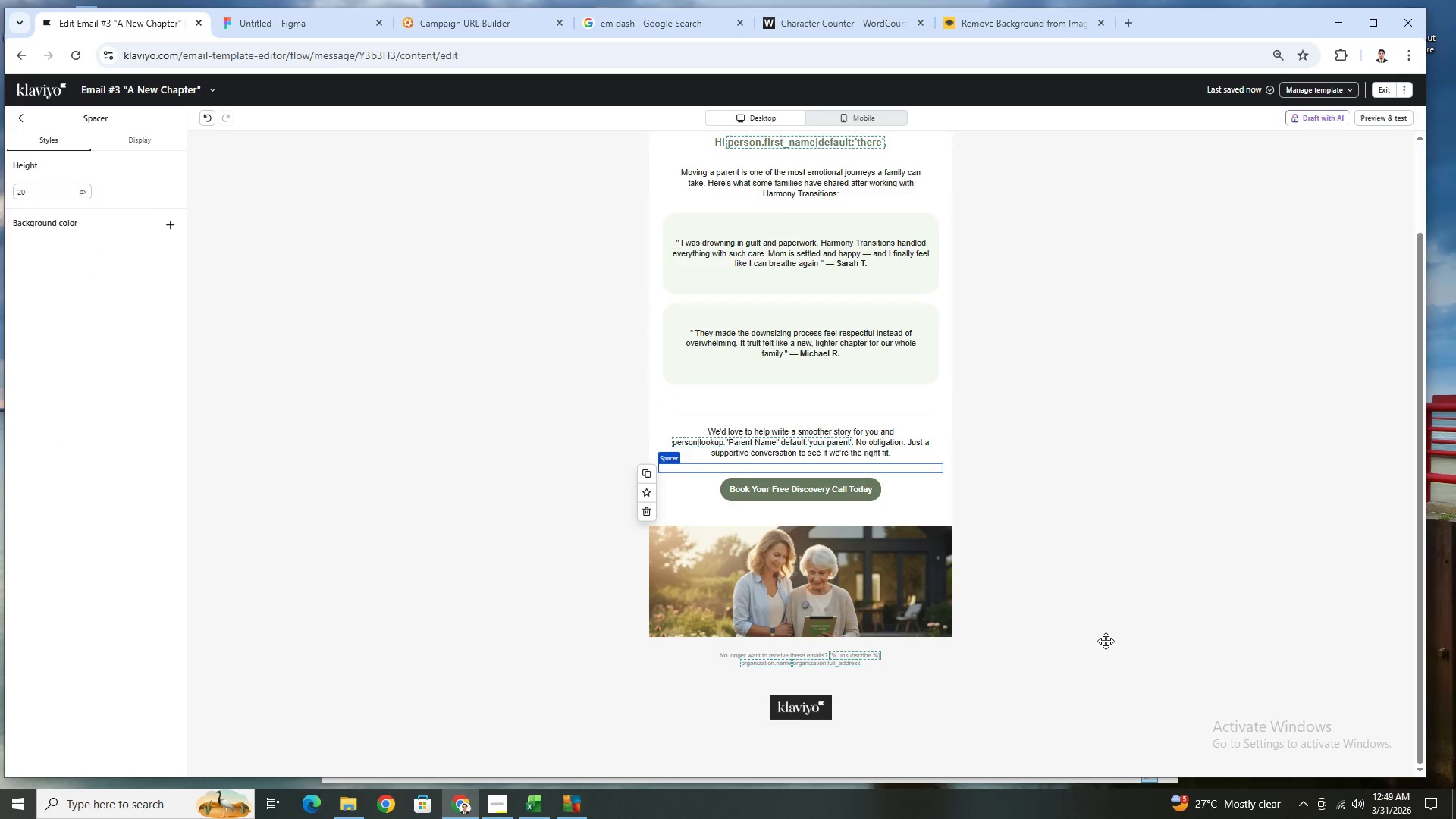 
left_click([784, 417])
 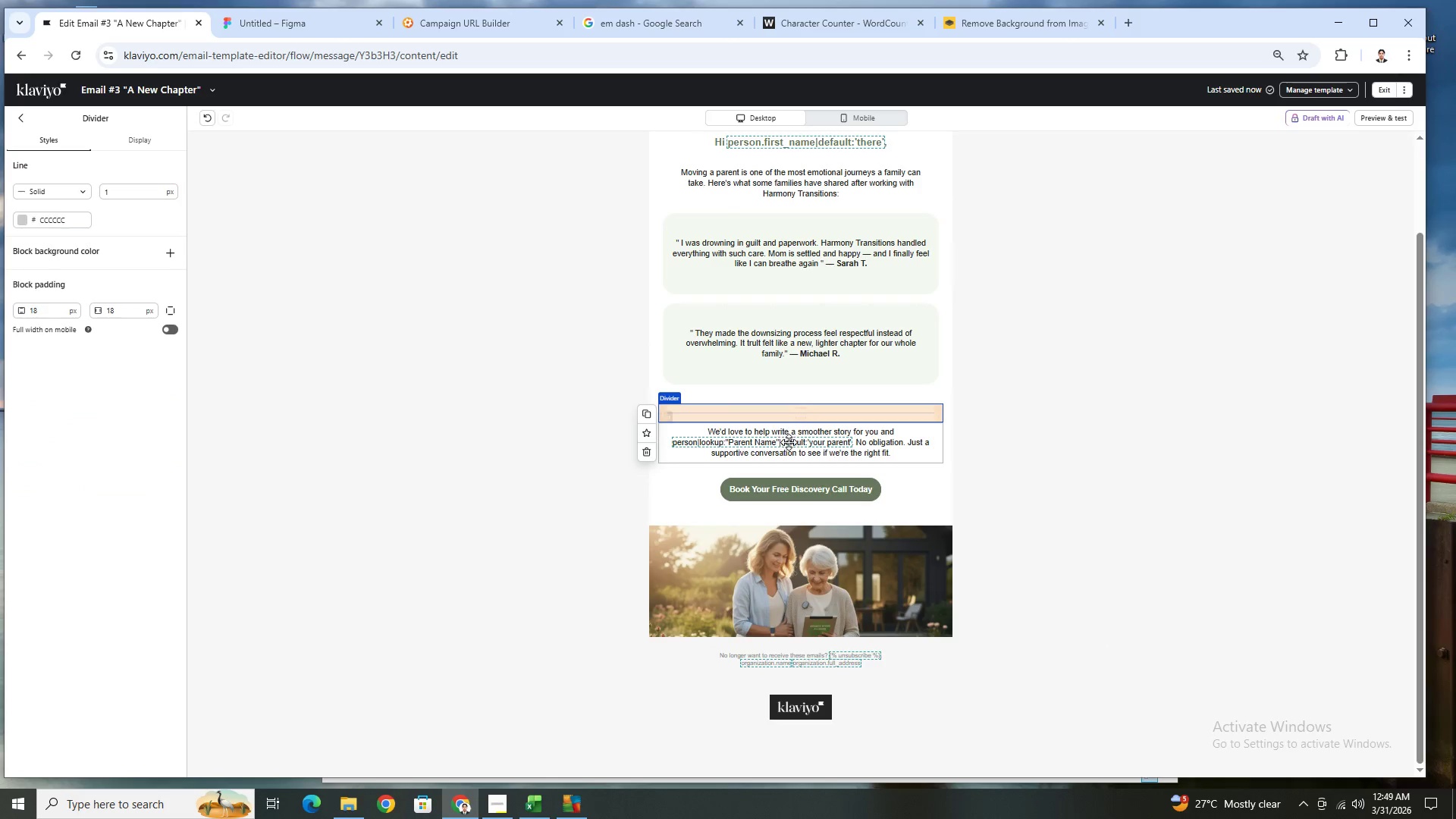 
left_click([789, 443])
 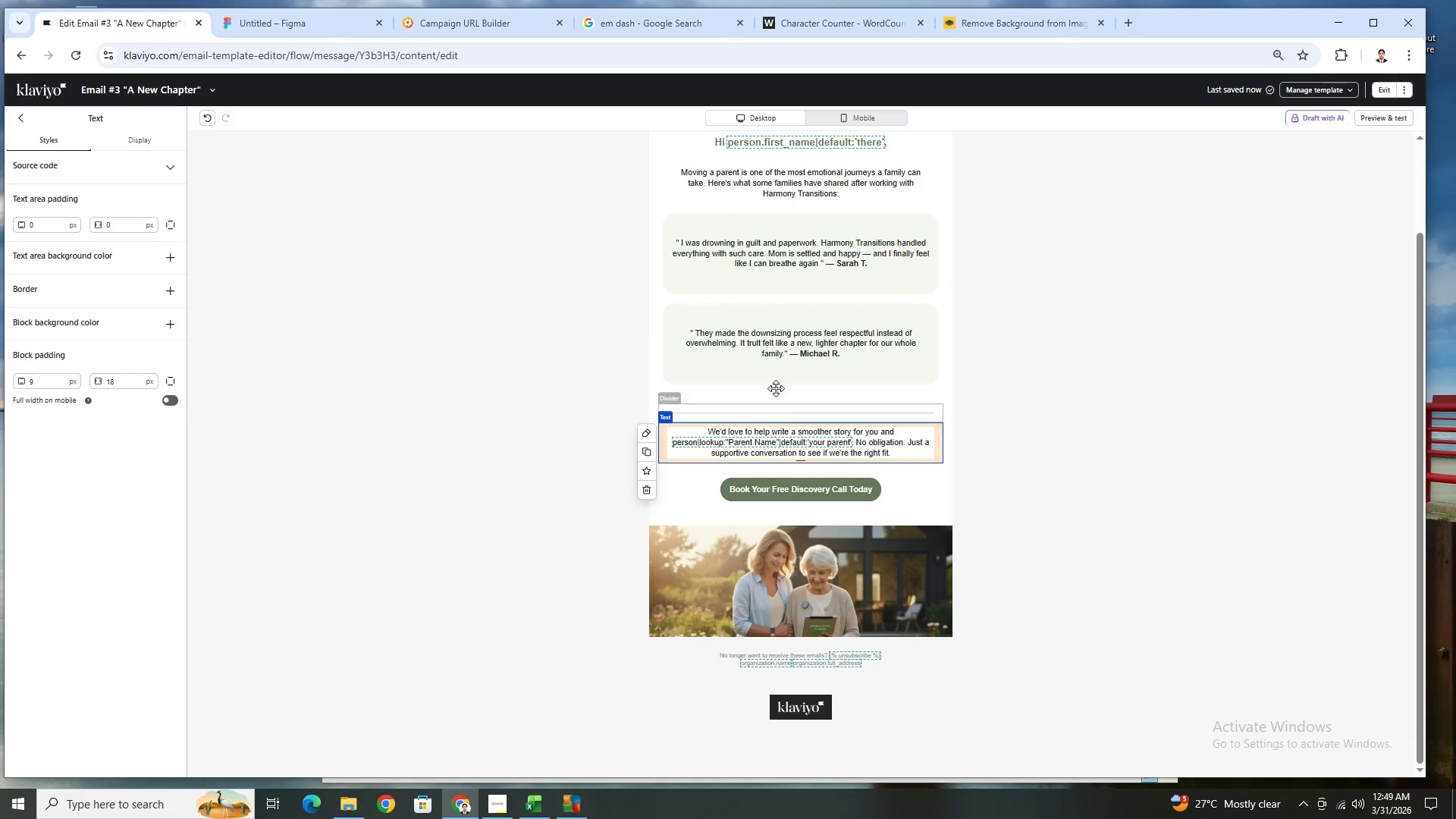 
left_click([788, 344])
 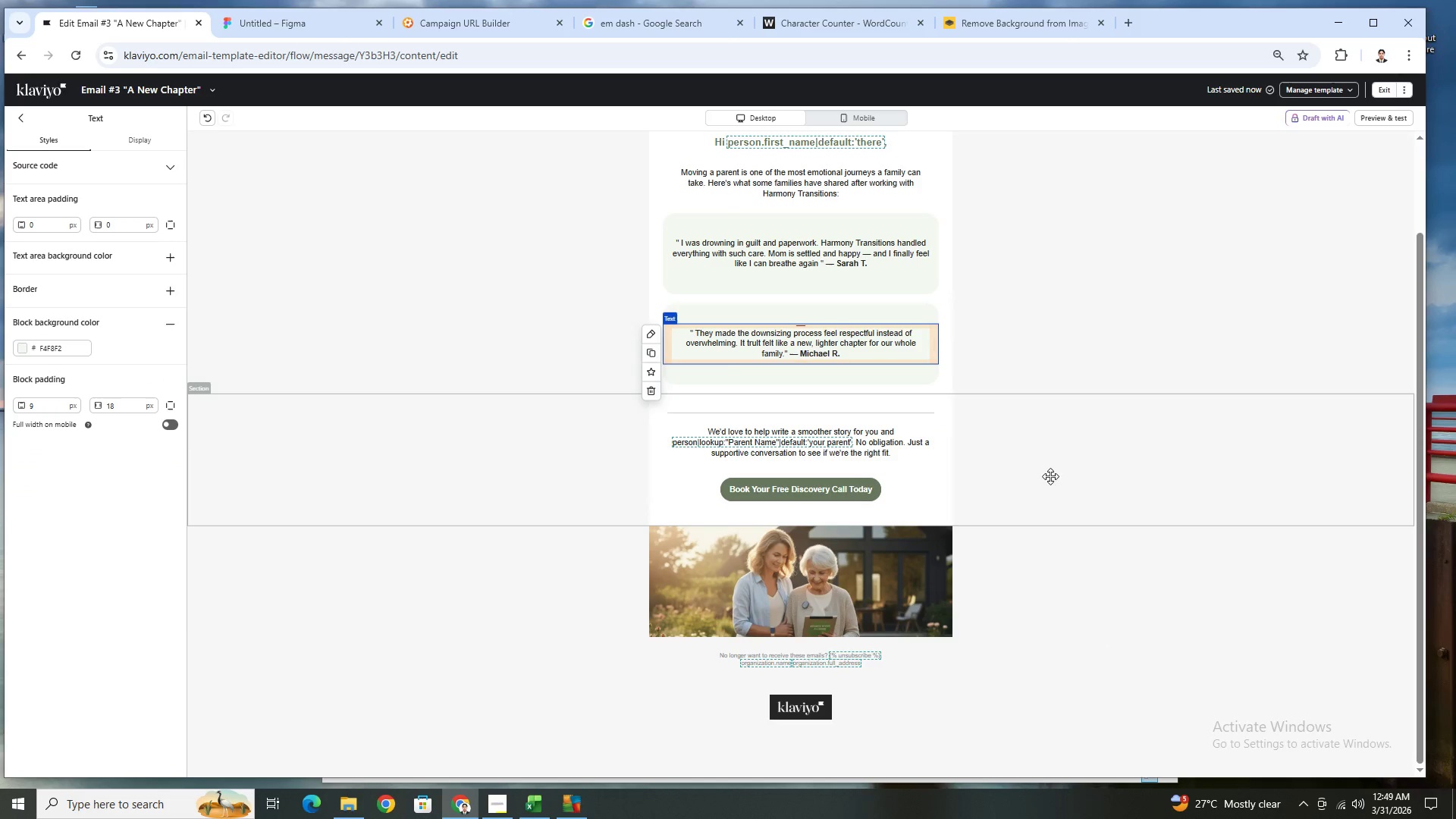 
left_click([1075, 485])
 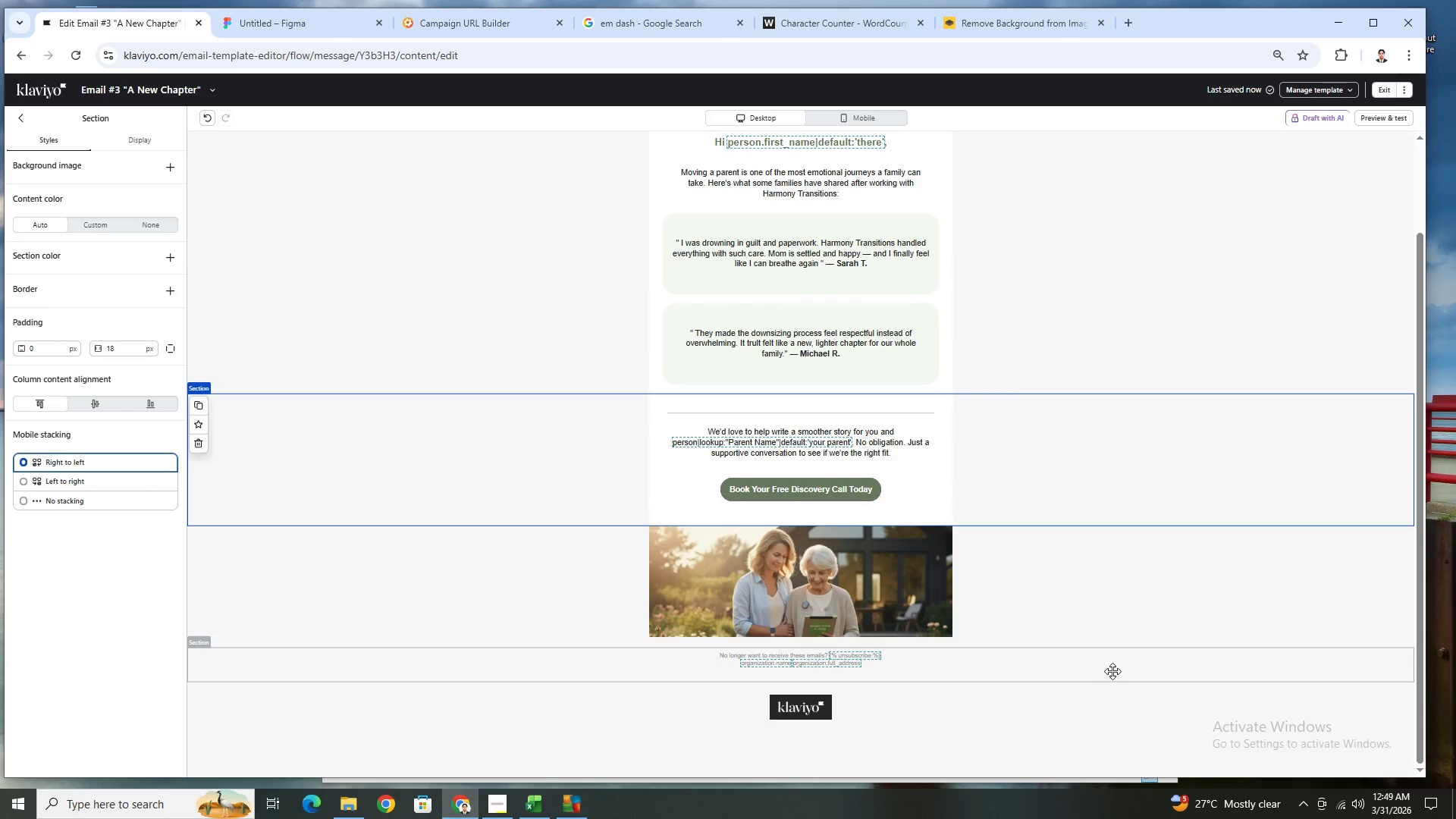 
scroll: coordinate [1112, 671], scroll_direction: up, amount: 2.0
 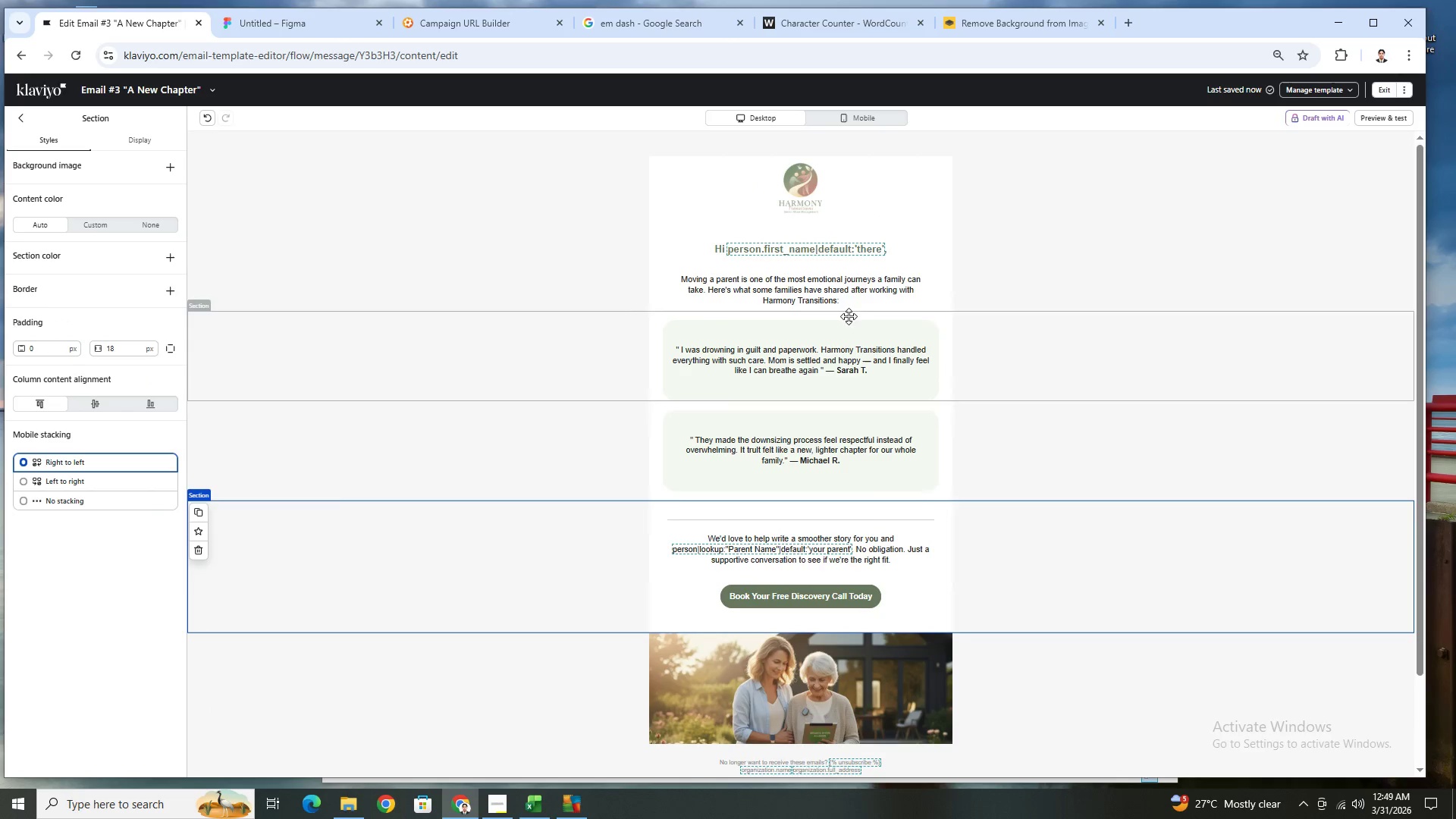 
left_click([845, 287])
 